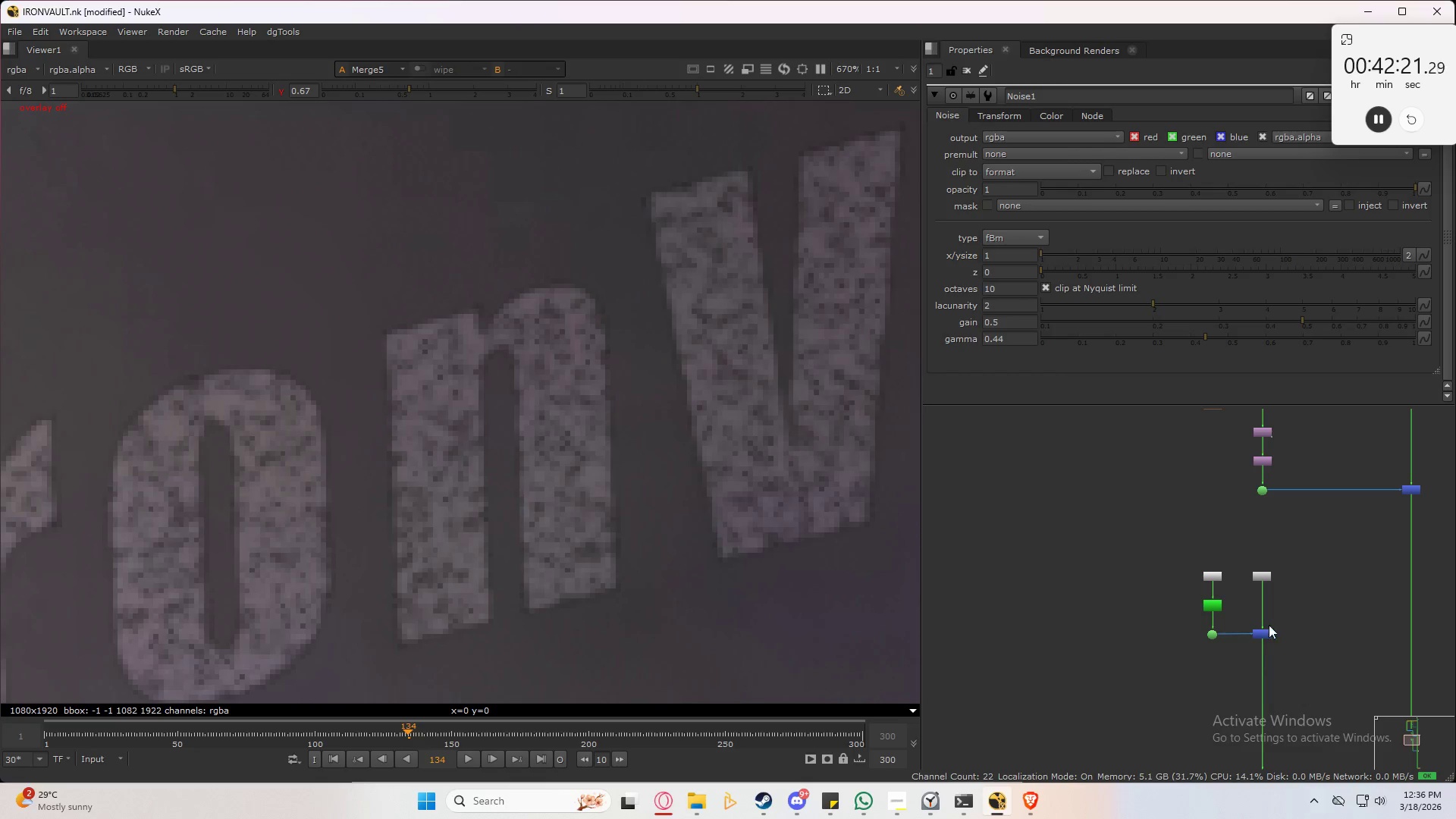 
scroll: coordinate [1257, 686], scroll_direction: up, amount: 5.0
 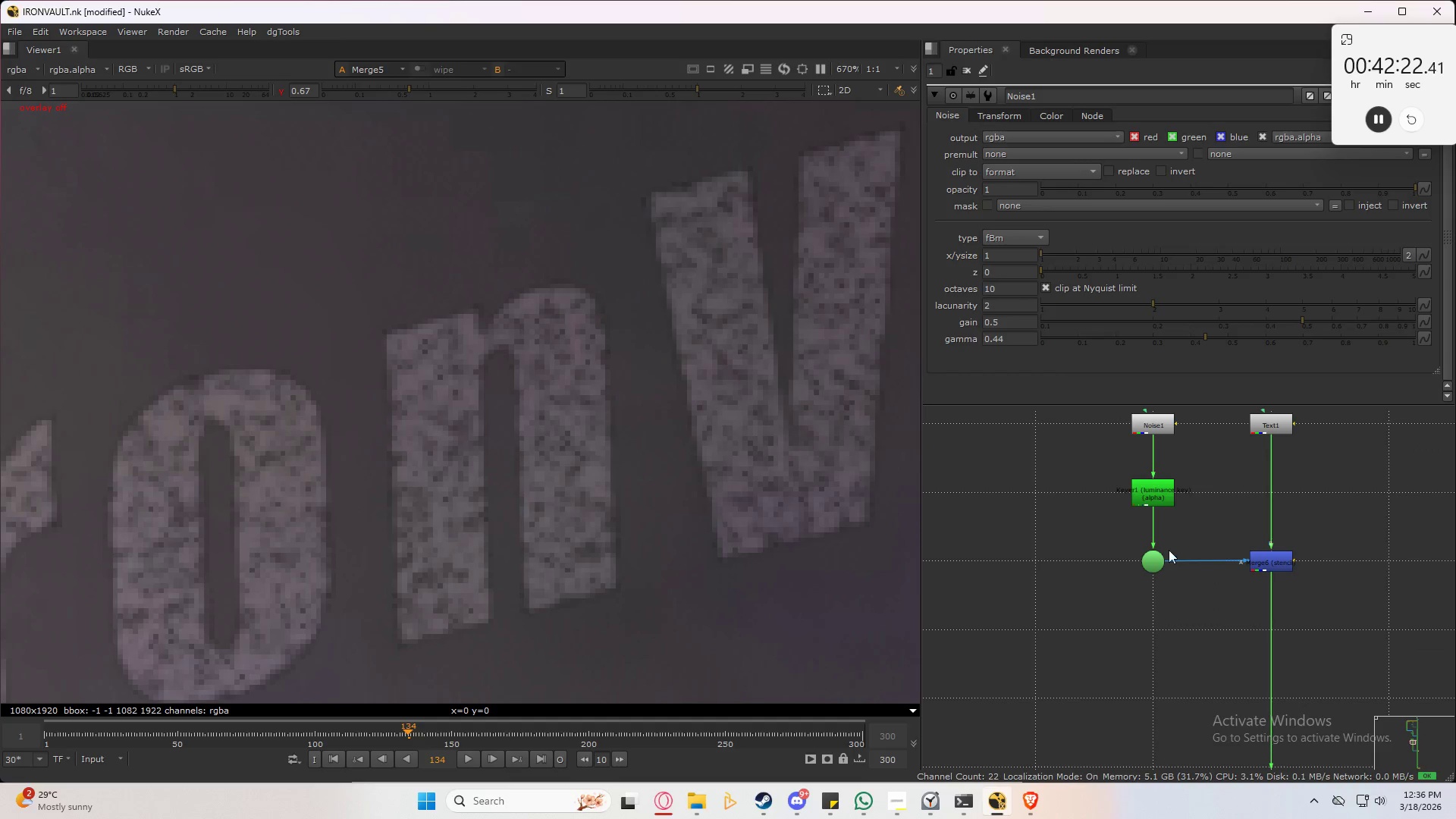 
left_click_drag(start_coordinate=[1134, 537], to_coordinate=[1451, 623])
 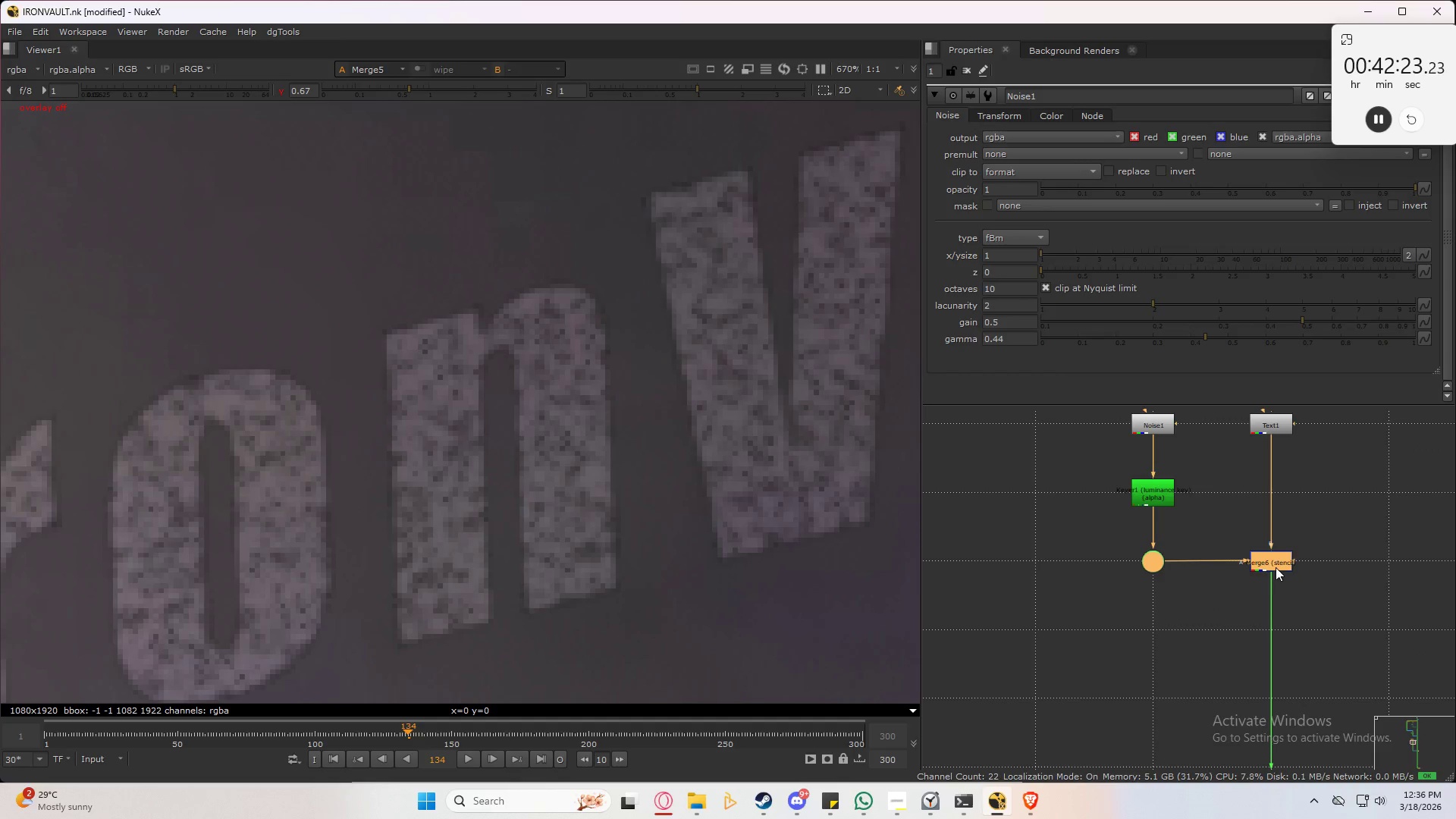 
left_click_drag(start_coordinate=[1276, 564], to_coordinate=[1273, 638])
 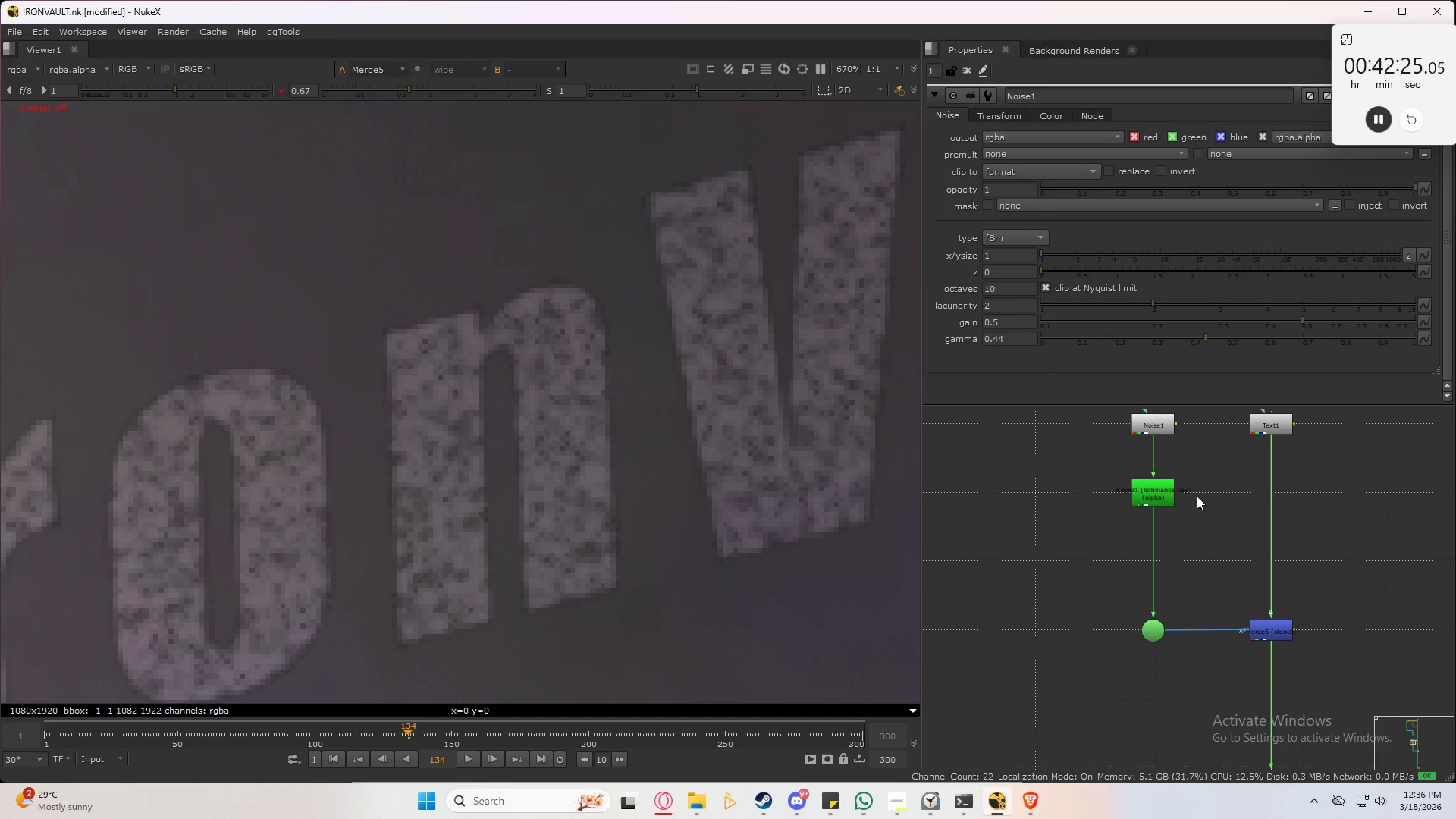 
left_click_drag(start_coordinate=[1197, 467], to_coordinate=[1052, 552])
 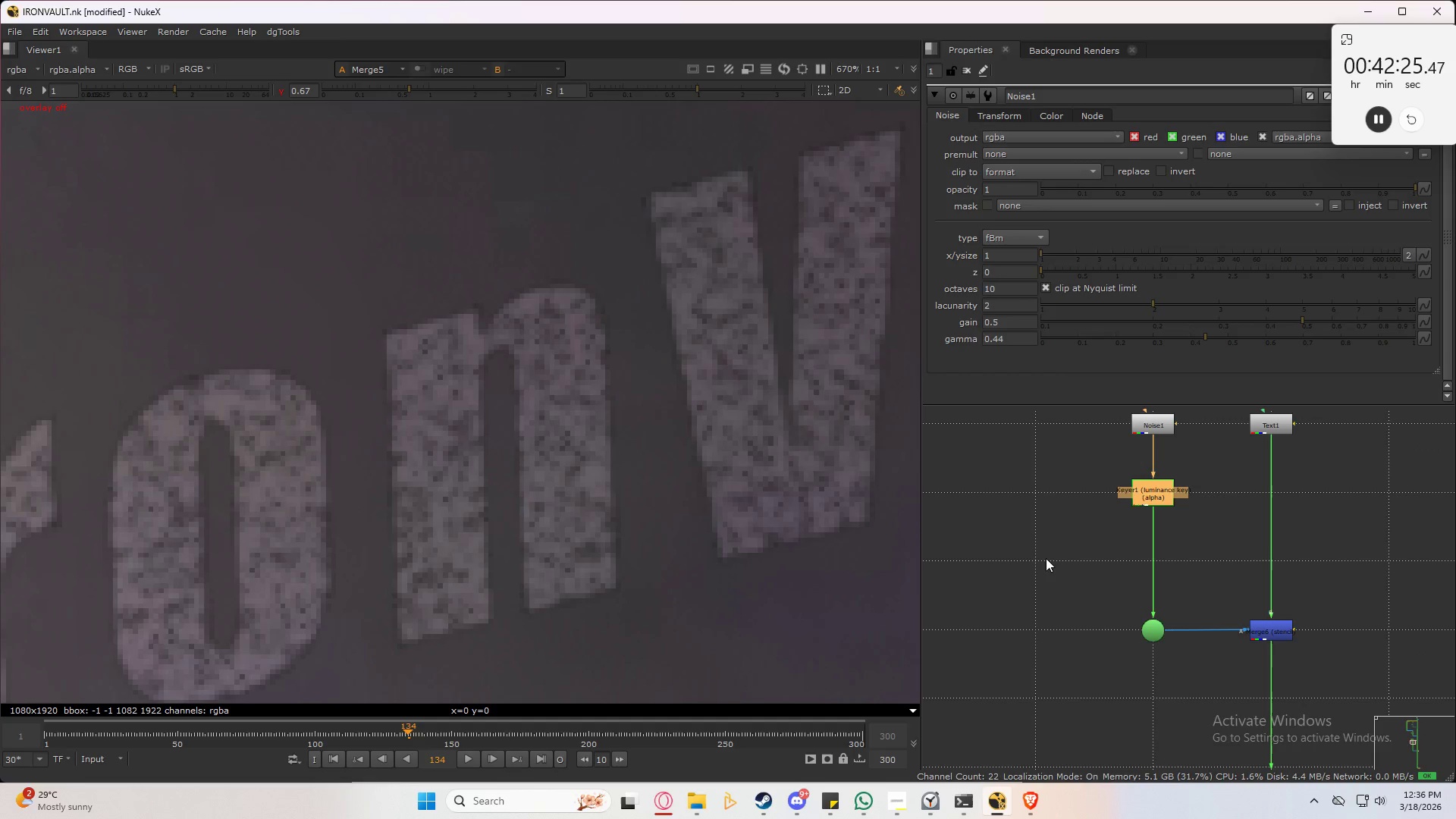 
key(Tab)
type(mul)
 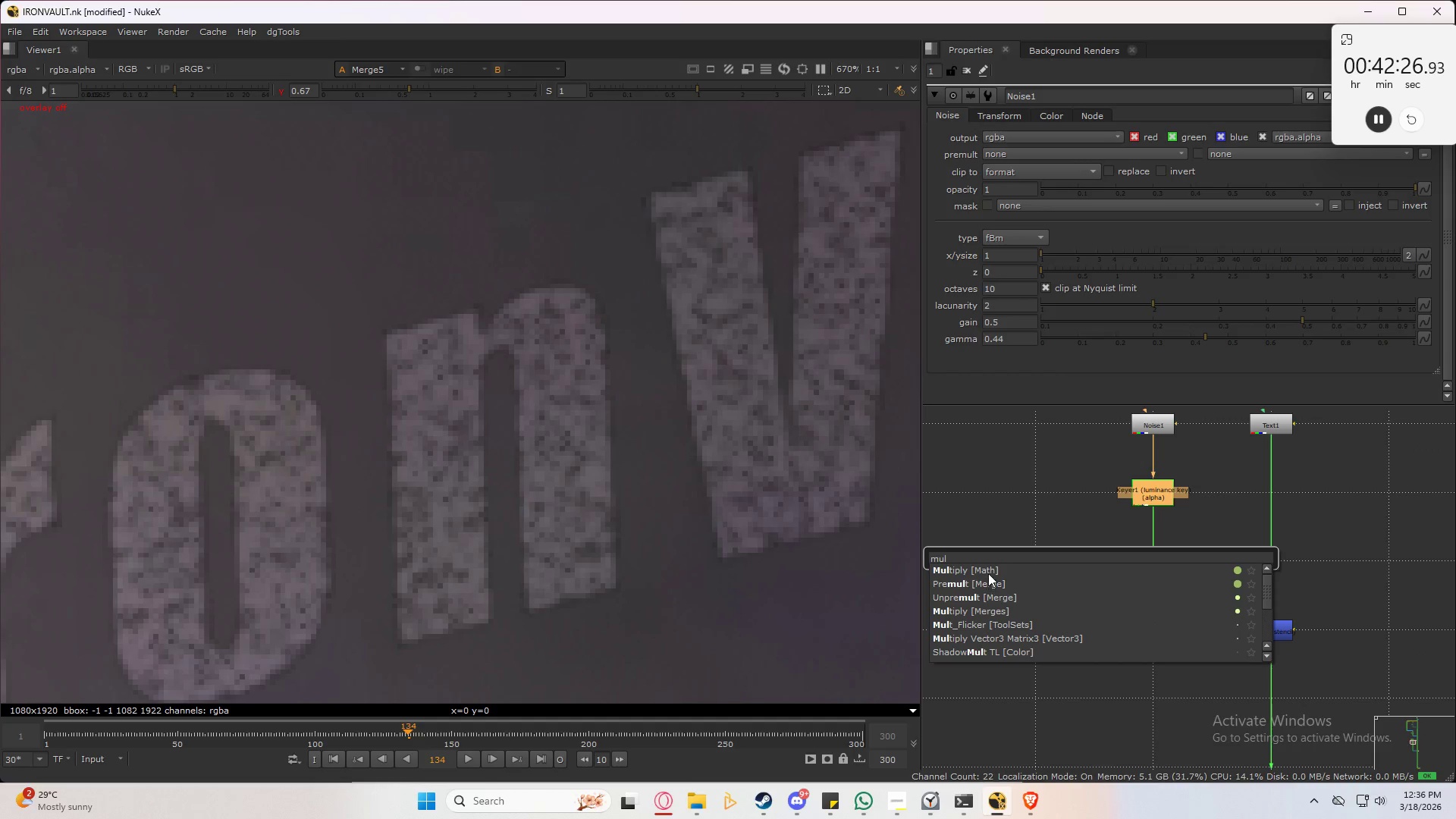 
left_click([988, 573])
 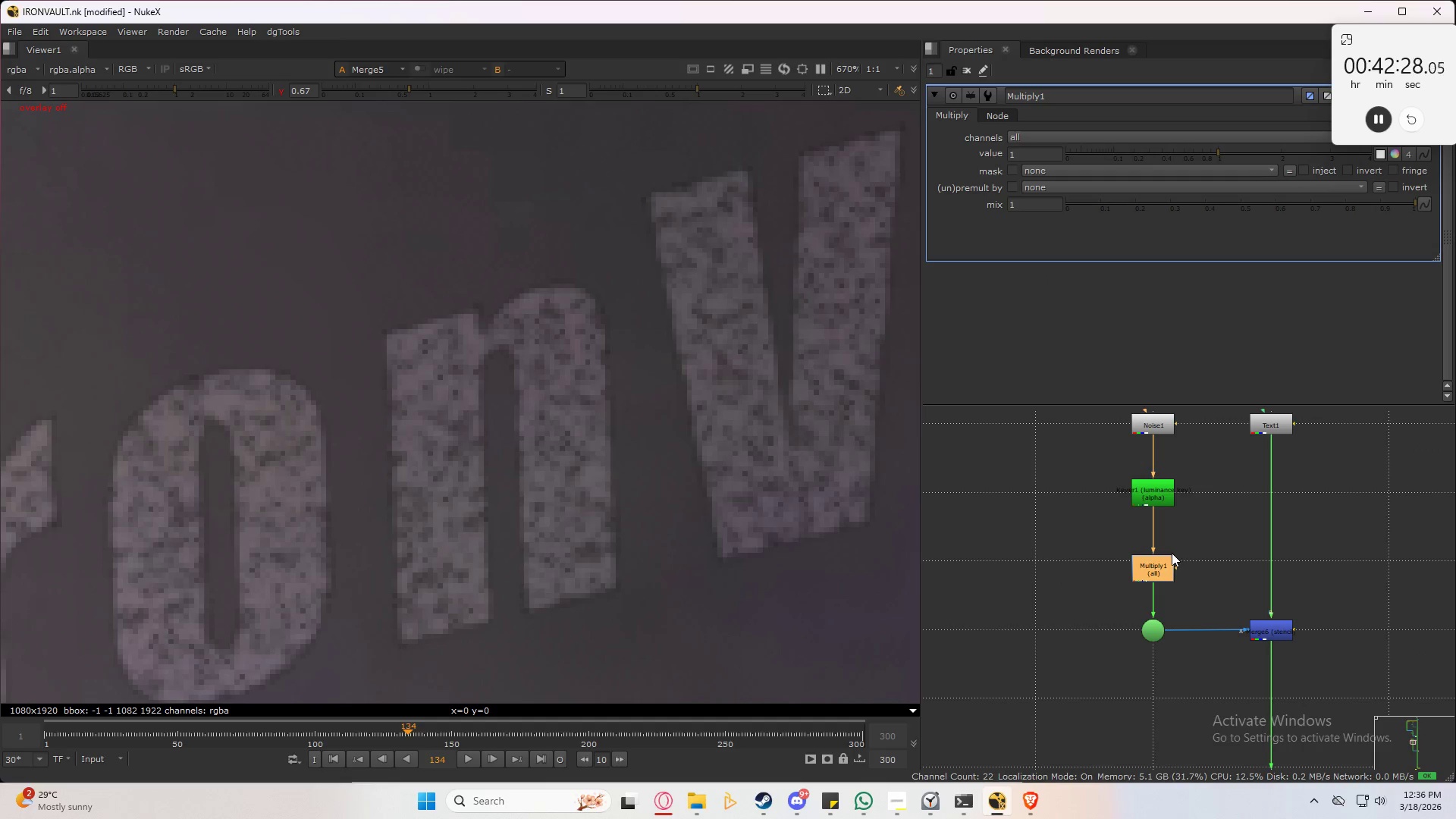 
left_click_drag(start_coordinate=[1167, 563], to_coordinate=[1167, 557])
 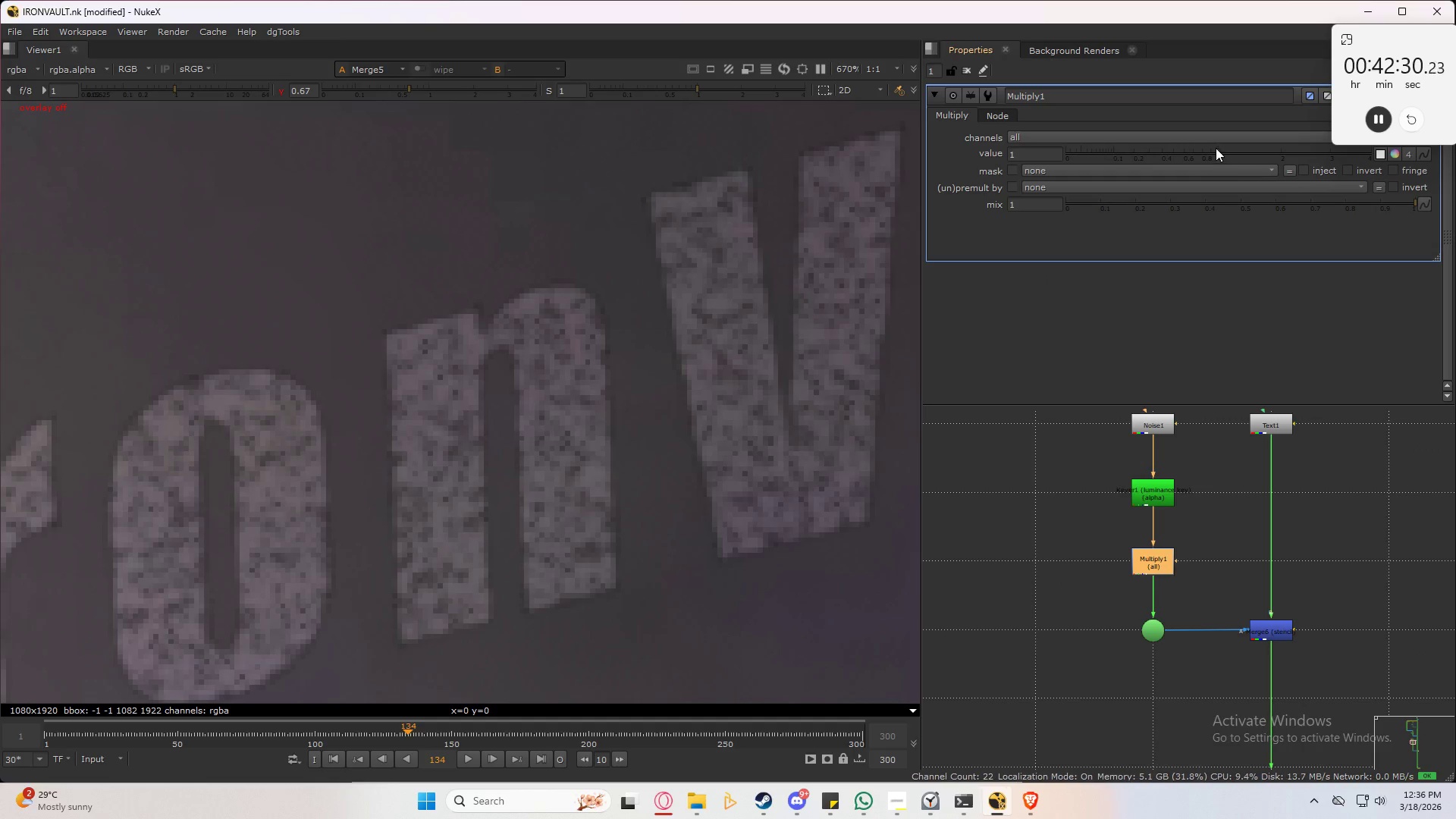 
left_click_drag(start_coordinate=[1215, 149], to_coordinate=[1125, 174])
 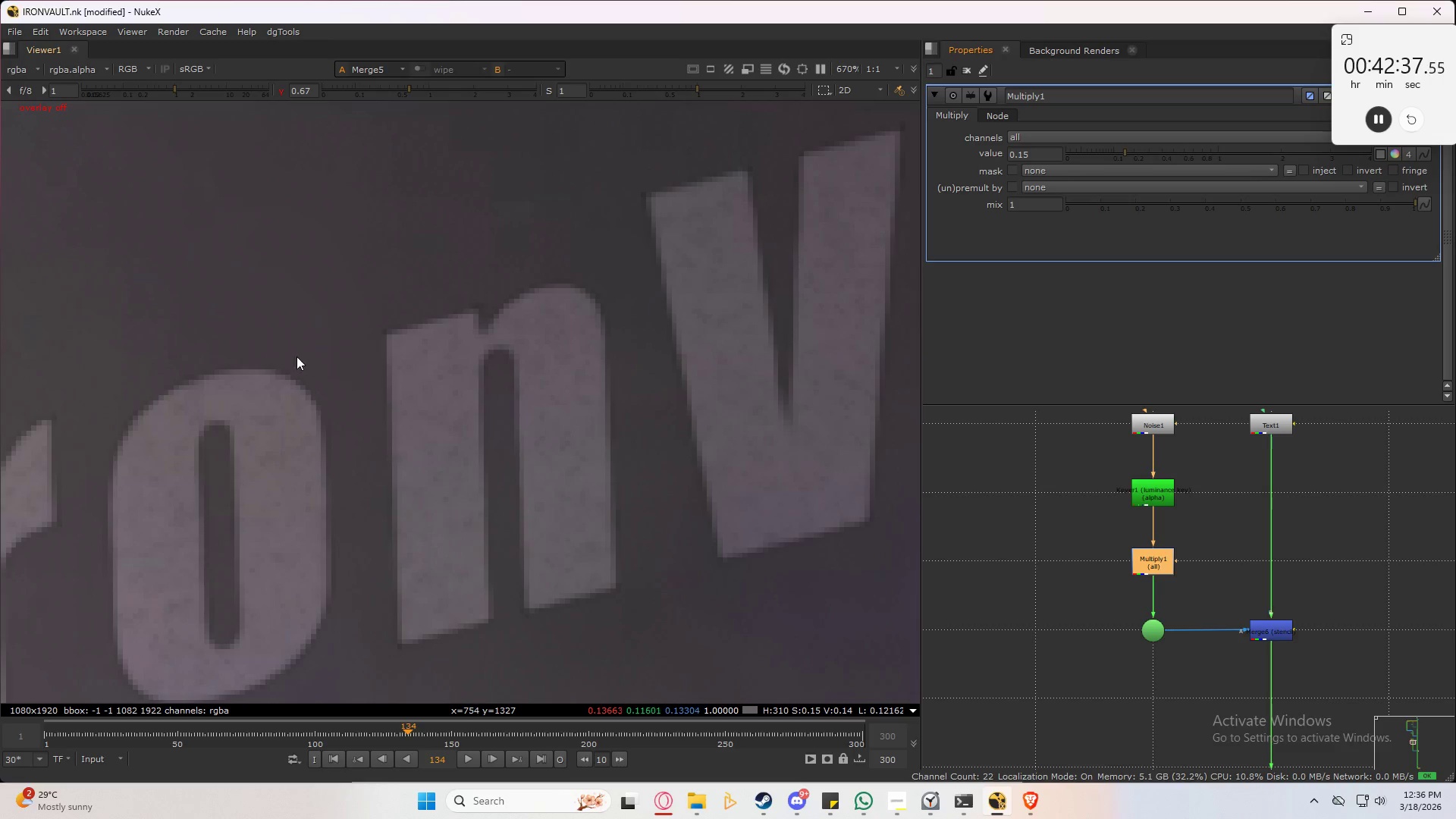 
scroll: coordinate [563, 320], scroll_direction: down, amount: 7.0
 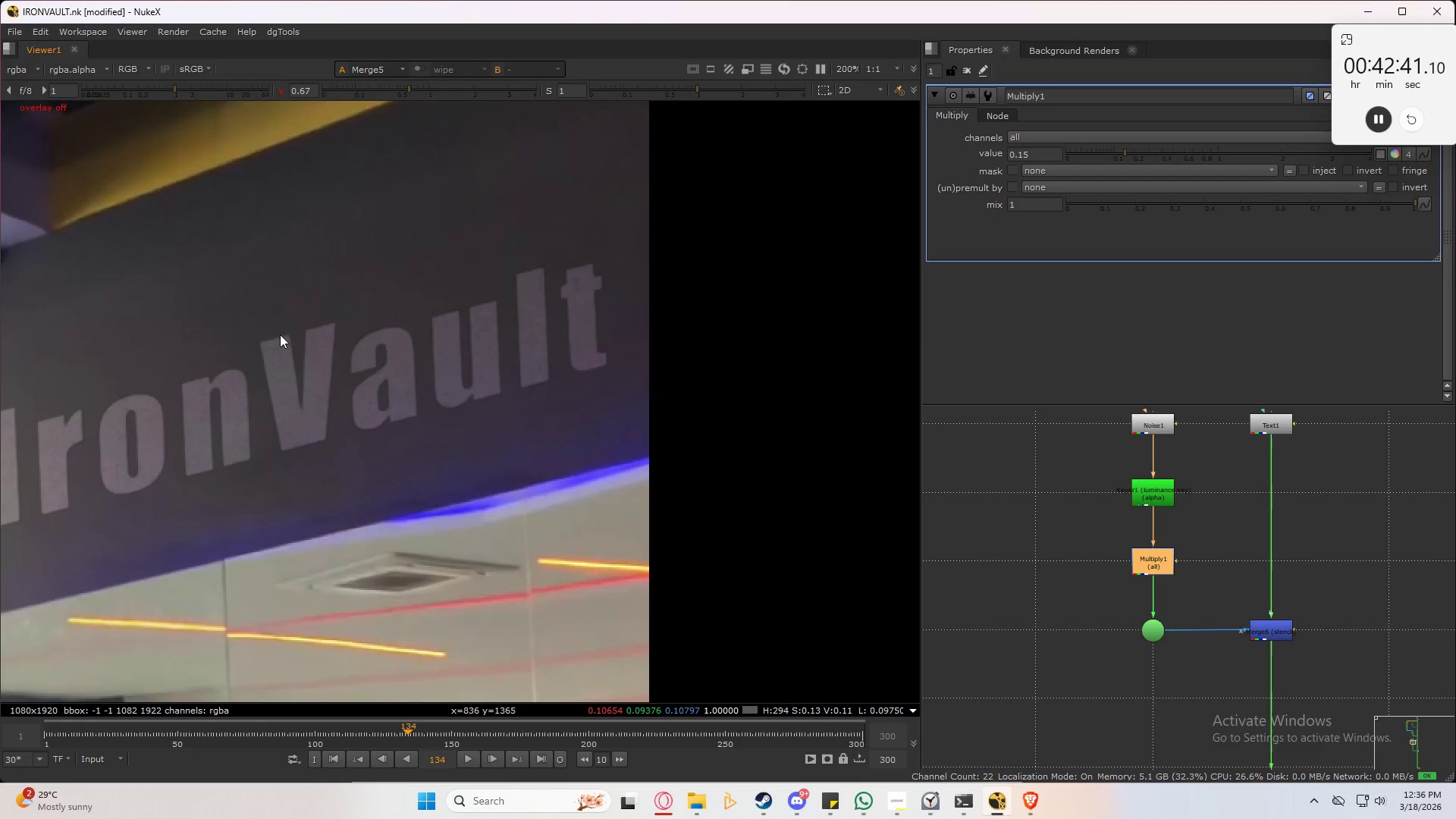 
scroll: coordinate [346, 366], scroll_direction: up, amount: 7.0
 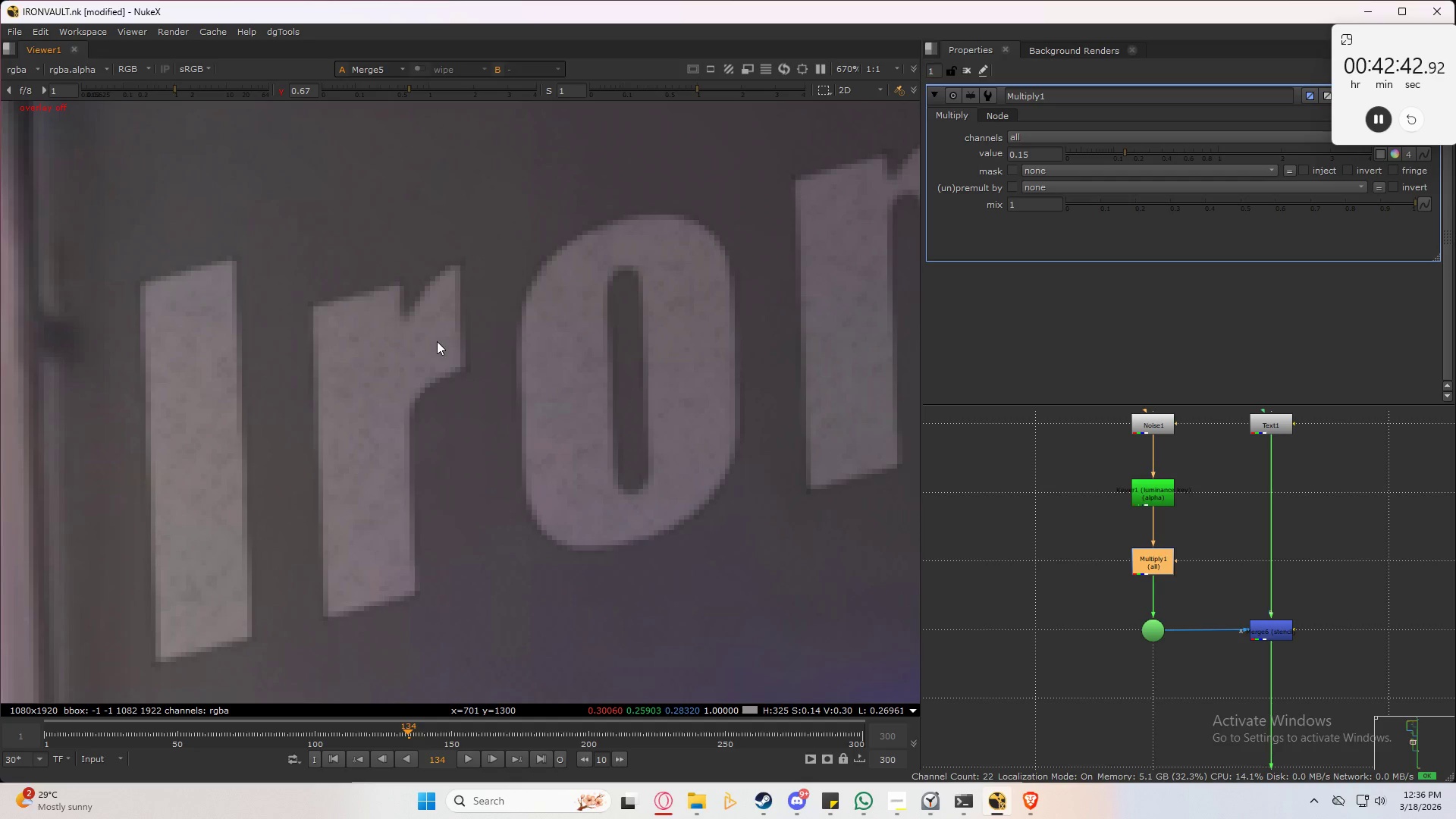 
scroll: coordinate [1148, 616], scroll_direction: down, amount: 11.0
 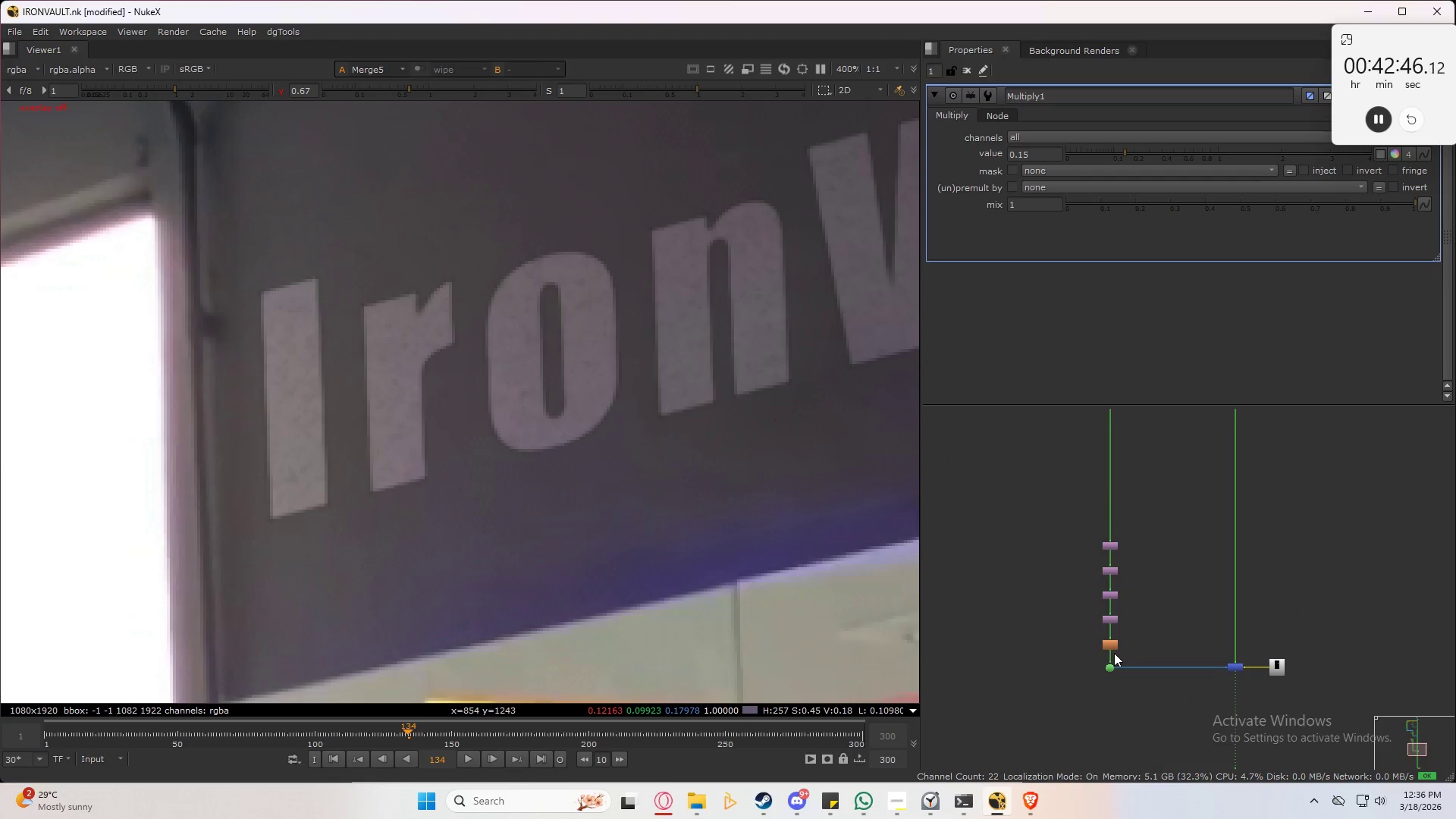 
double_click([1101, 643])
 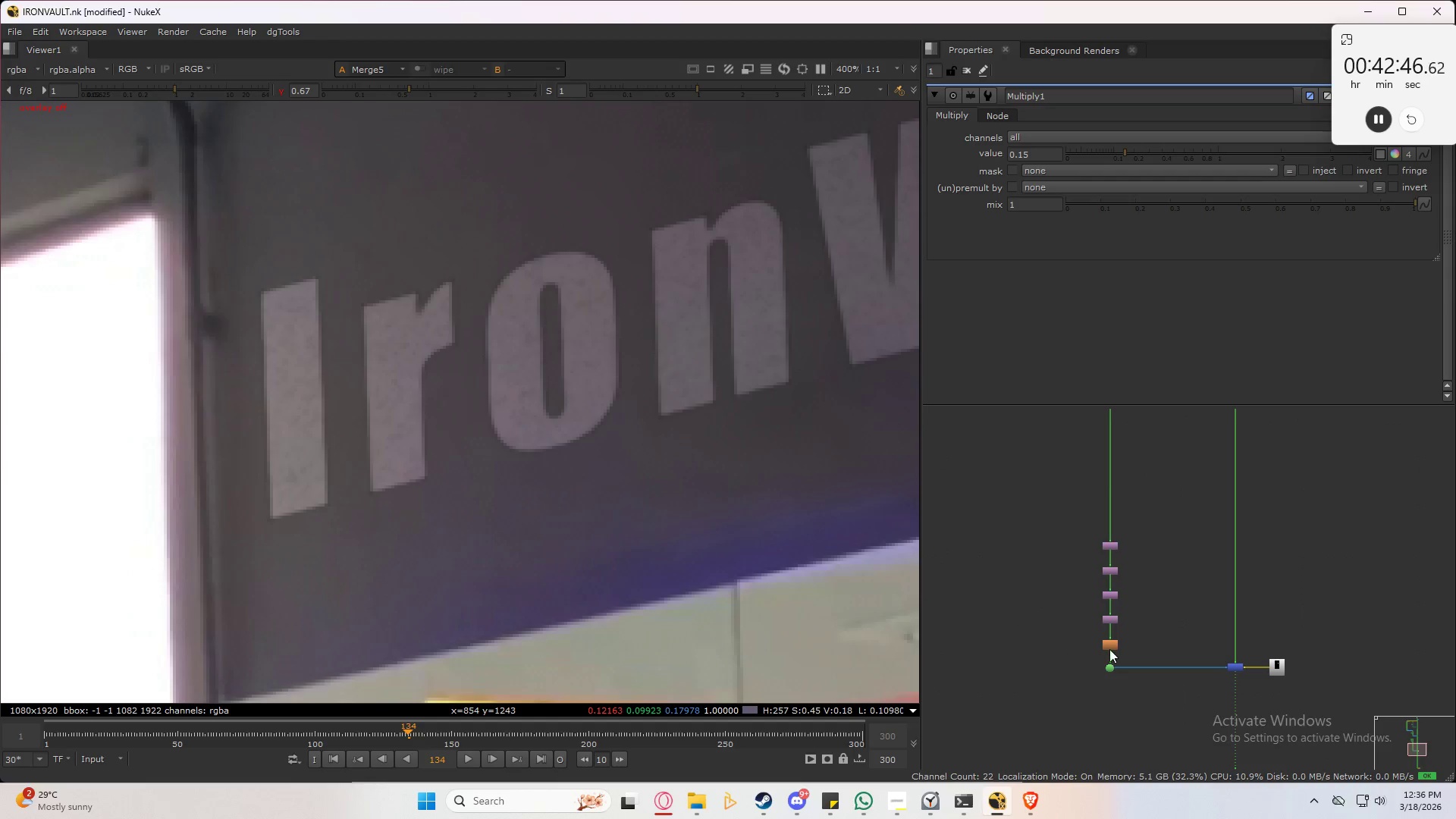 
triple_click([1109, 649])
 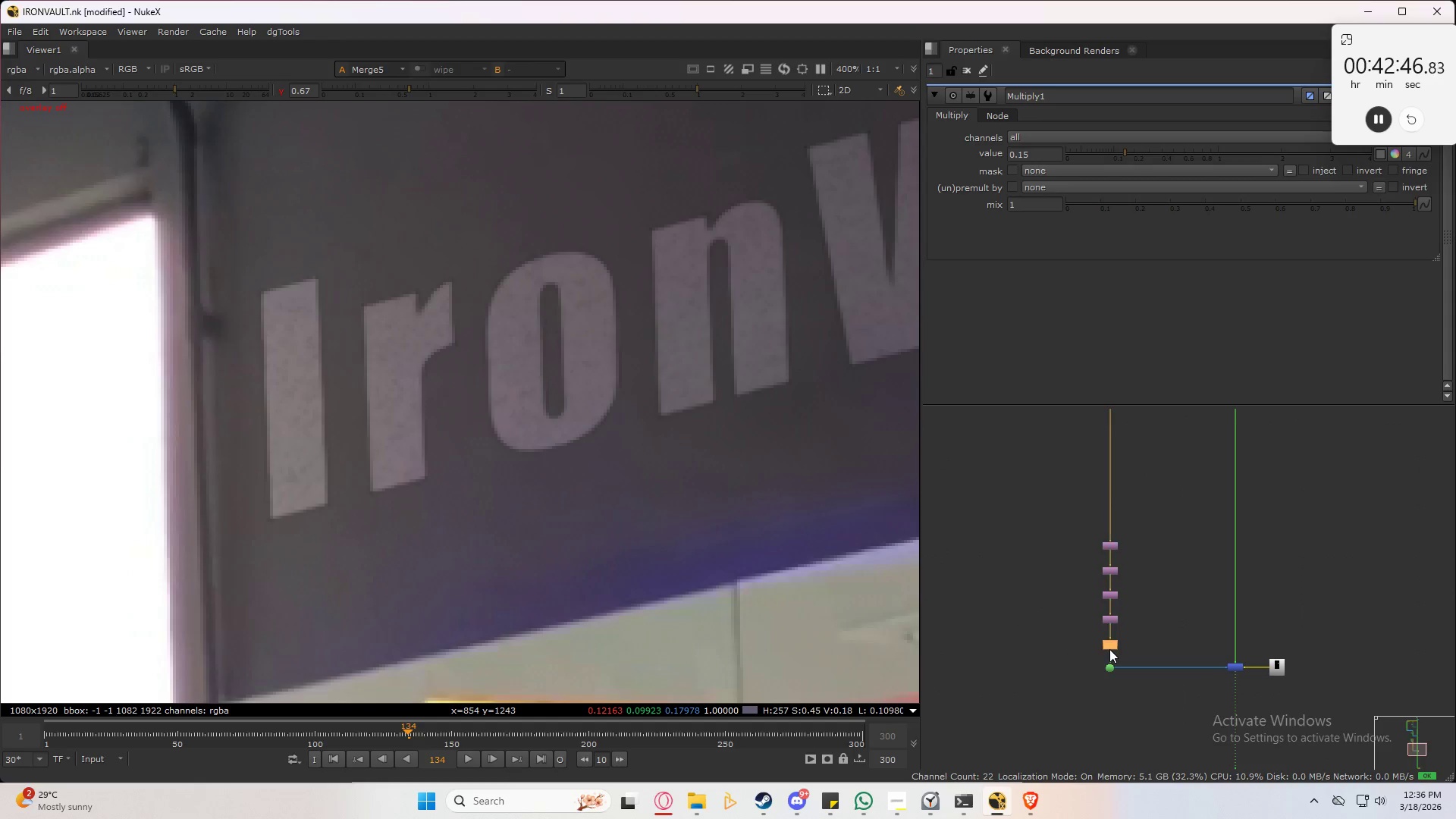 
triple_click([1109, 649])
 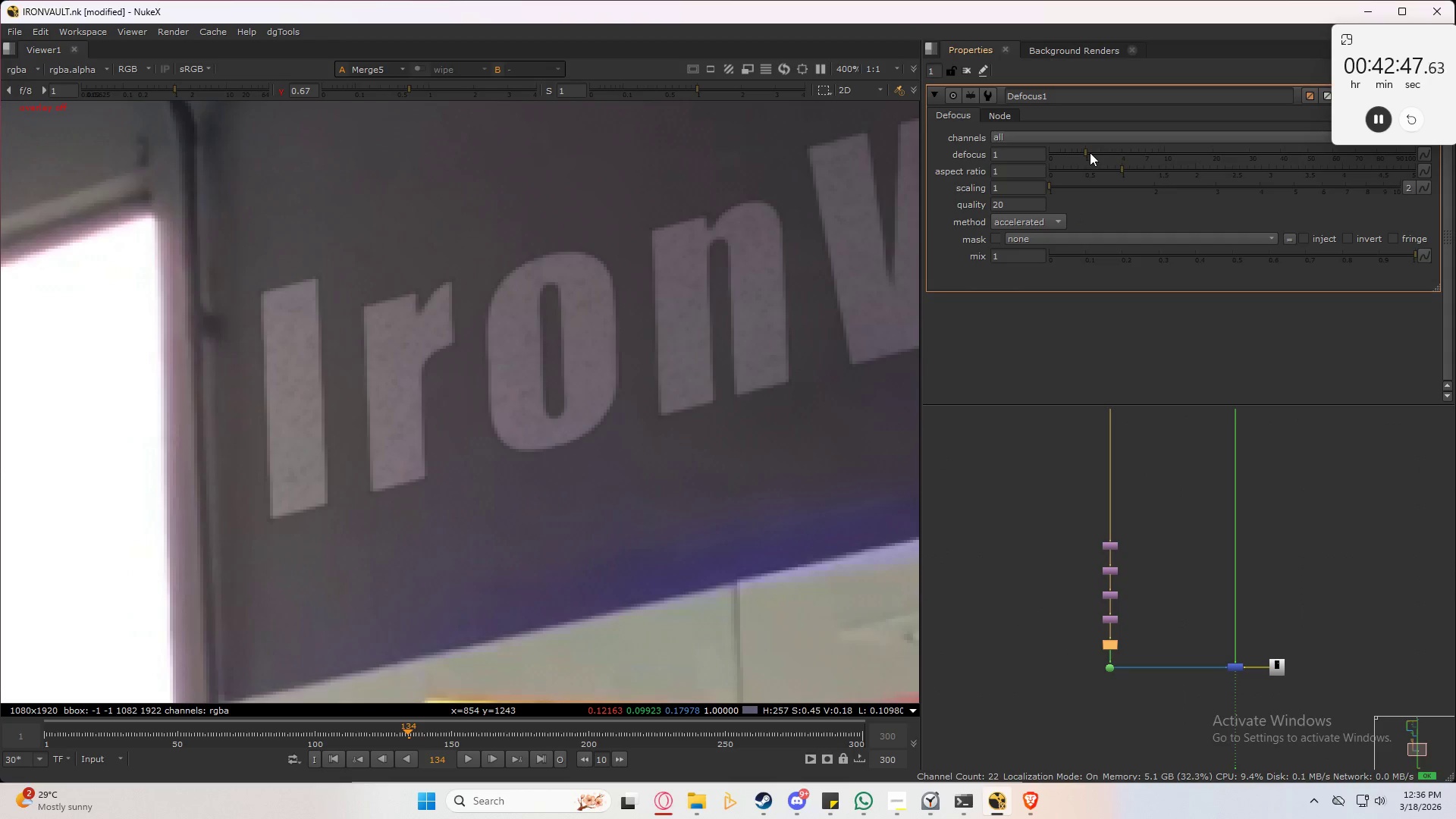 
left_click_drag(start_coordinate=[1090, 152], to_coordinate=[1221, 154])
 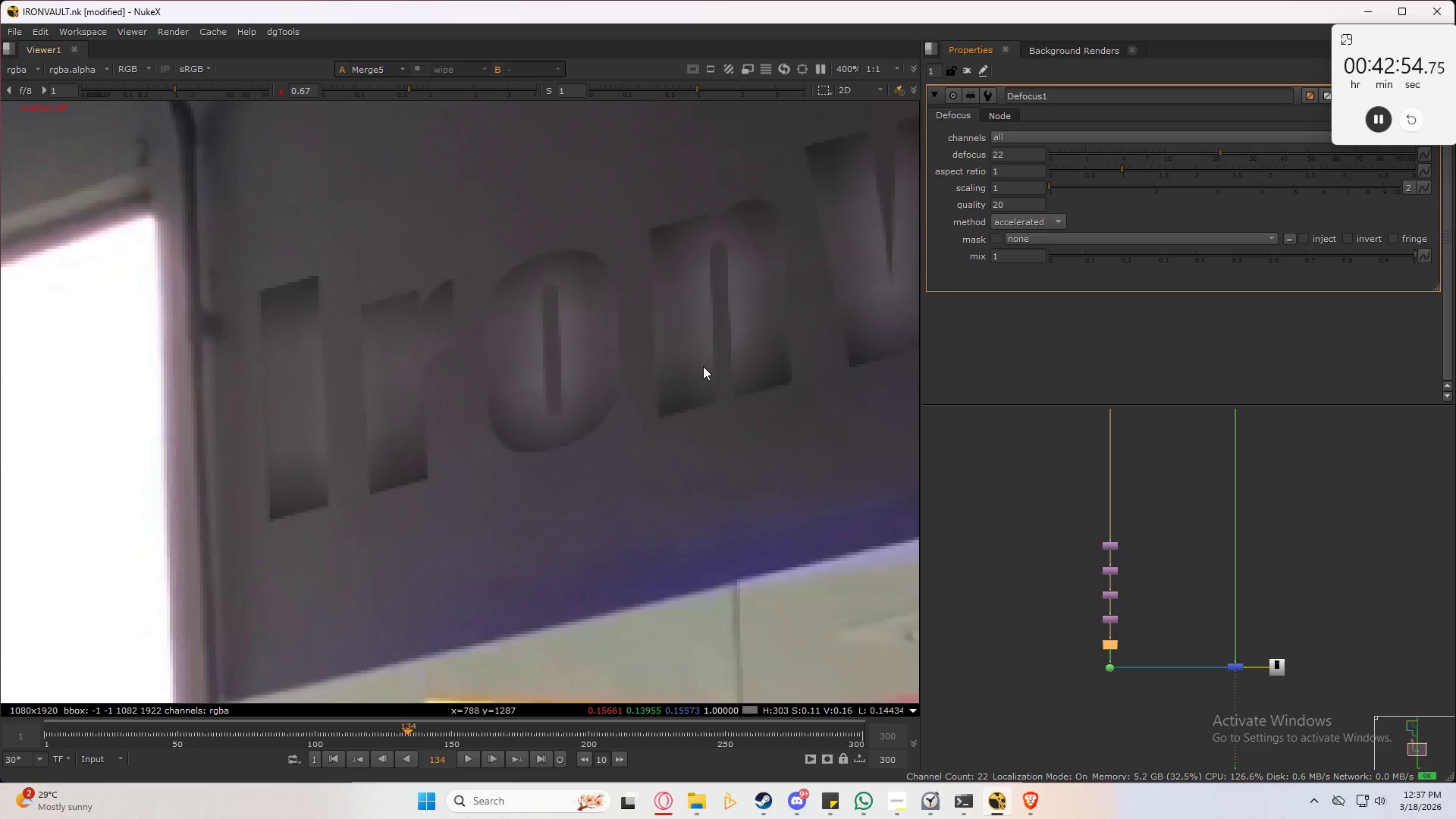 
scroll: coordinate [686, 425], scroll_direction: up, amount: 6.0
 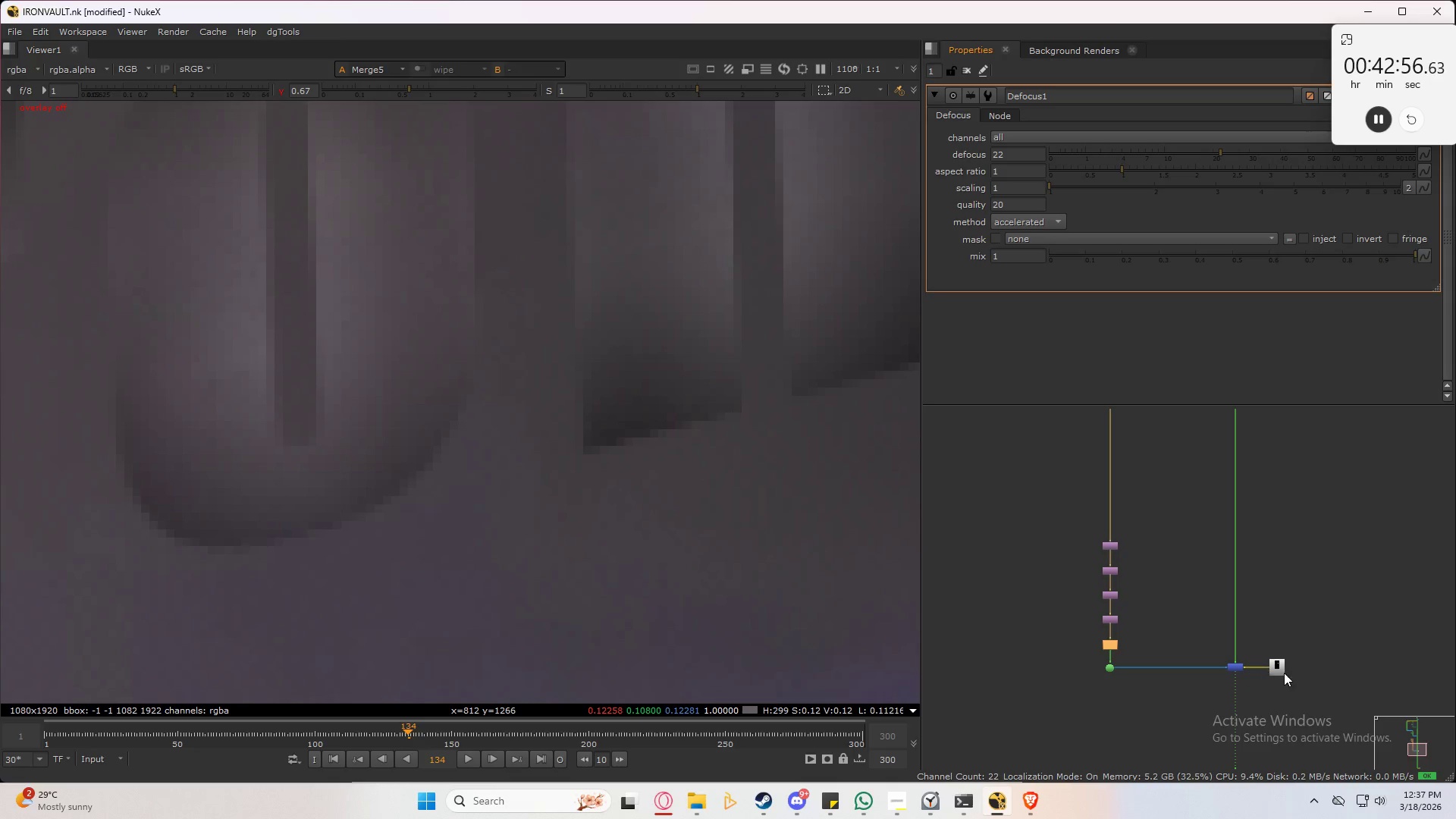 
left_click([1282, 670])
 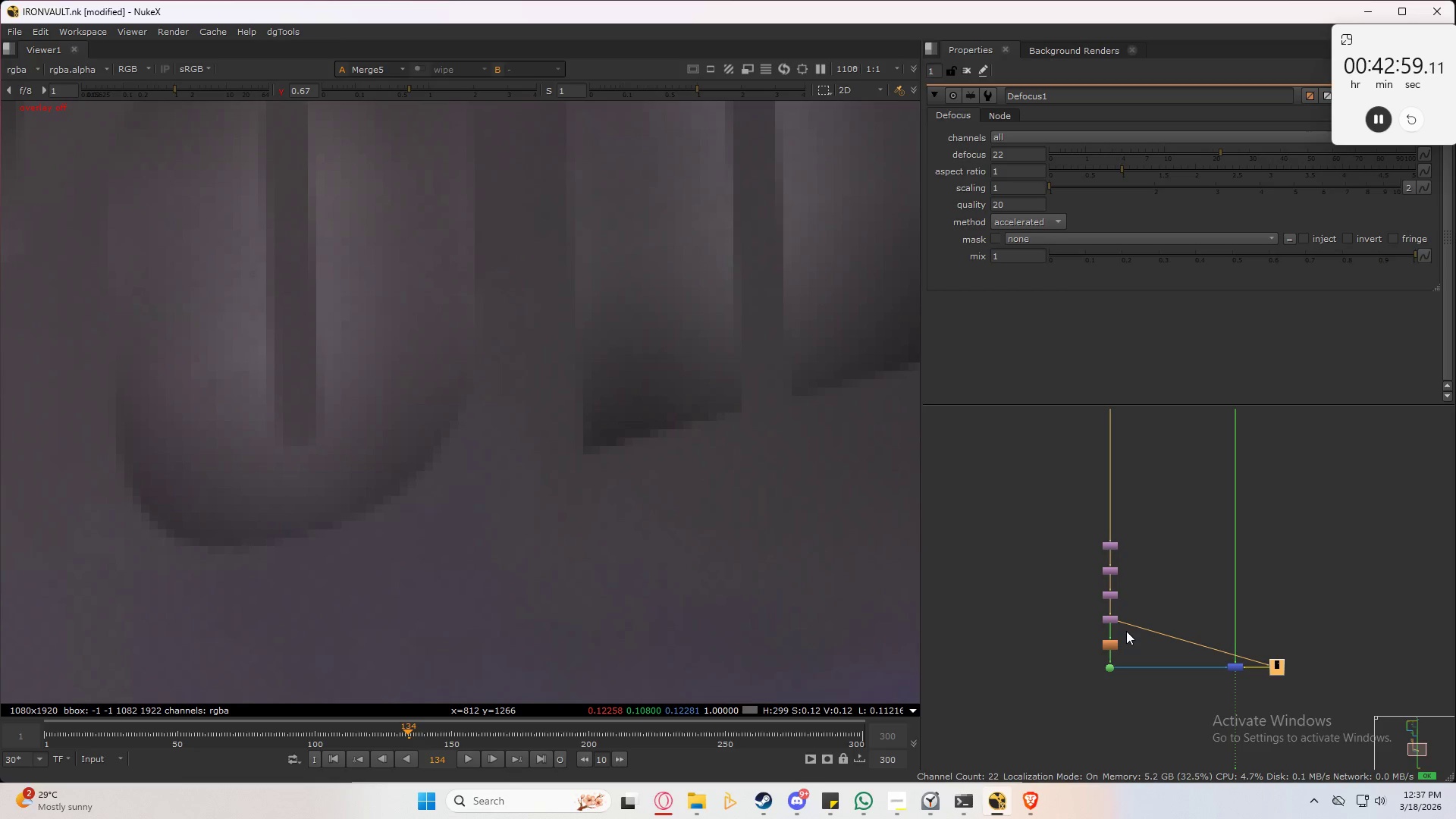 
left_click_drag(start_coordinate=[1125, 623], to_coordinate=[1112, 645])
 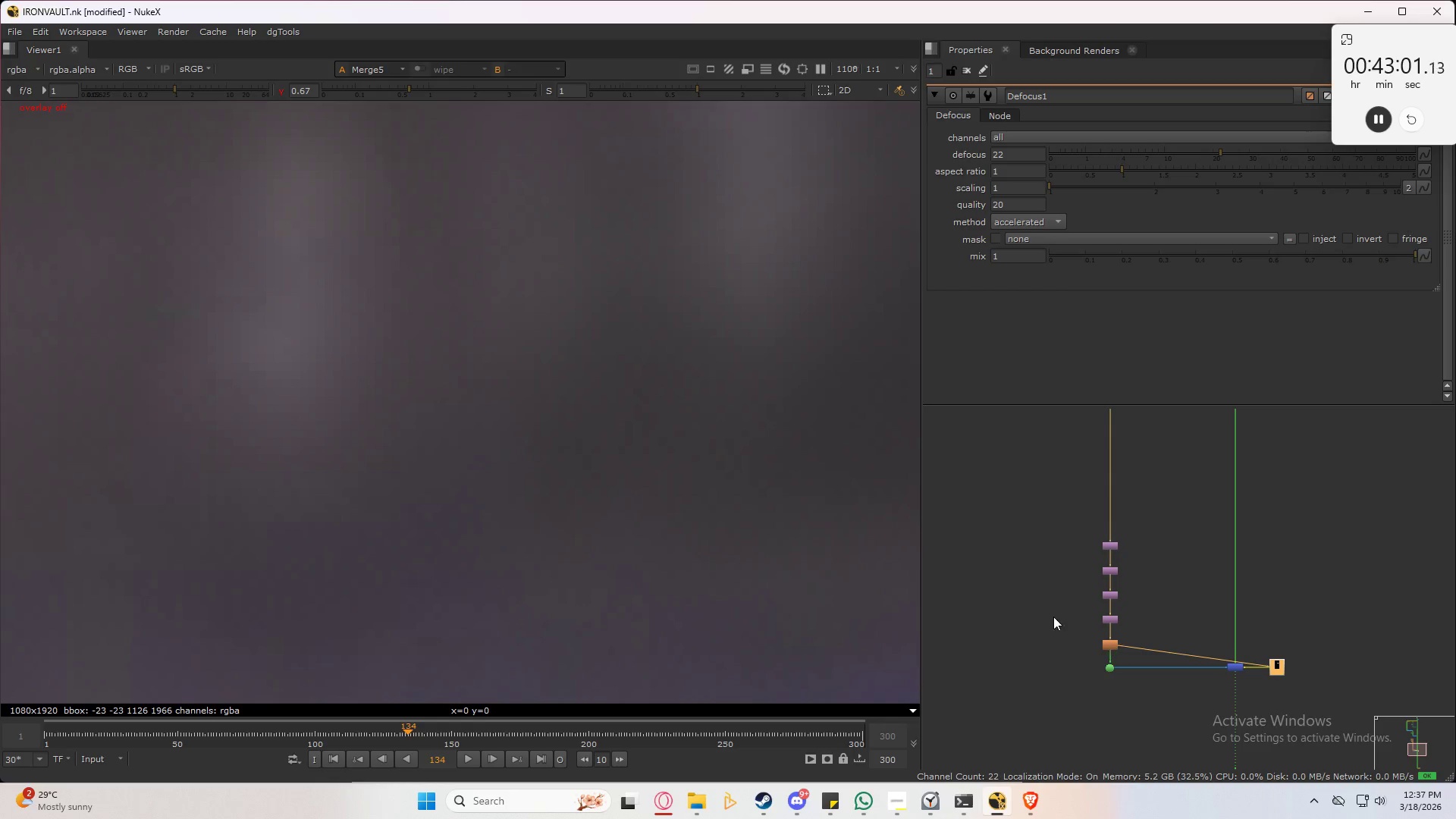 
scroll: coordinate [563, 414], scroll_direction: down, amount: 7.0
 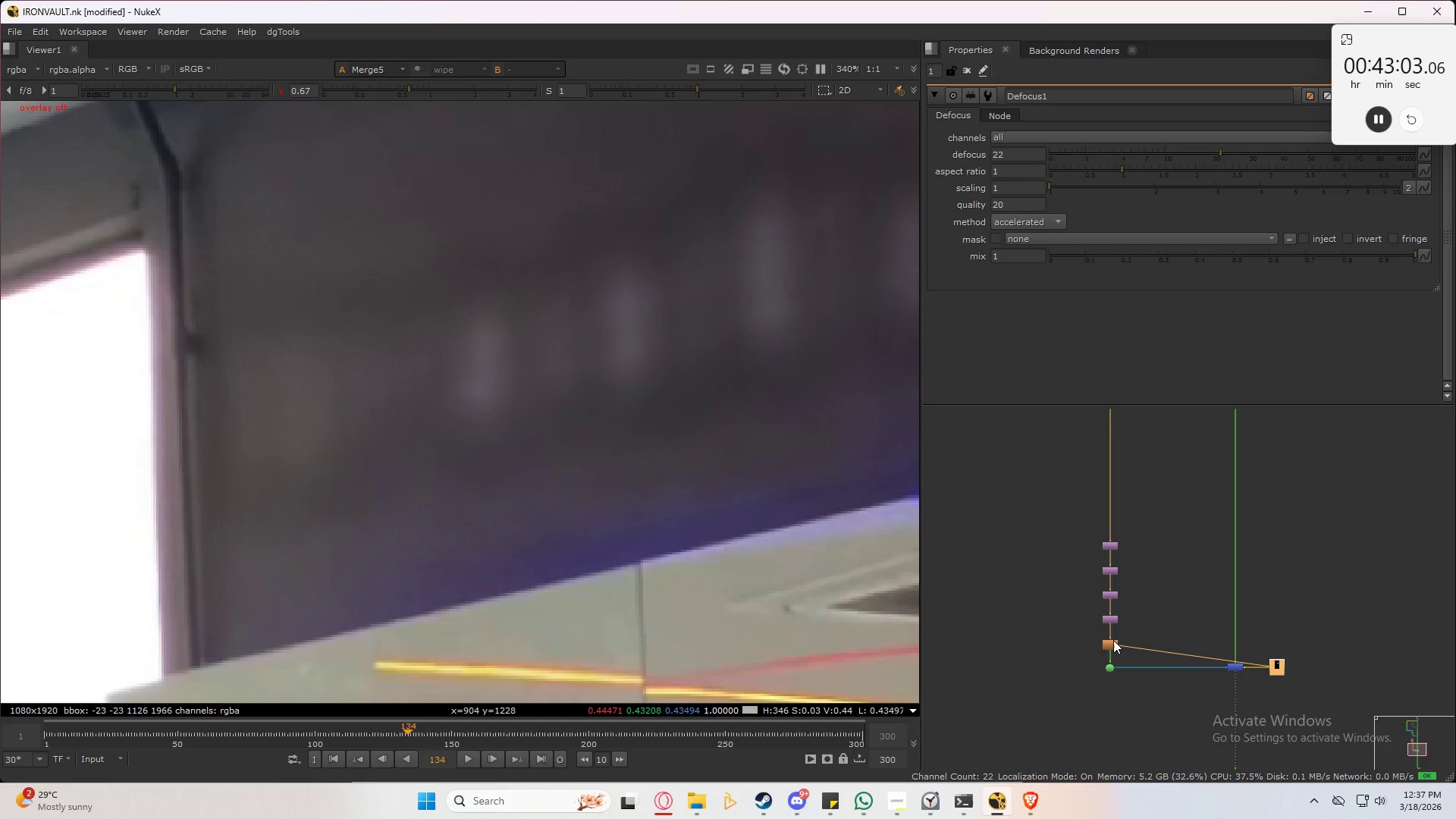 
double_click([1114, 642])
 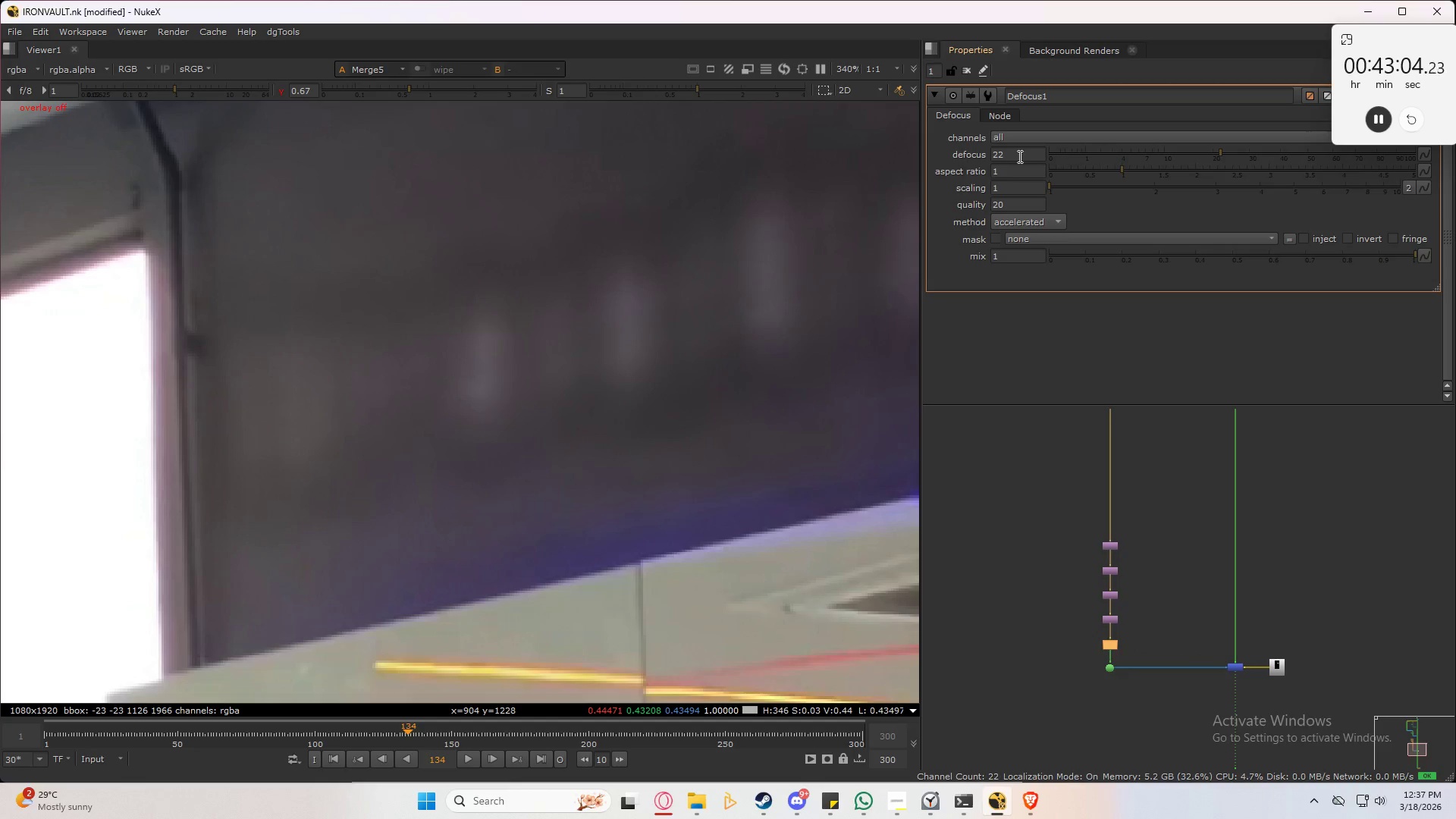 
left_click([1006, 159])
 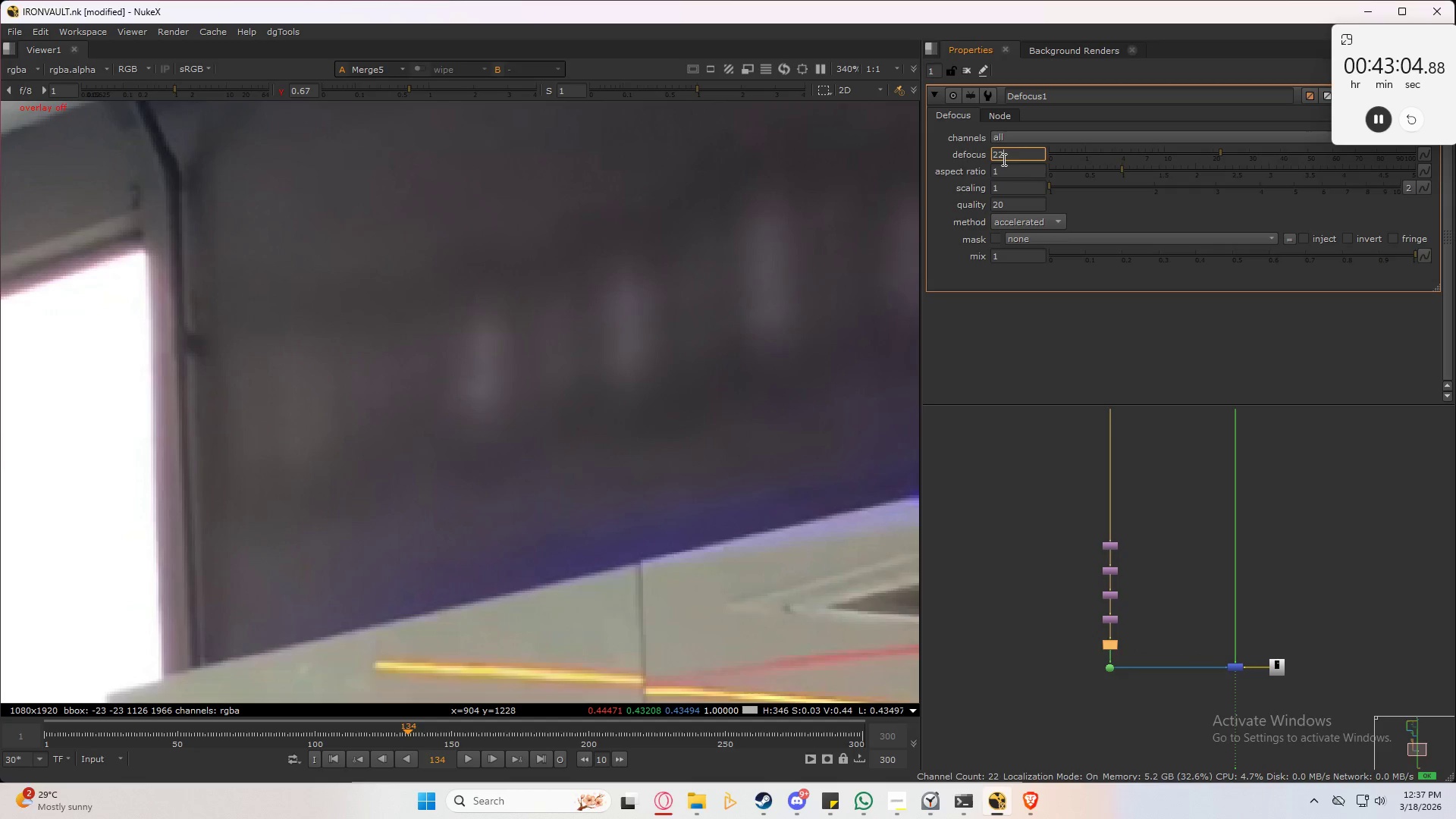 
left_click_drag(start_coordinate=[1010, 152], to_coordinate=[949, 163])
 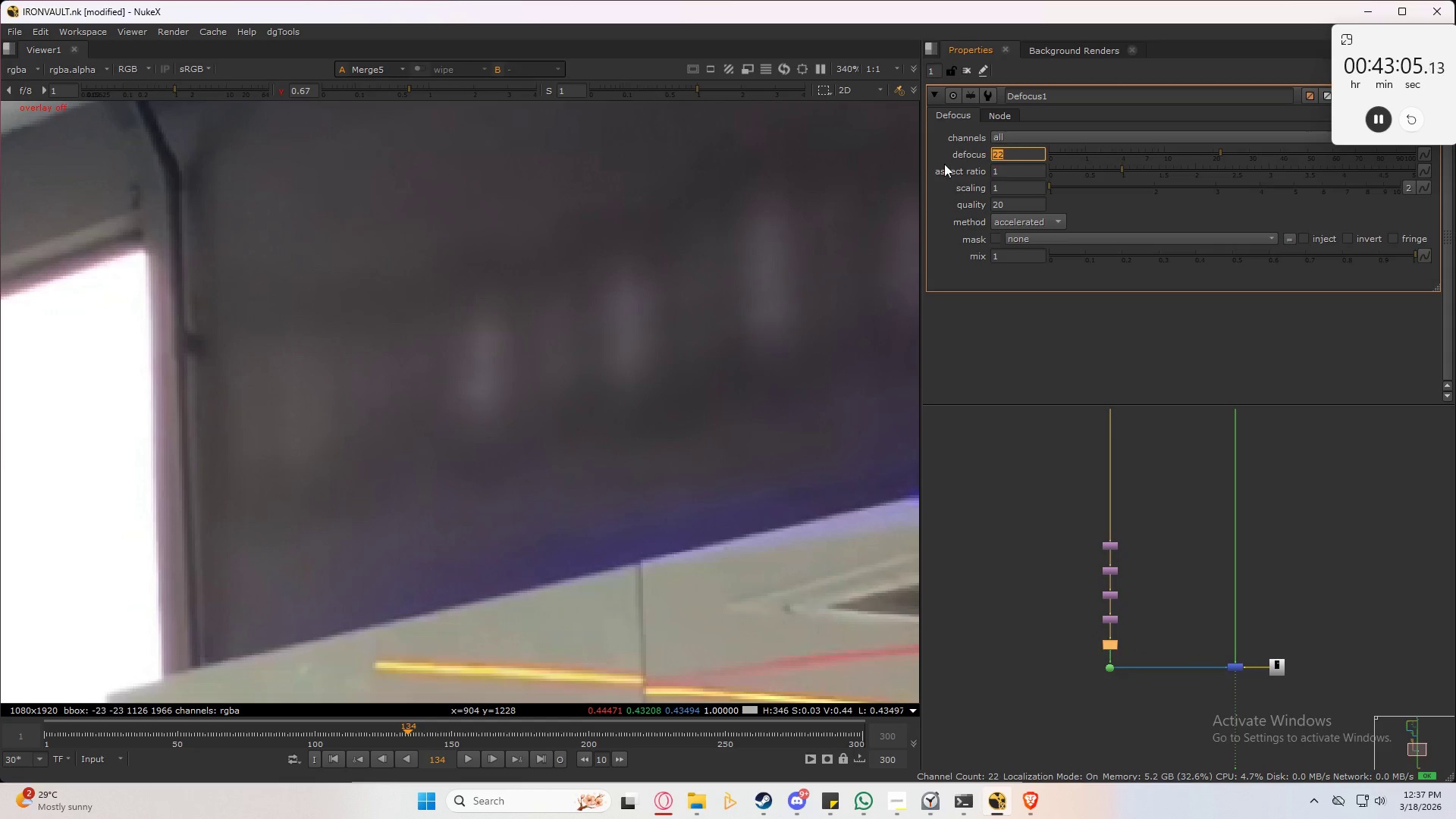 
key(1)
 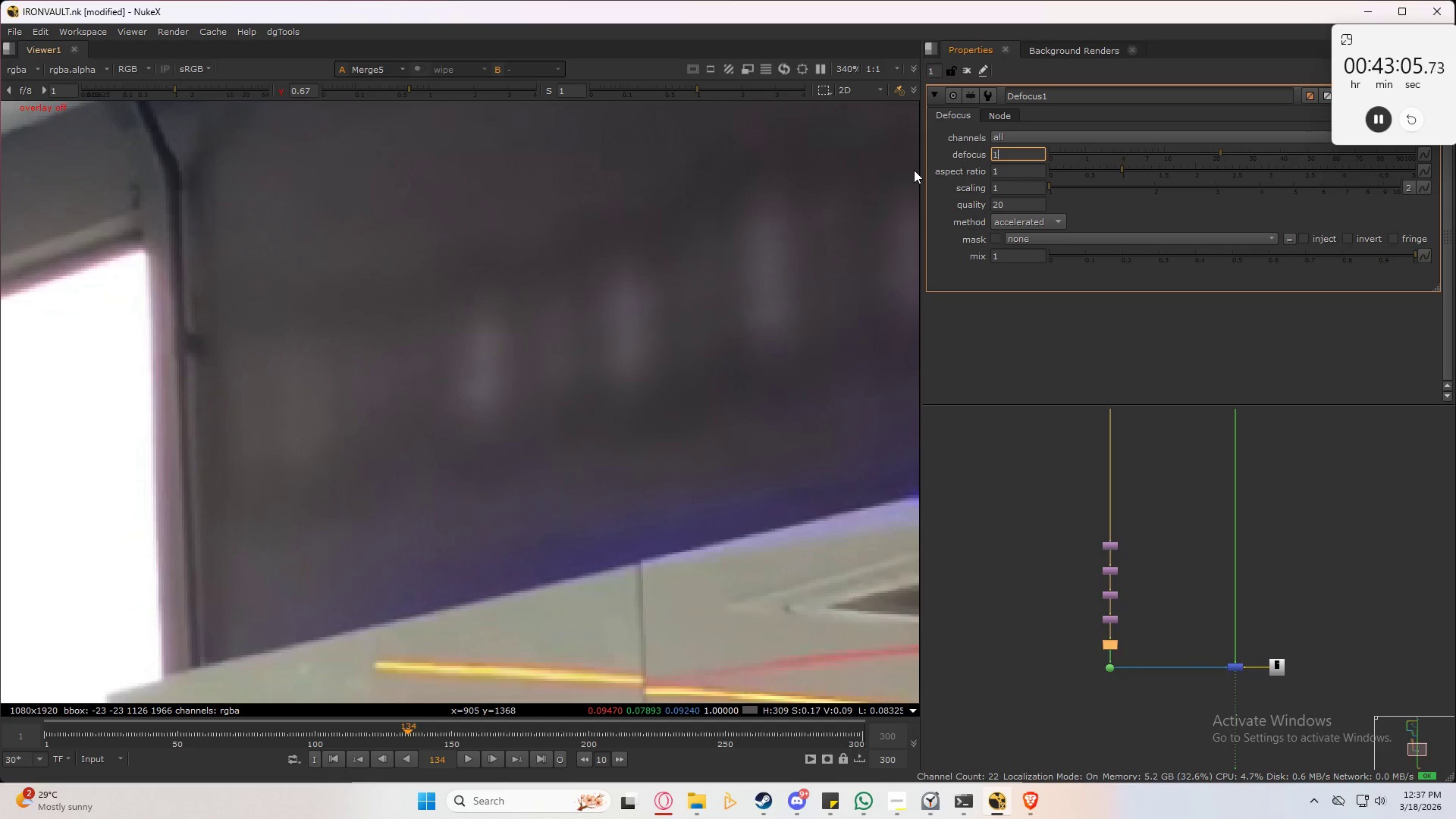 
key(NumpadEnter)
 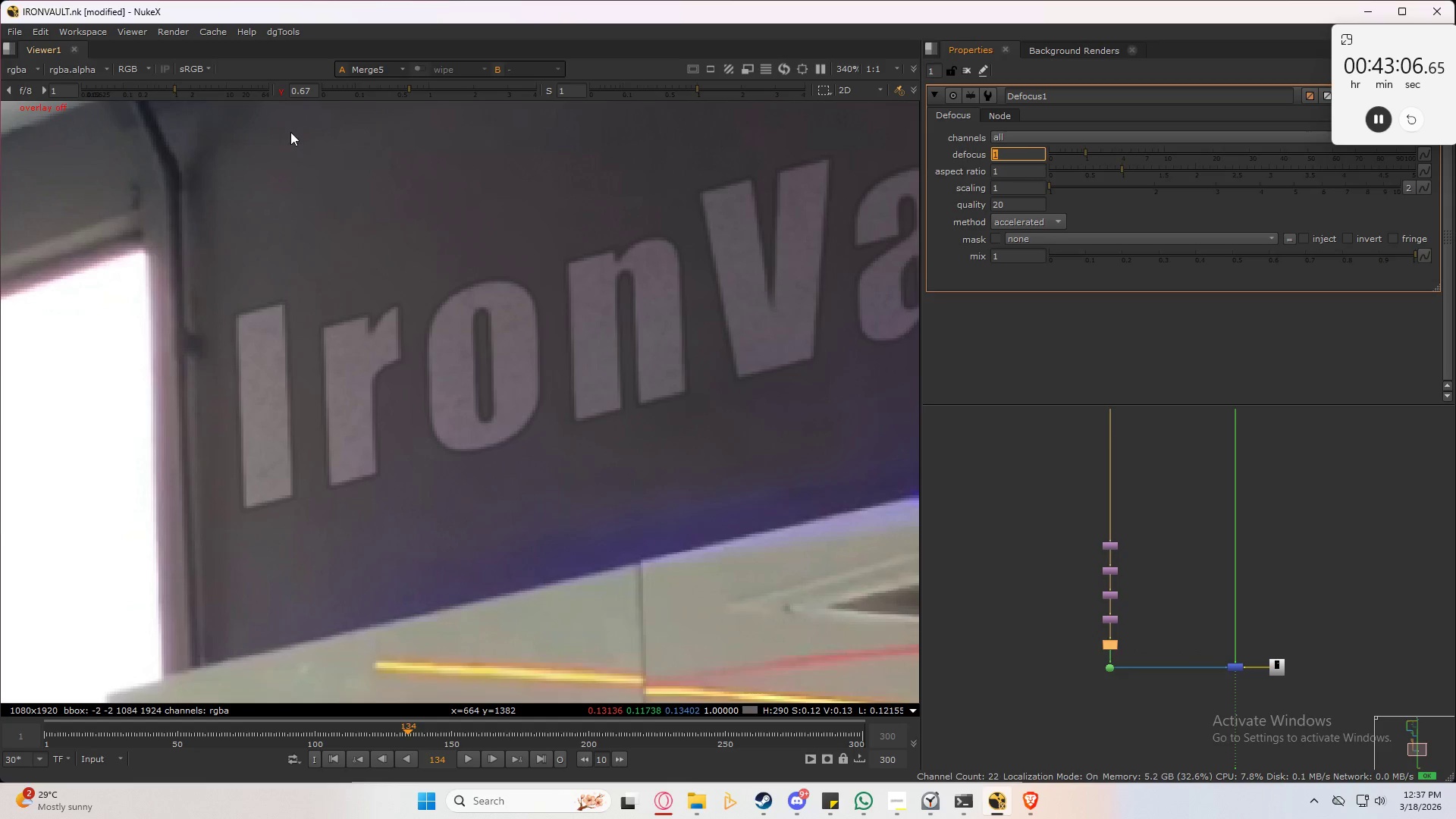 
scroll: coordinate [453, 344], scroll_direction: up, amount: 4.0
 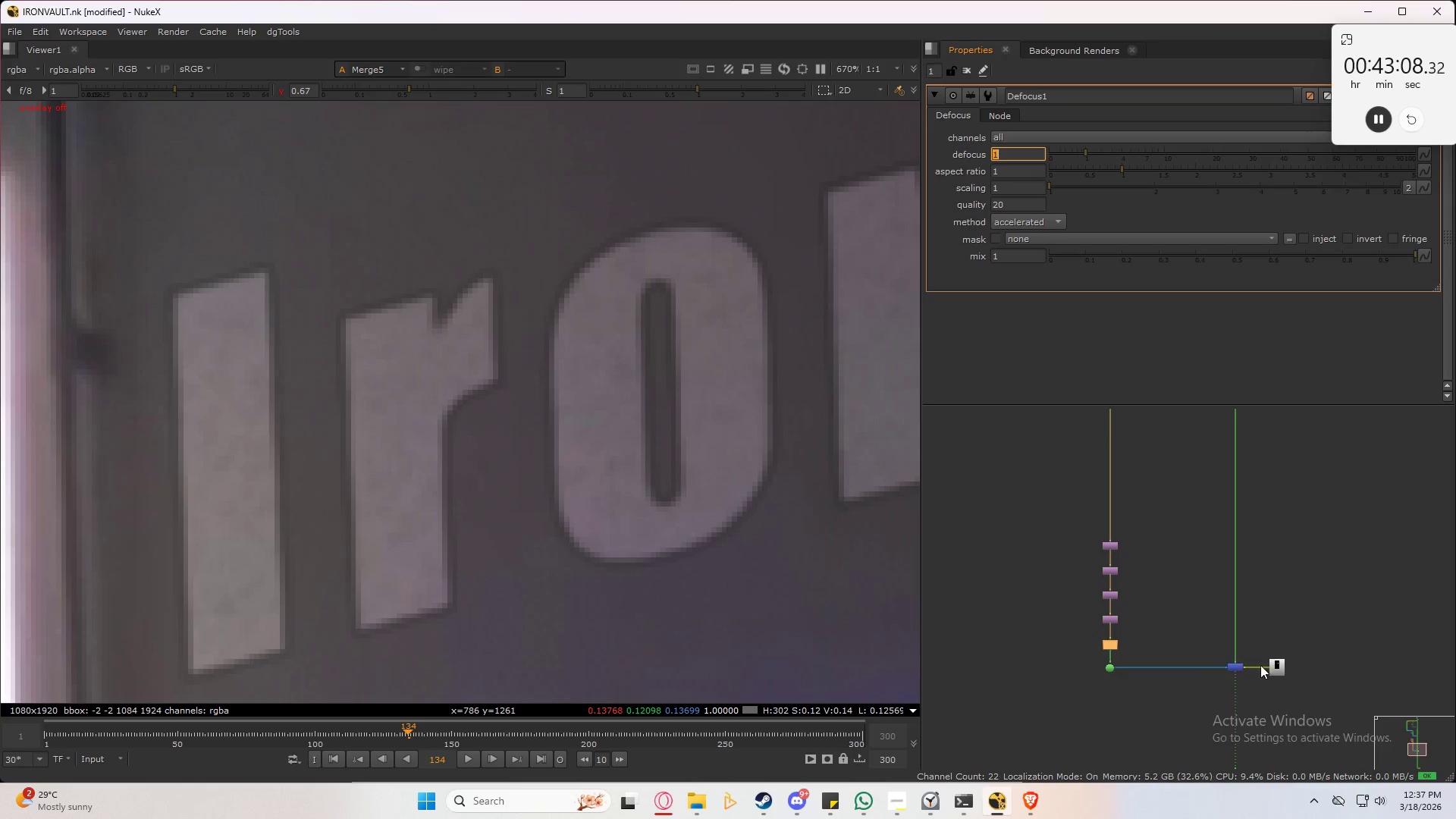 
left_click([1281, 668])
 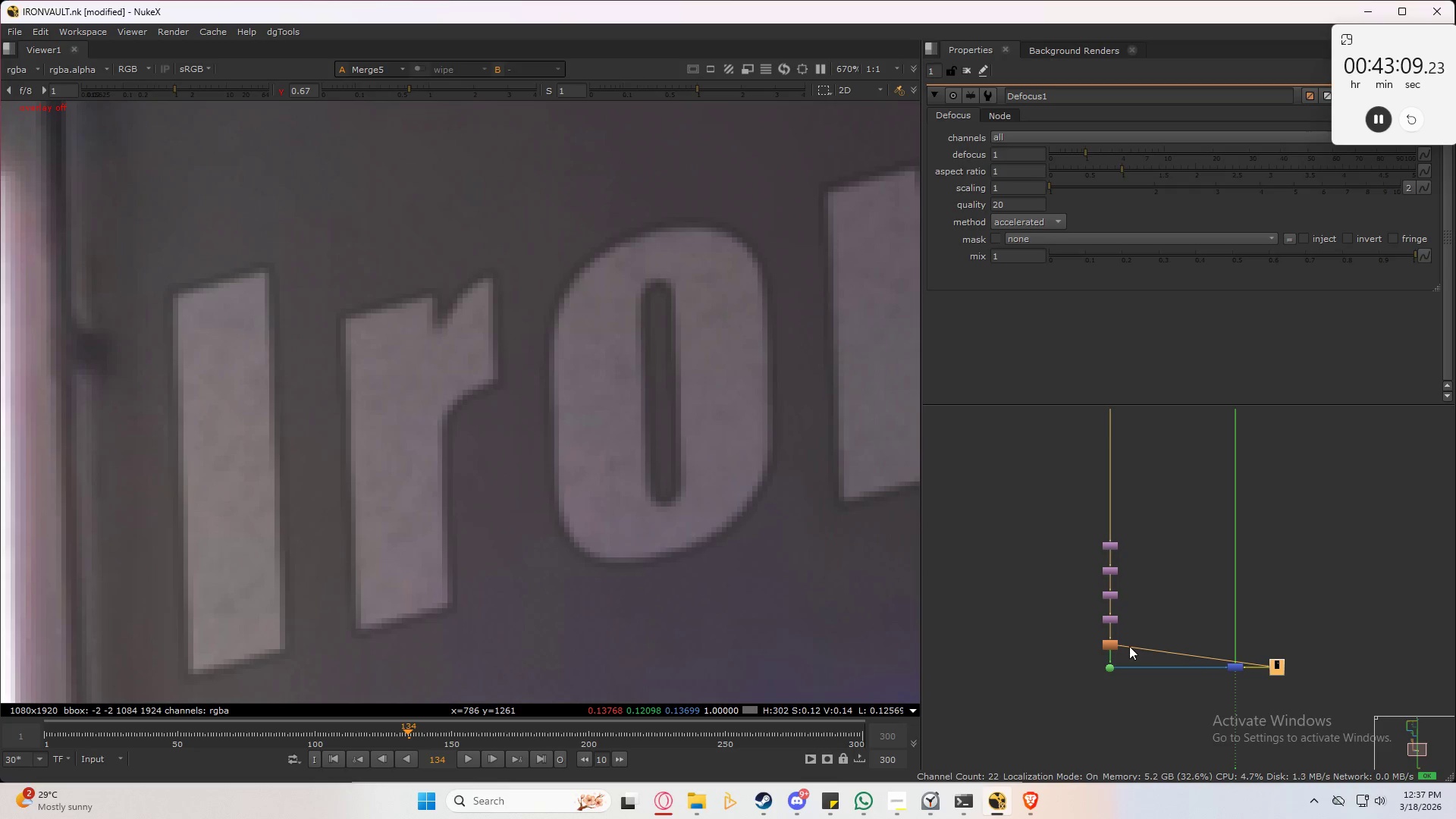 
left_click_drag(start_coordinate=[1129, 645], to_coordinate=[1116, 619])
 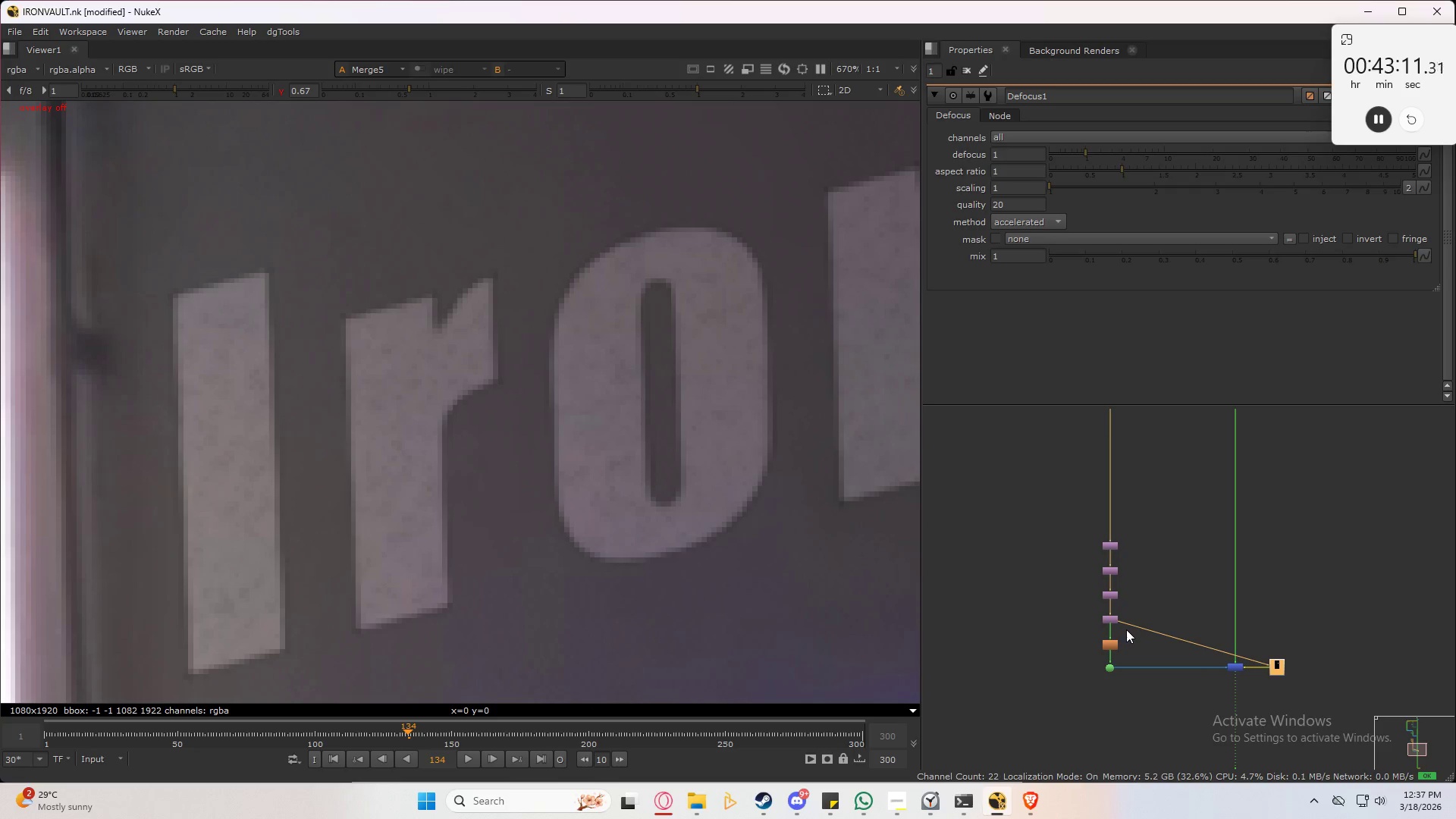 
left_click_drag(start_coordinate=[1128, 629], to_coordinate=[1128, 641])
 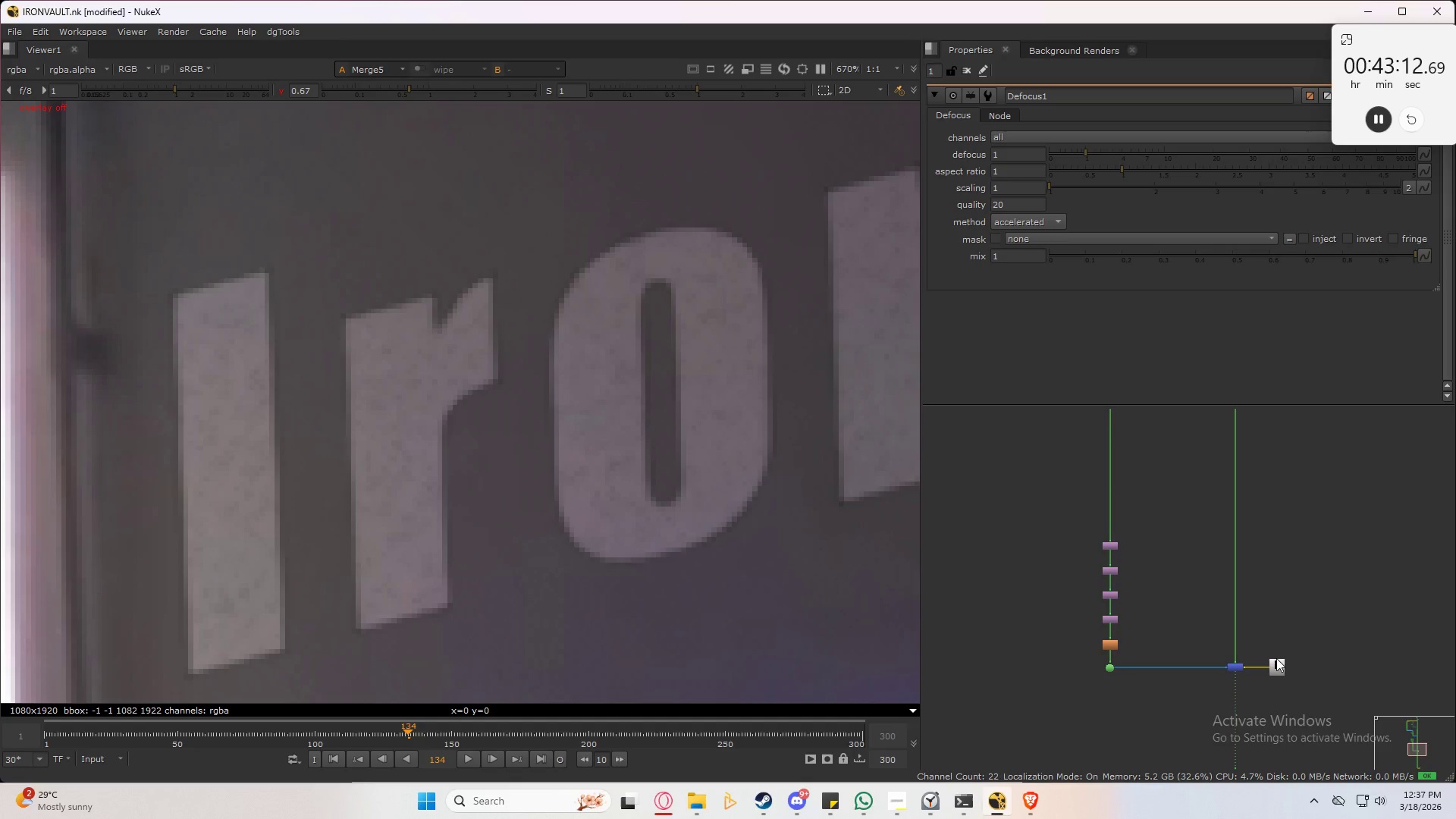 
left_click([1278, 664])
 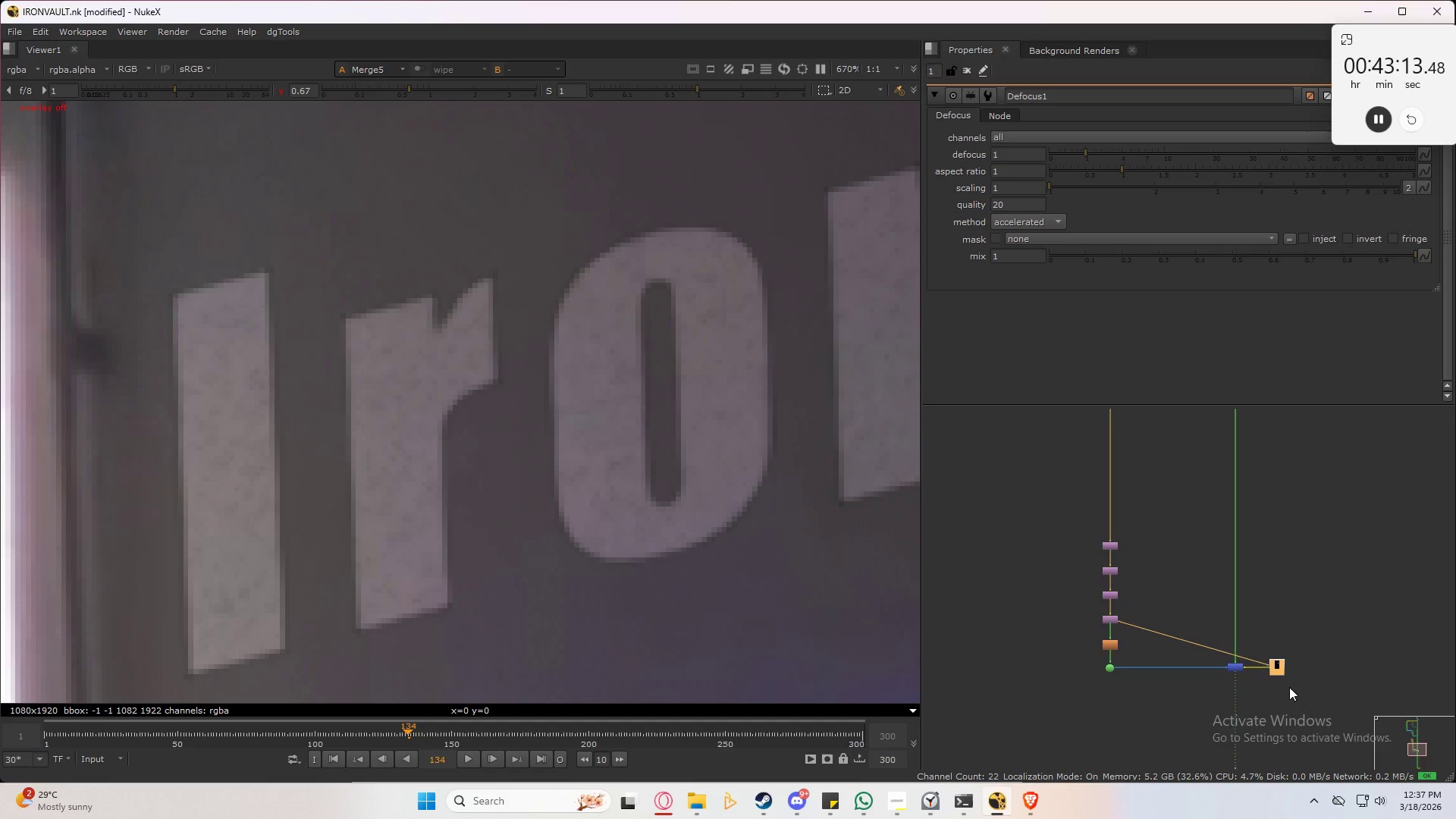 
left_click([1250, 608])
 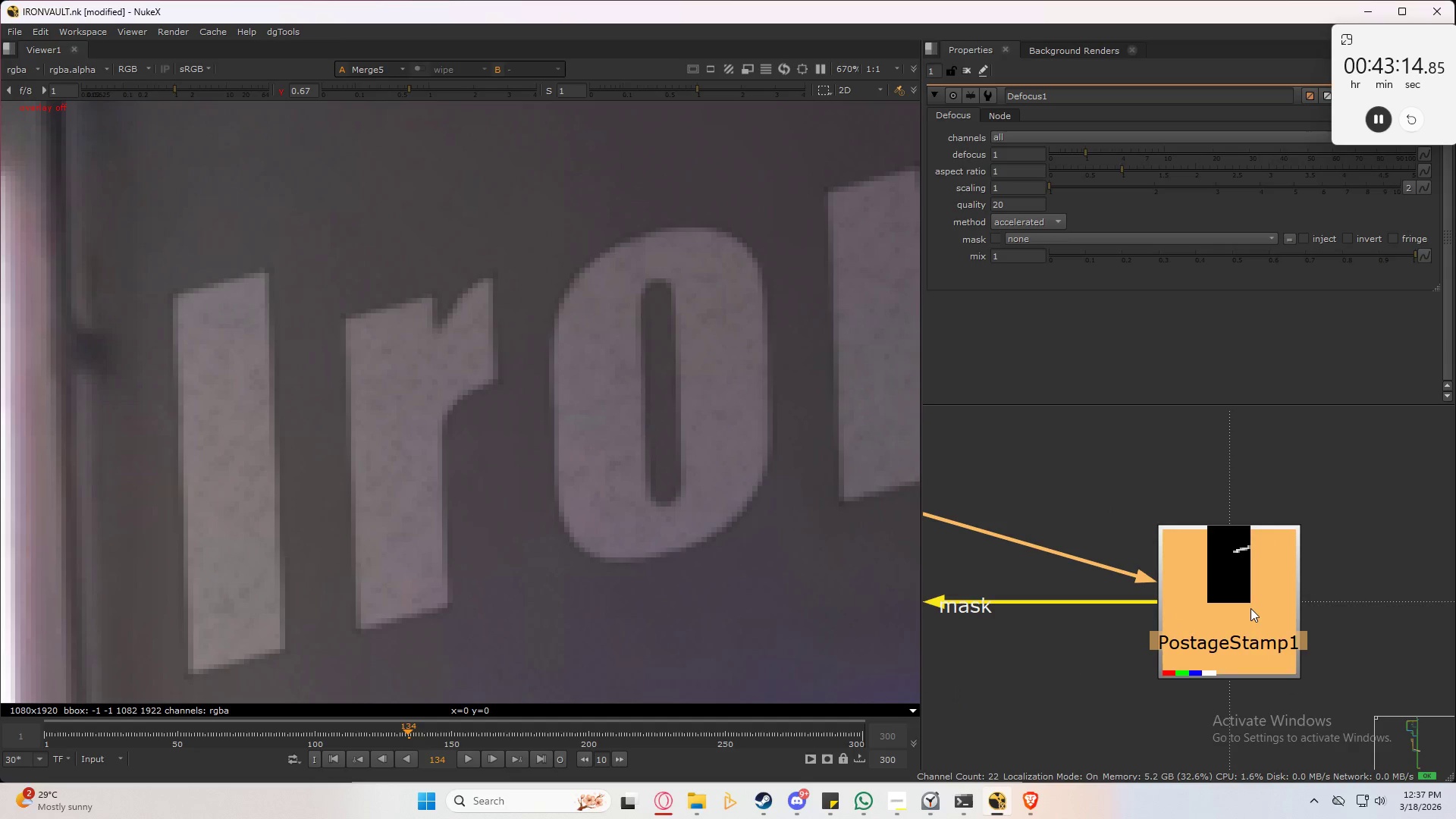 
scroll: coordinate [1258, 613], scroll_direction: up, amount: 13.0
 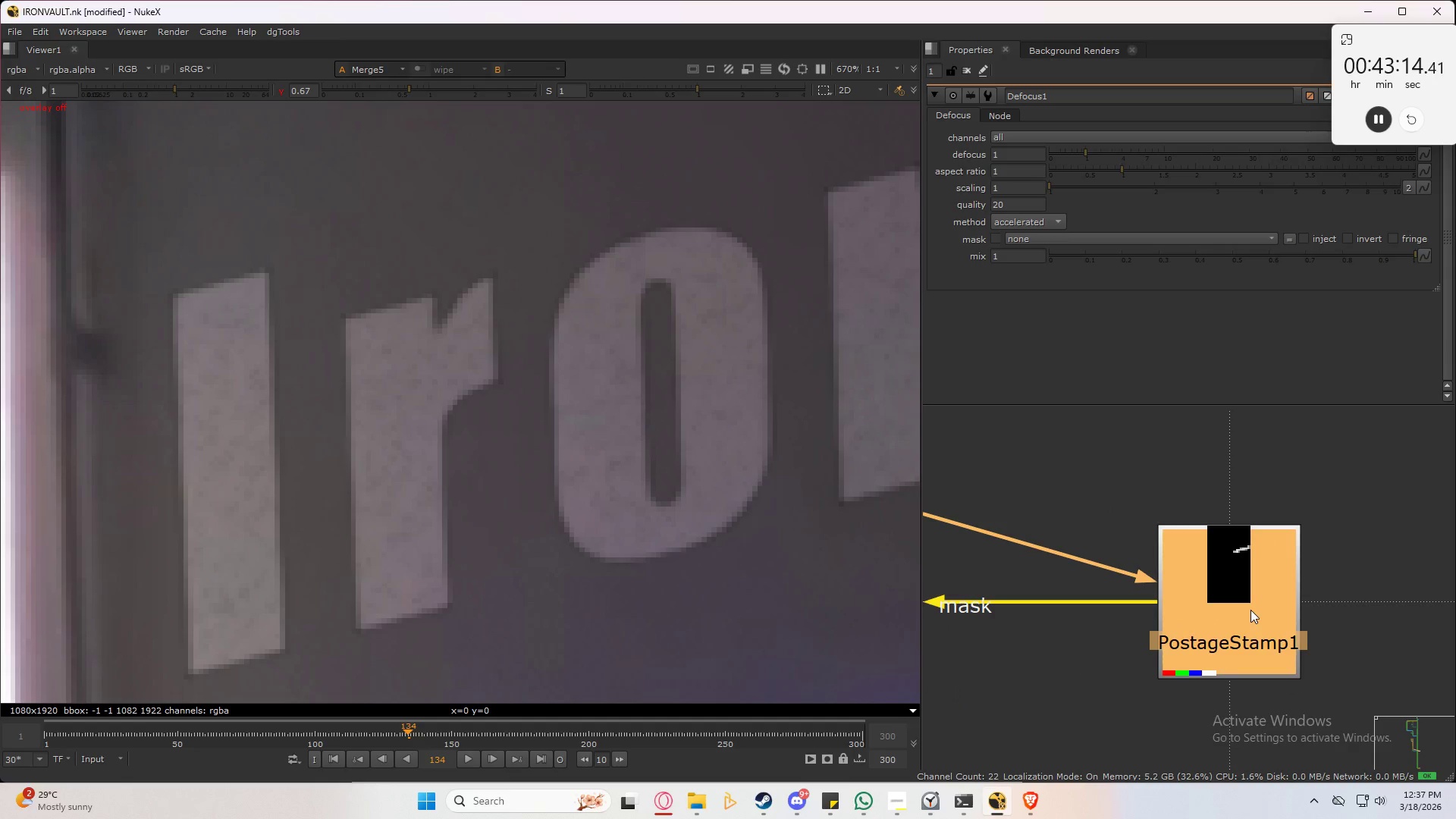 
left_click([1250, 608])
 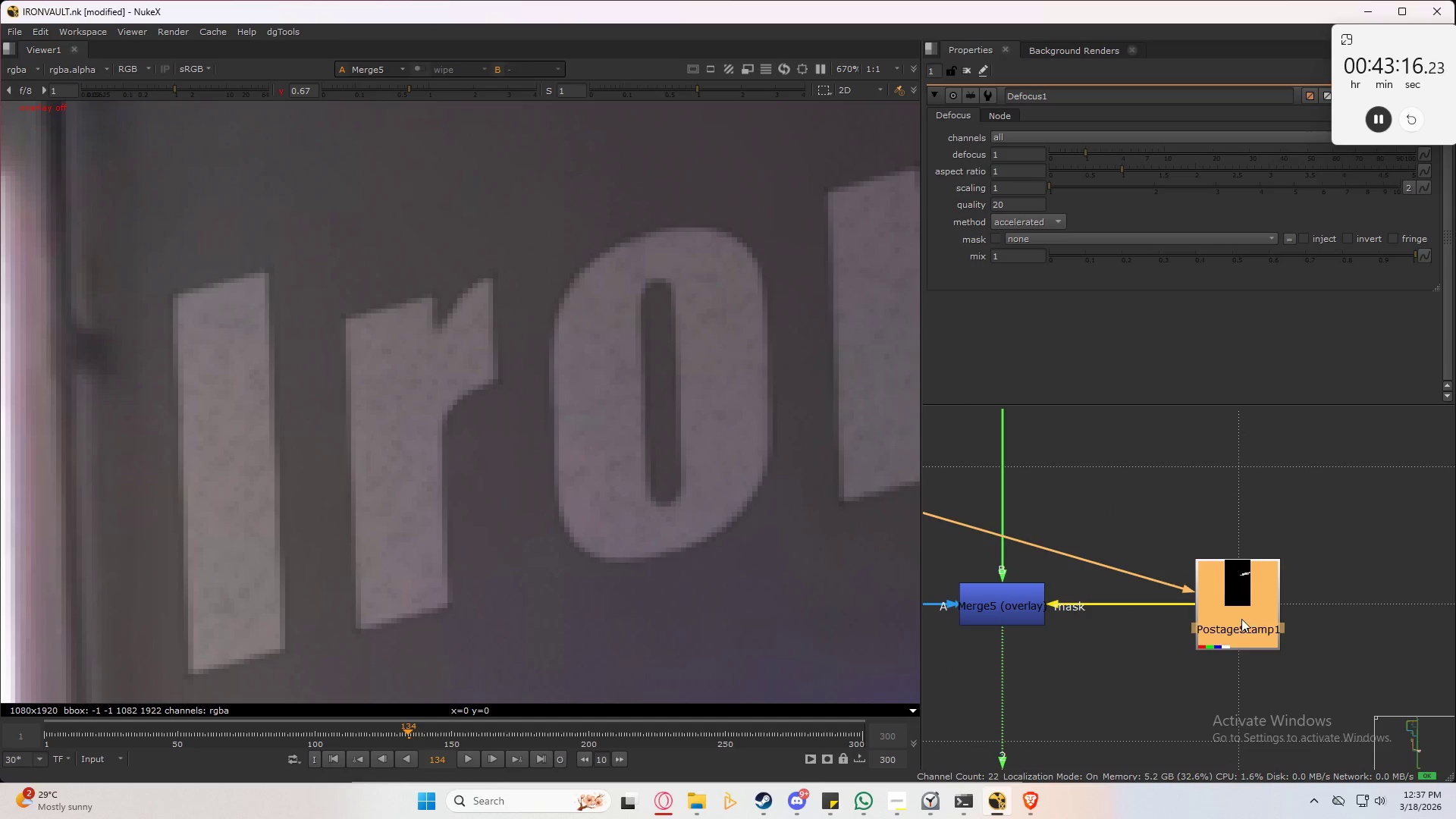 
scroll: coordinate [1250, 608], scroll_direction: down, amount: 3.0
 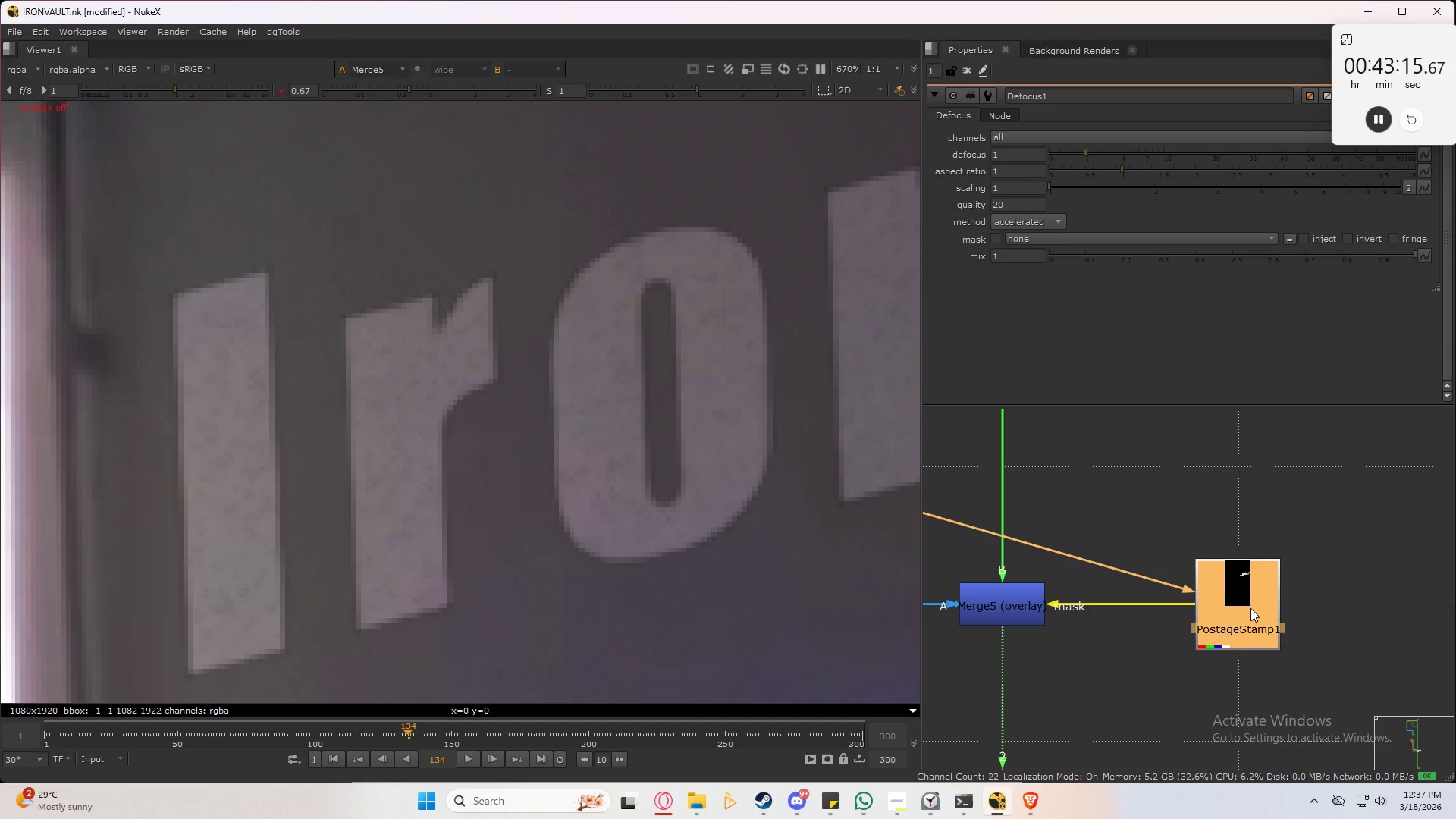 
left_click_drag(start_coordinate=[1241, 619], to_coordinate=[1240, 484])
 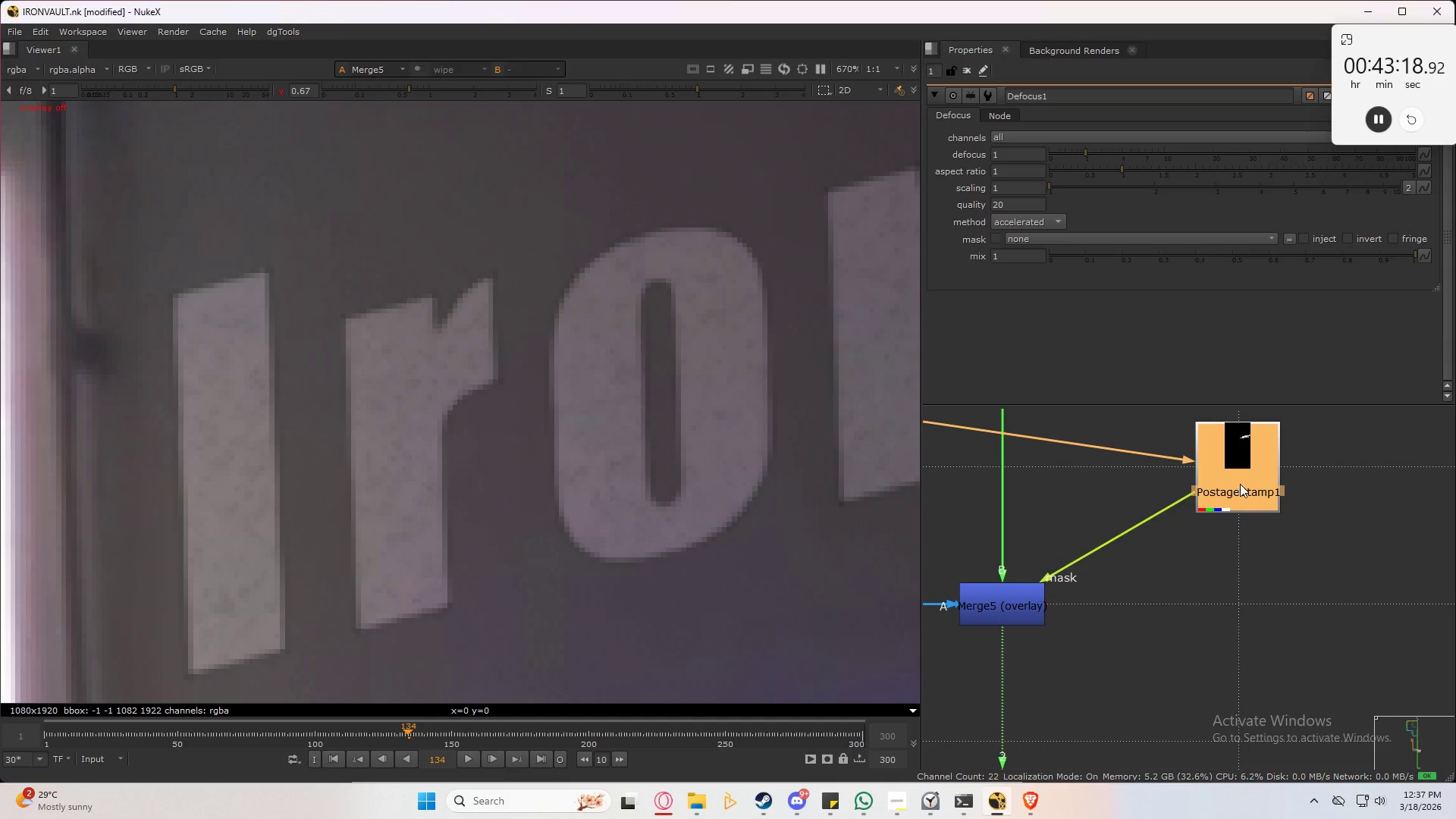 
left_click([1240, 484])
 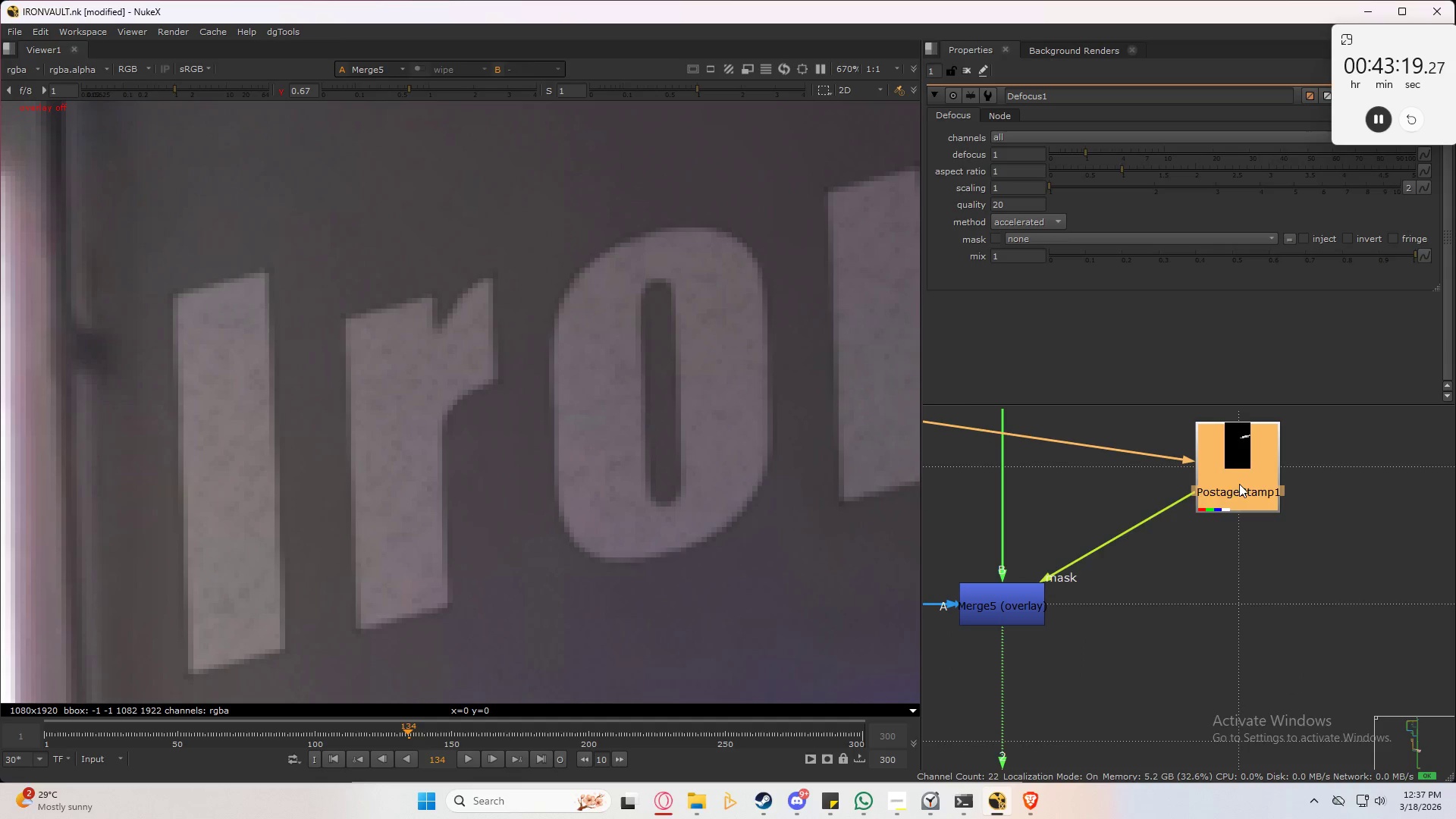 
key(Tab)
type(mu)
 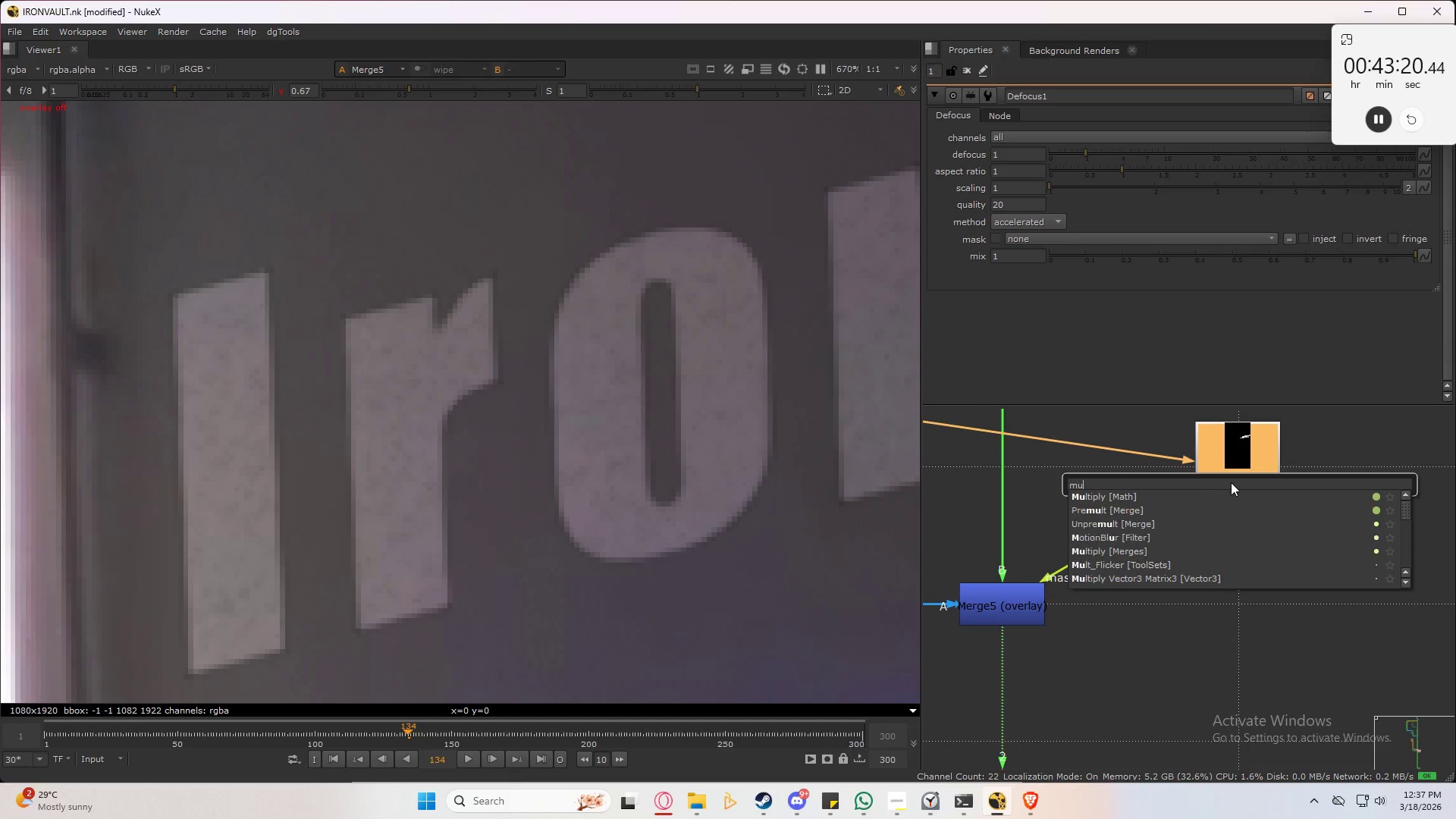 
key(L)
 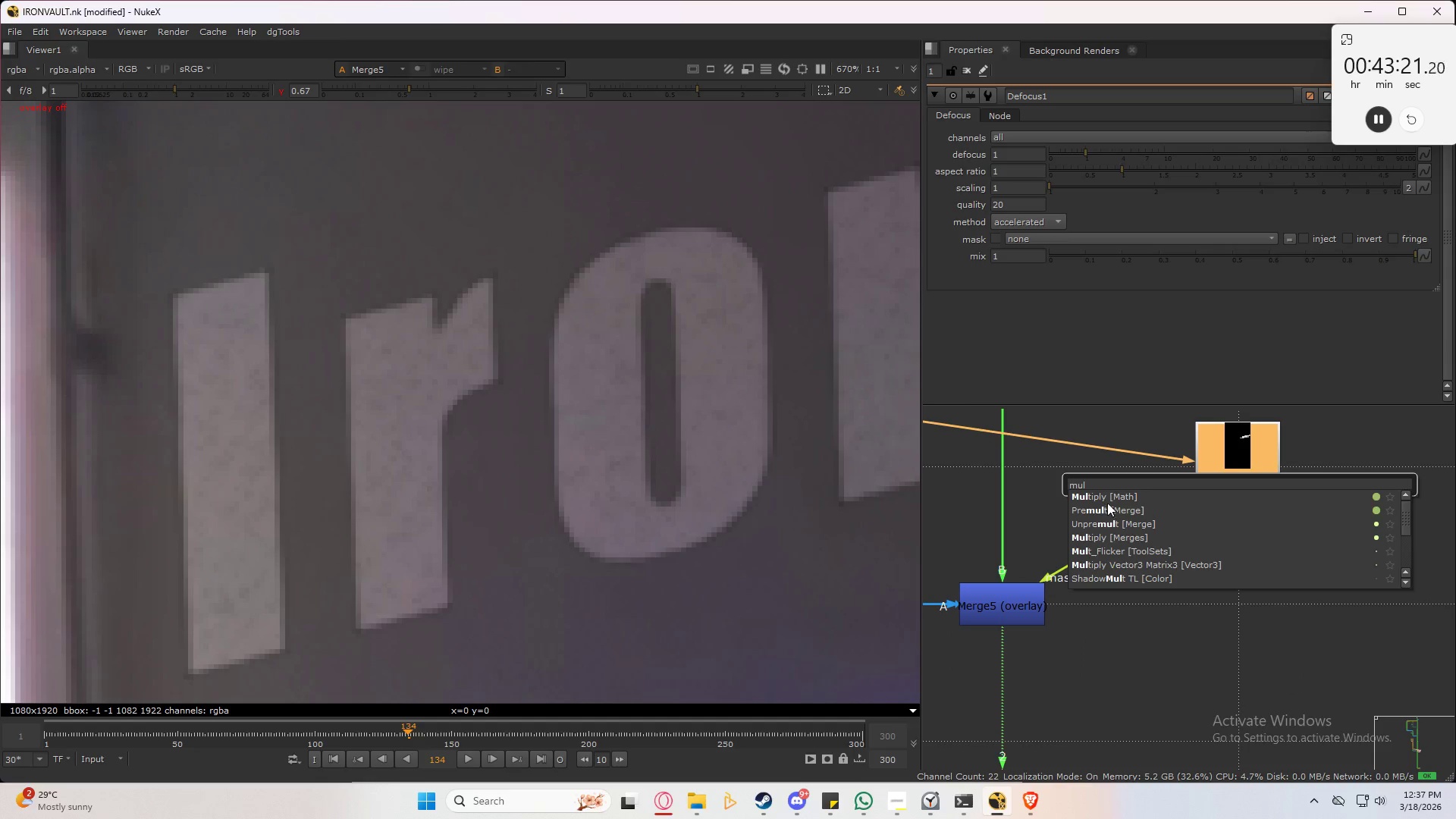 
left_click([1110, 500])
 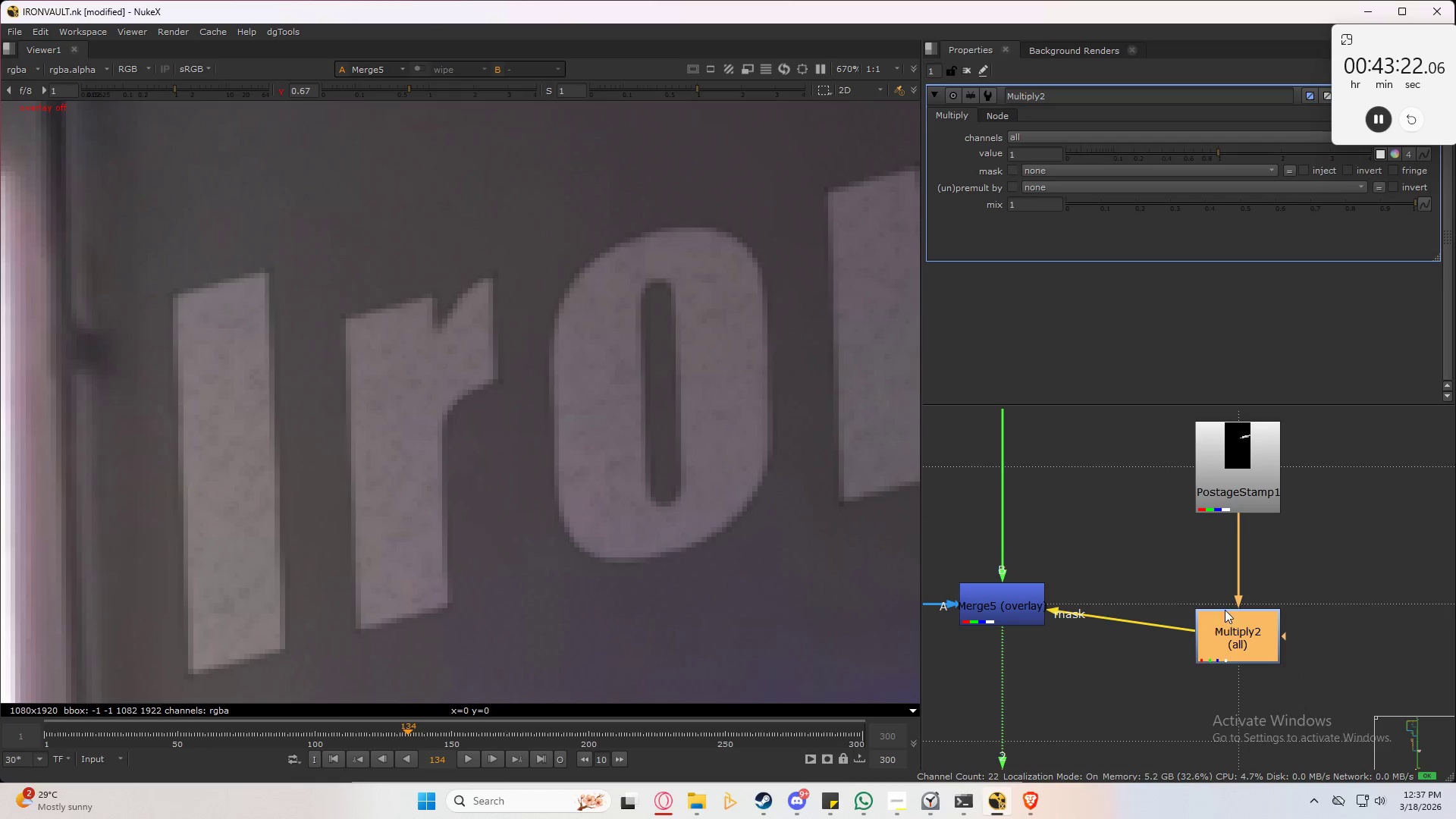 
left_click_drag(start_coordinate=[1236, 625], to_coordinate=[1235, 597])
 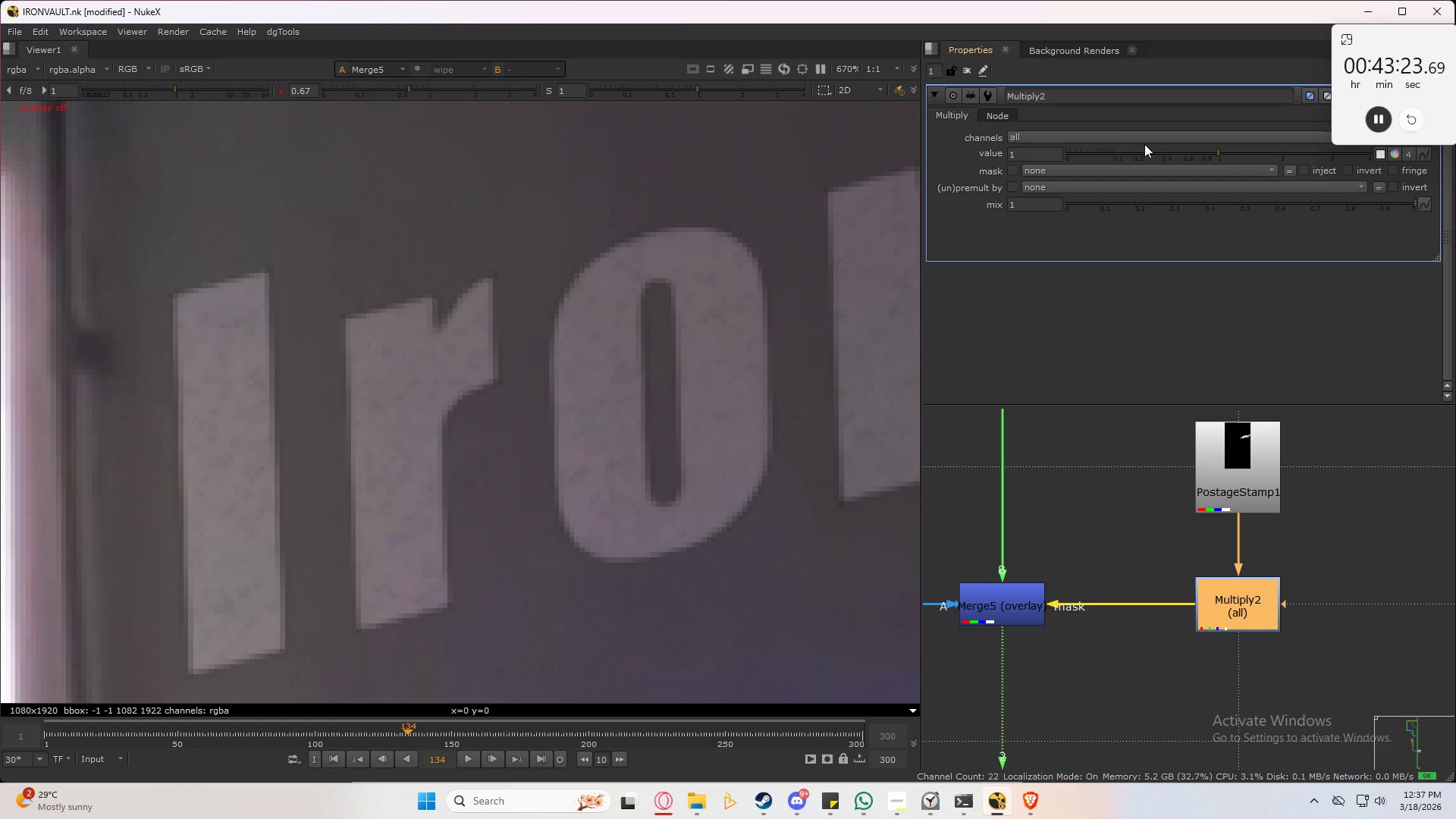 
left_click_drag(start_coordinate=[1135, 151], to_coordinate=[1131, 151])
 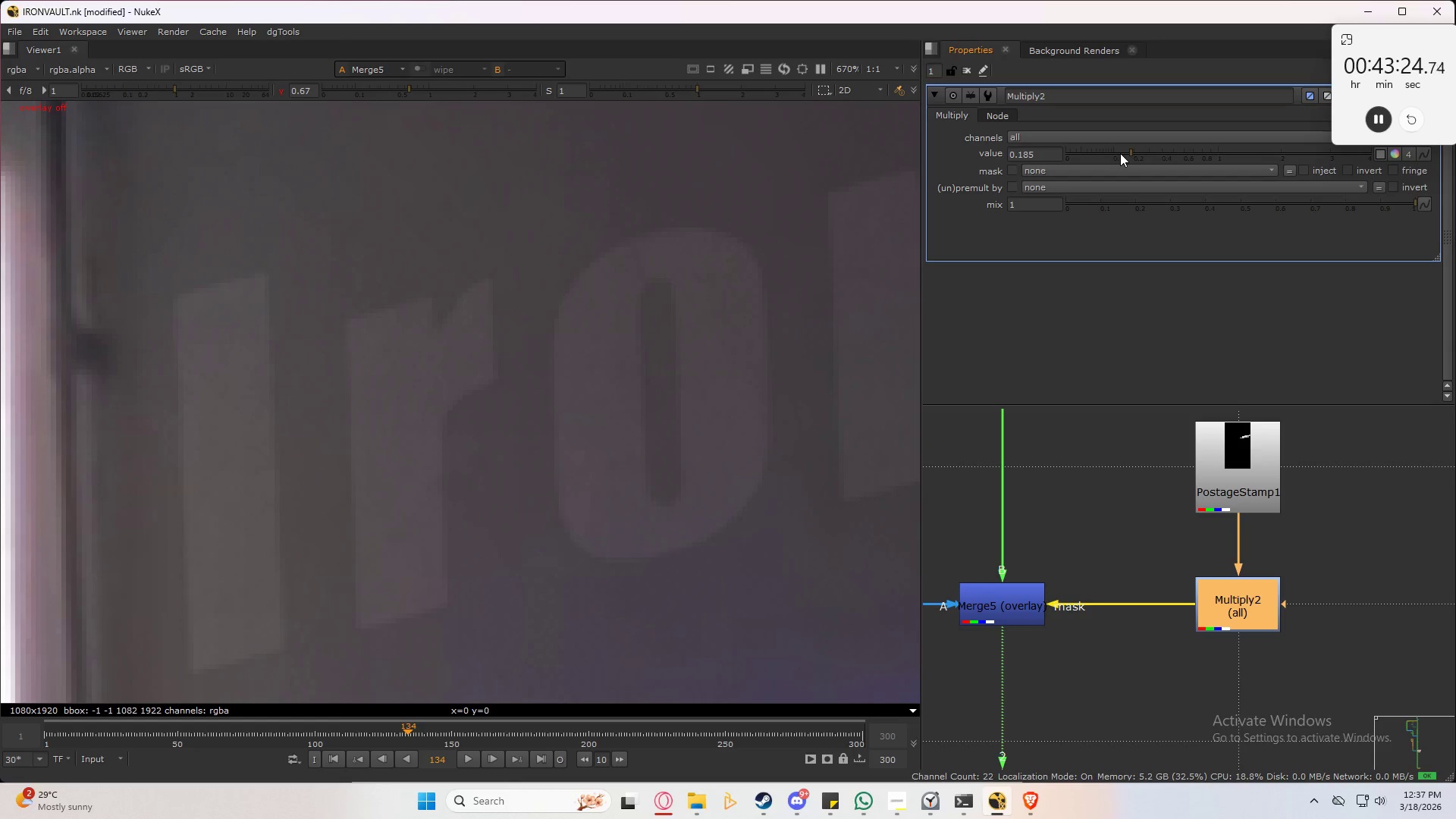 
left_click_drag(start_coordinate=[1120, 153], to_coordinate=[1156, 153])
 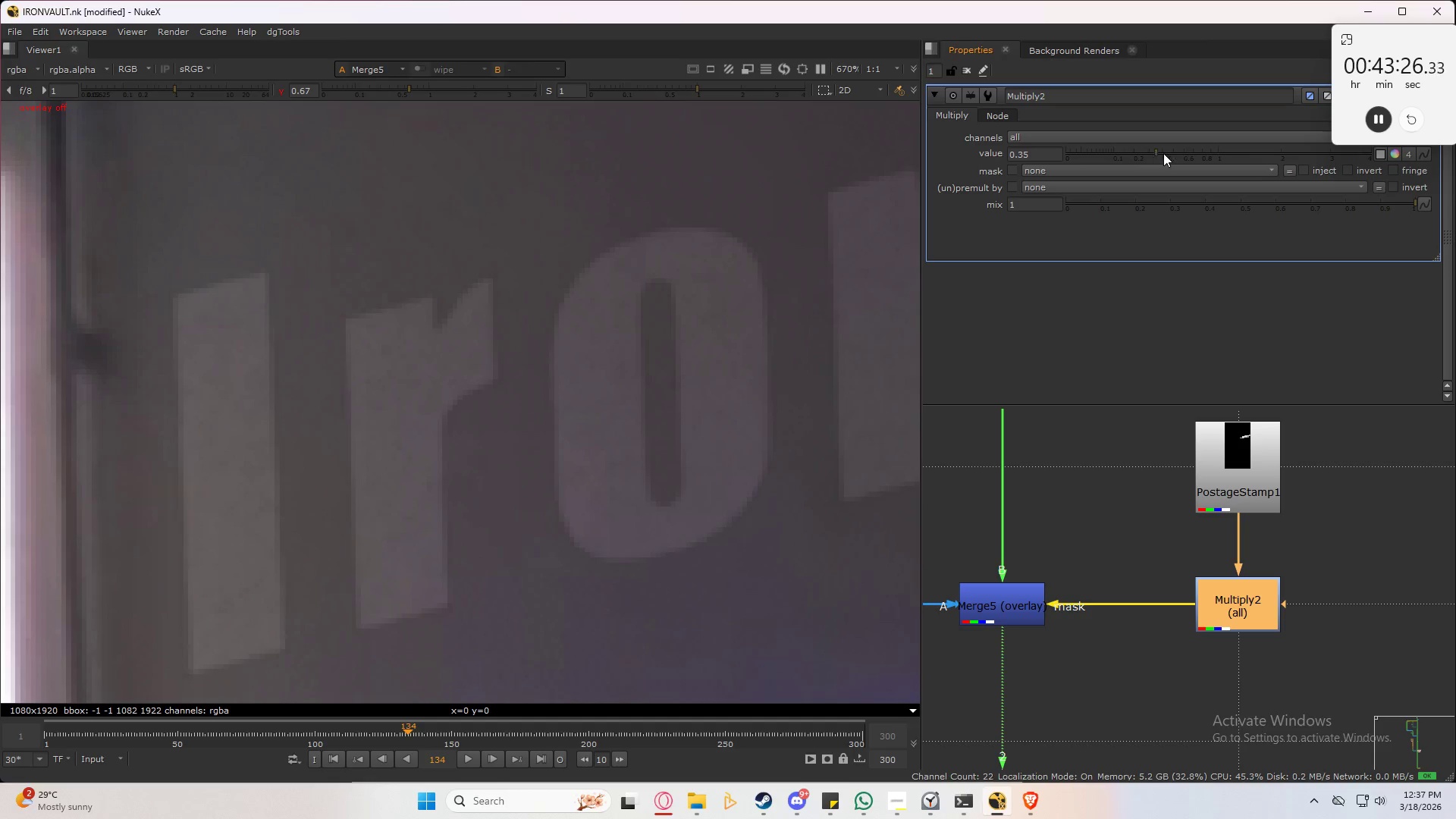 
hold_key(key=ControlLeft, duration=0.44)
left_click([1197, 154])
 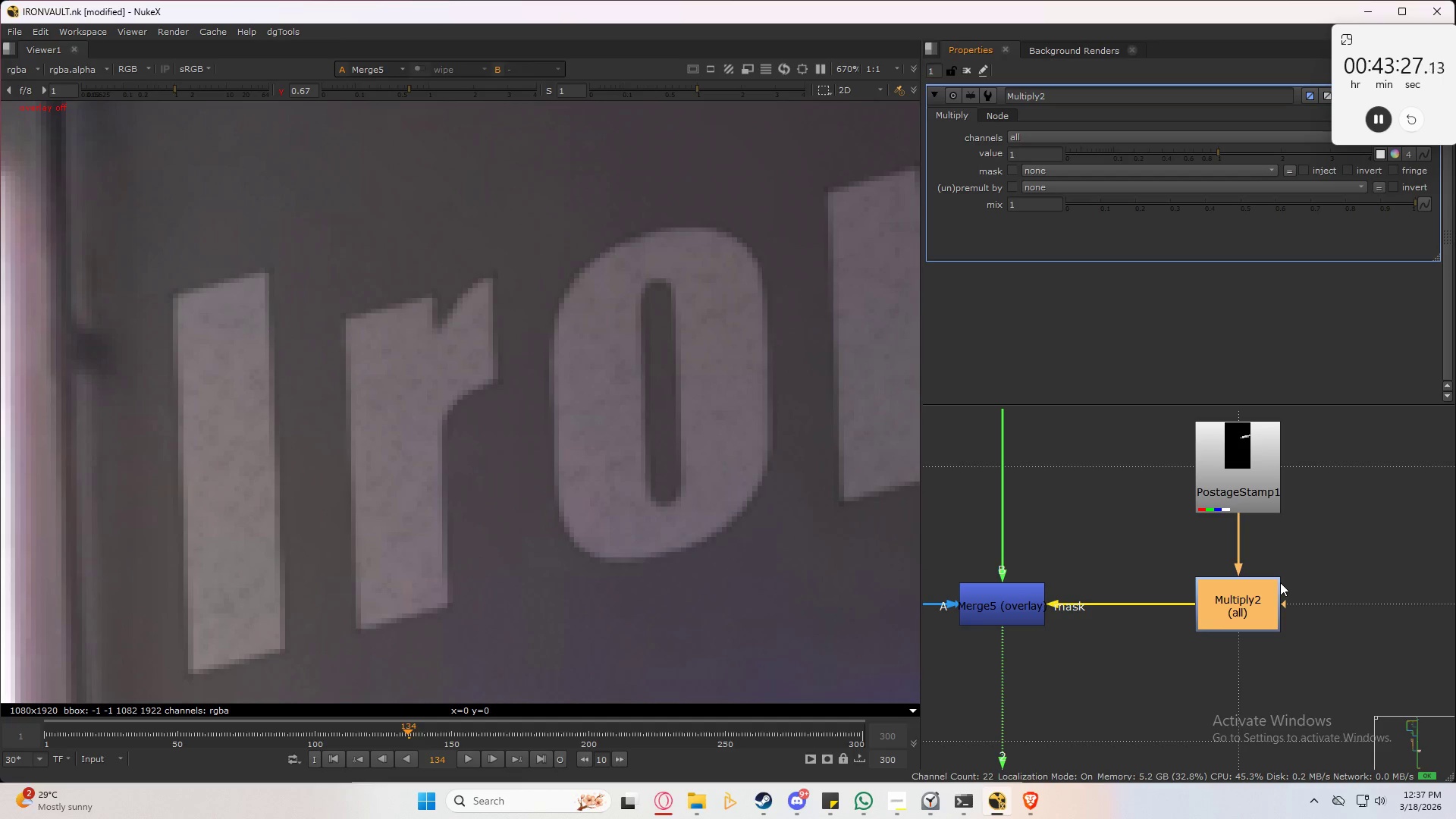 
left_click([1264, 607])
 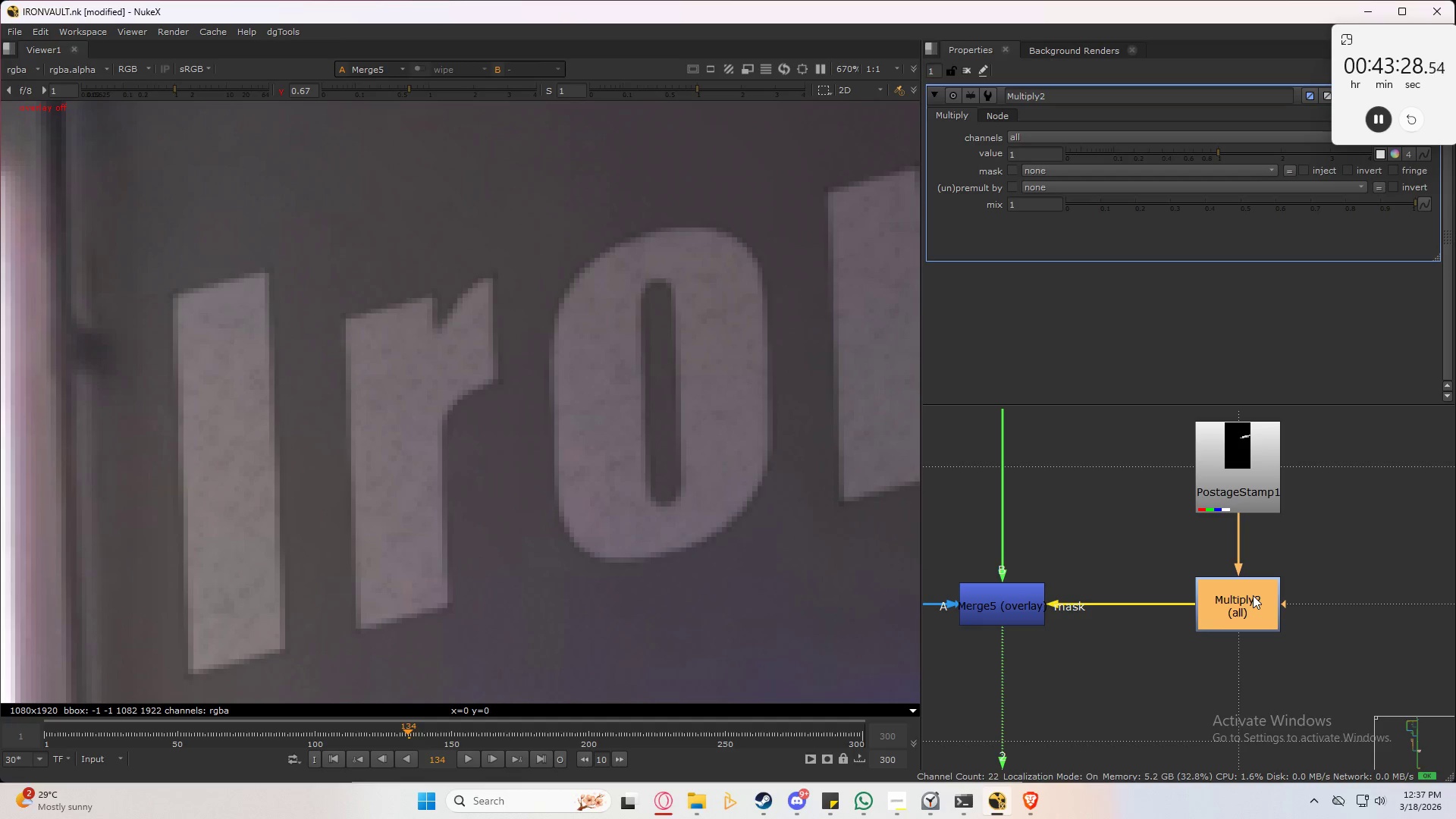 
key(Delete)
 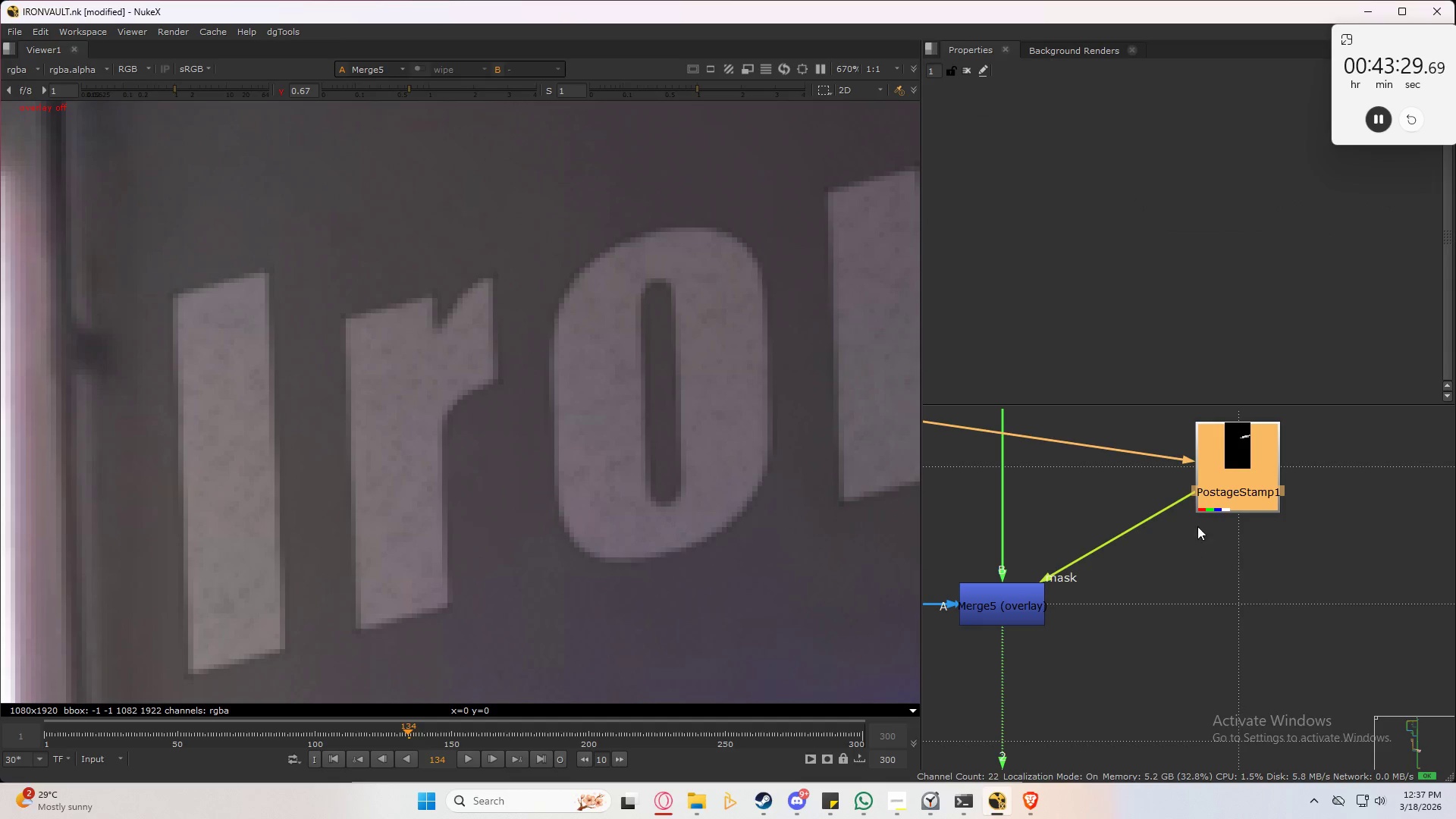 
left_click_drag(start_coordinate=[1232, 475], to_coordinate=[1232, 614])
 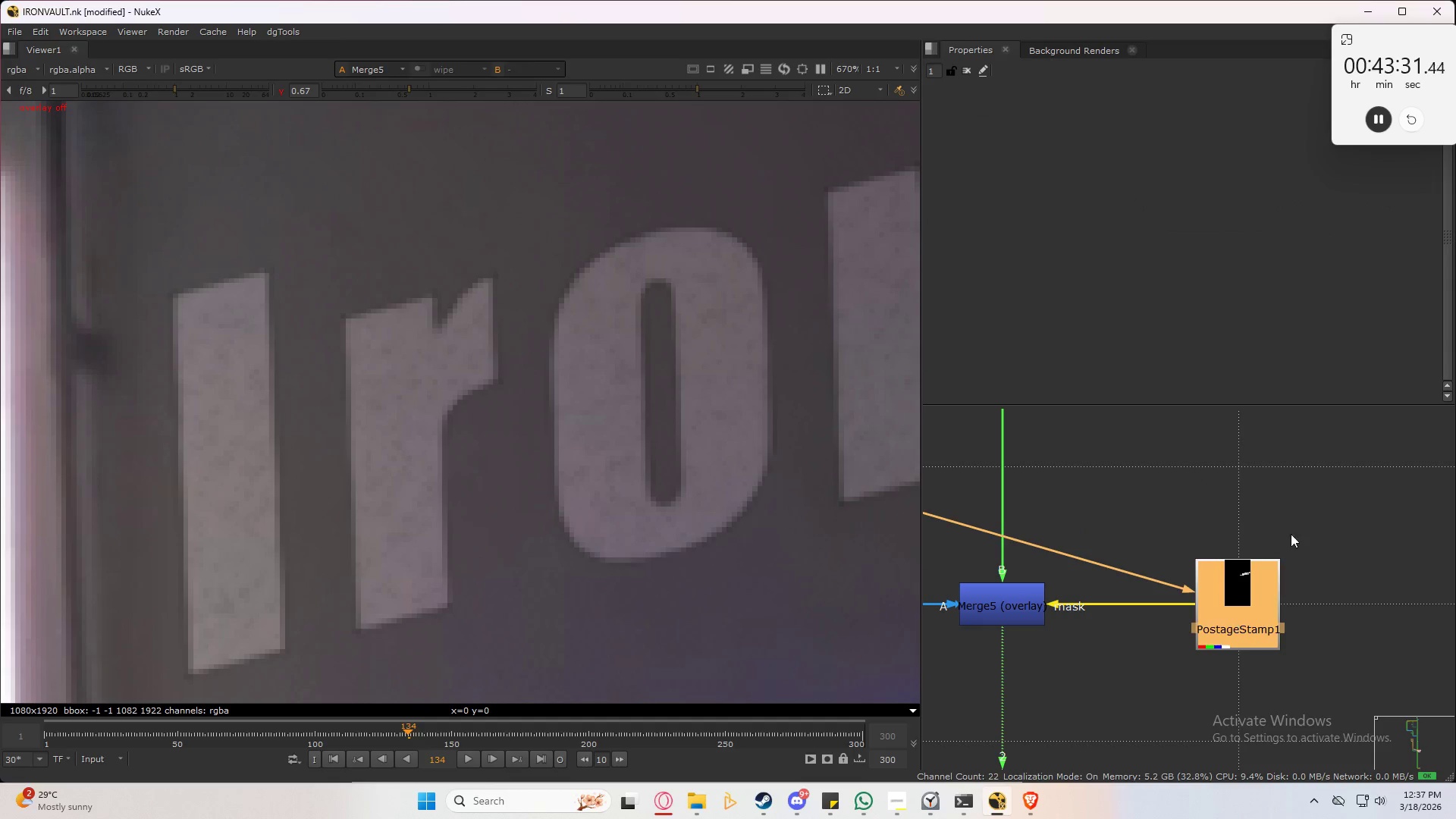 
left_click_drag(start_coordinate=[1291, 533], to_coordinate=[1302, 522])
 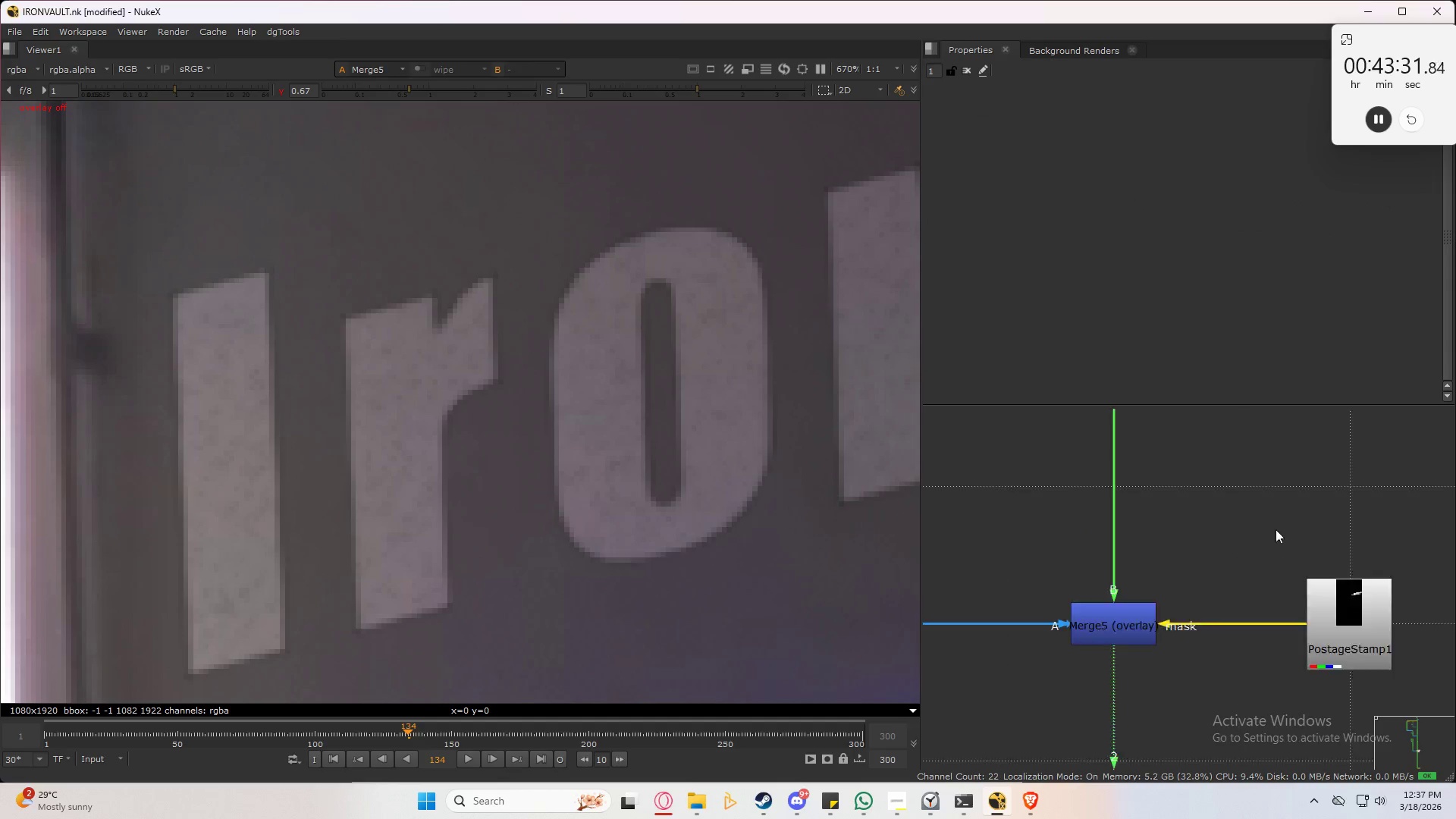 
scroll: coordinate [563, 369], scroll_direction: down, amount: 26.0
 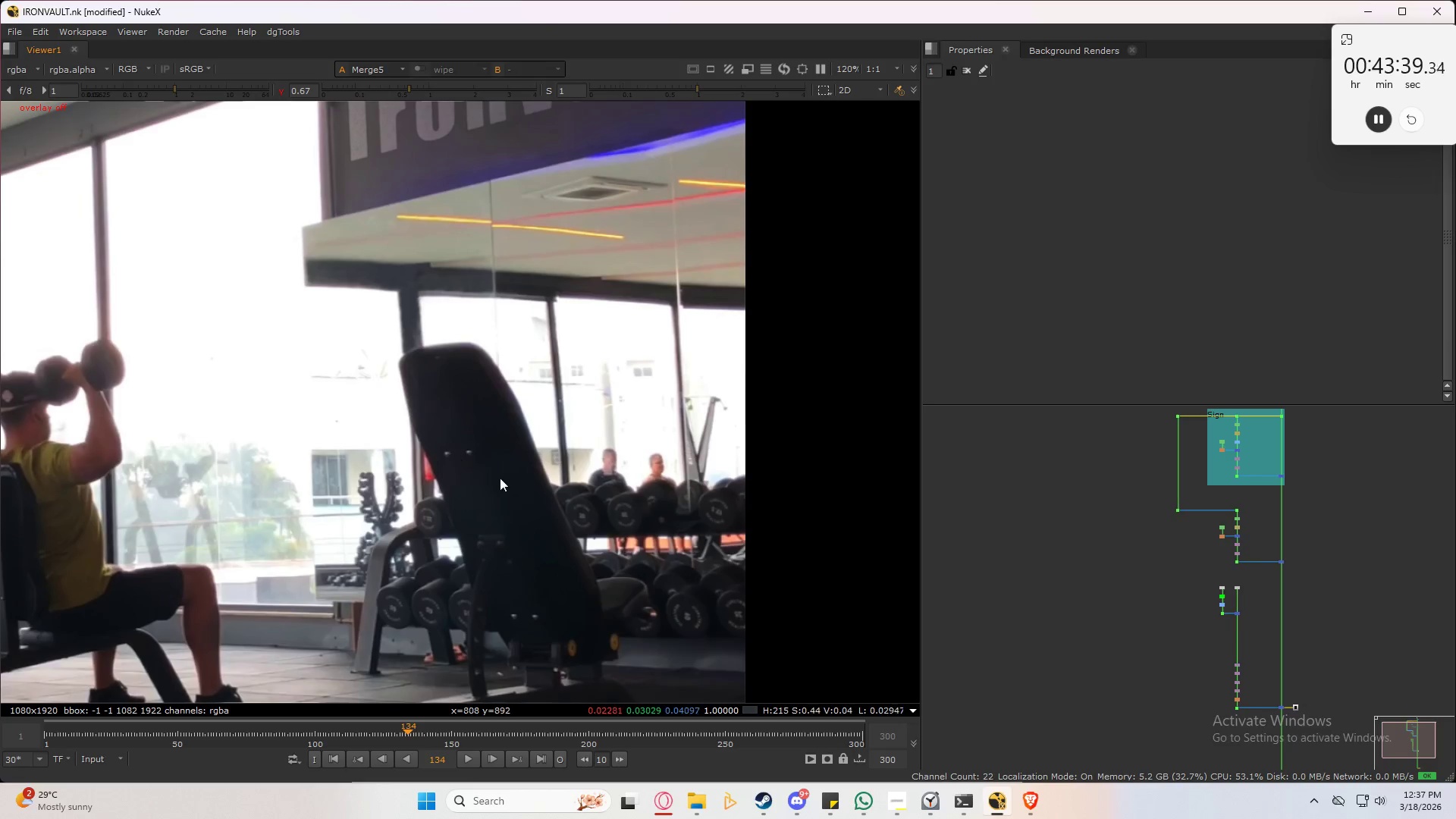 
scroll: coordinate [551, 463], scroll_direction: up, amount: 3.0
 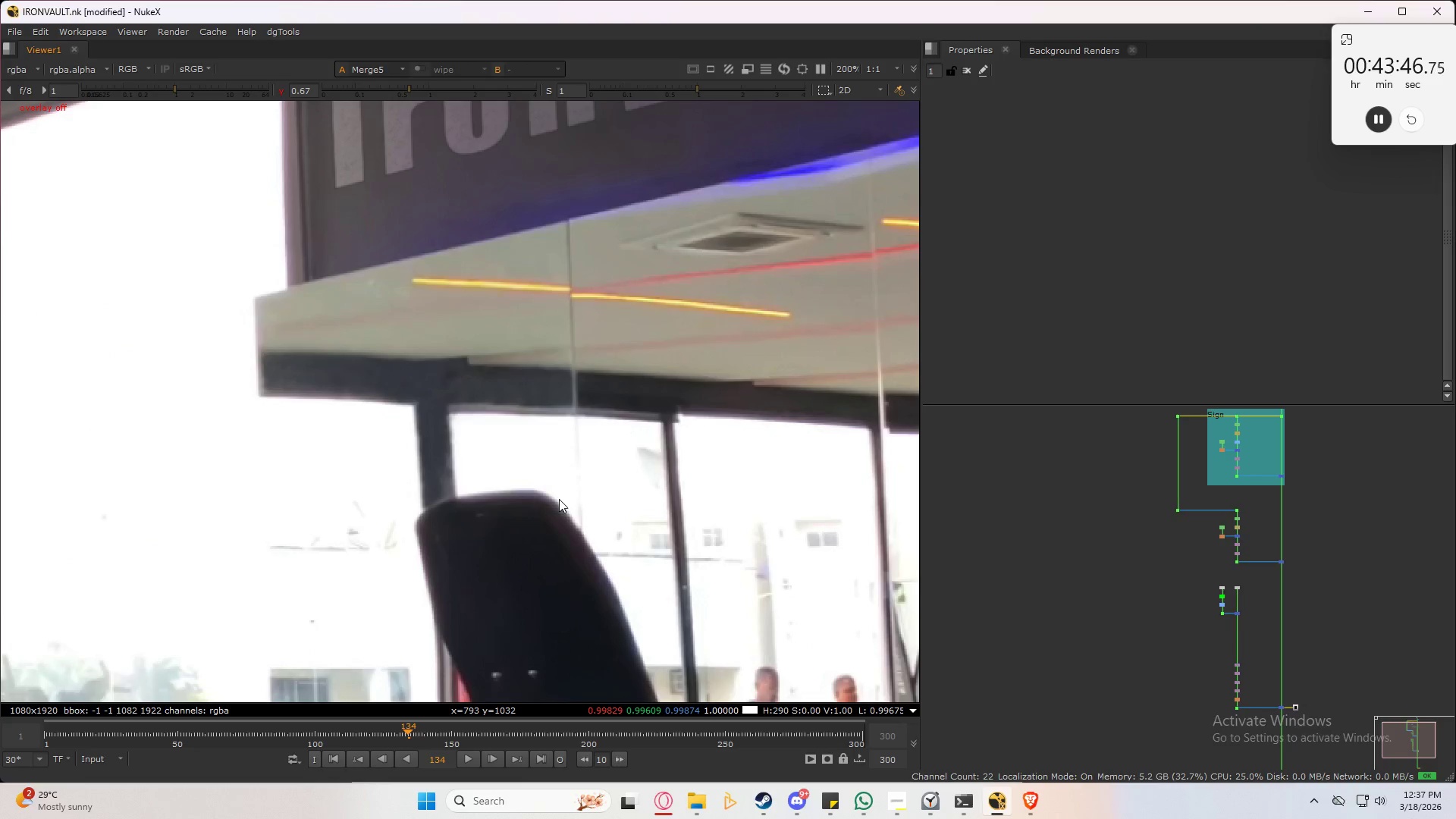 
wait(11.07)
 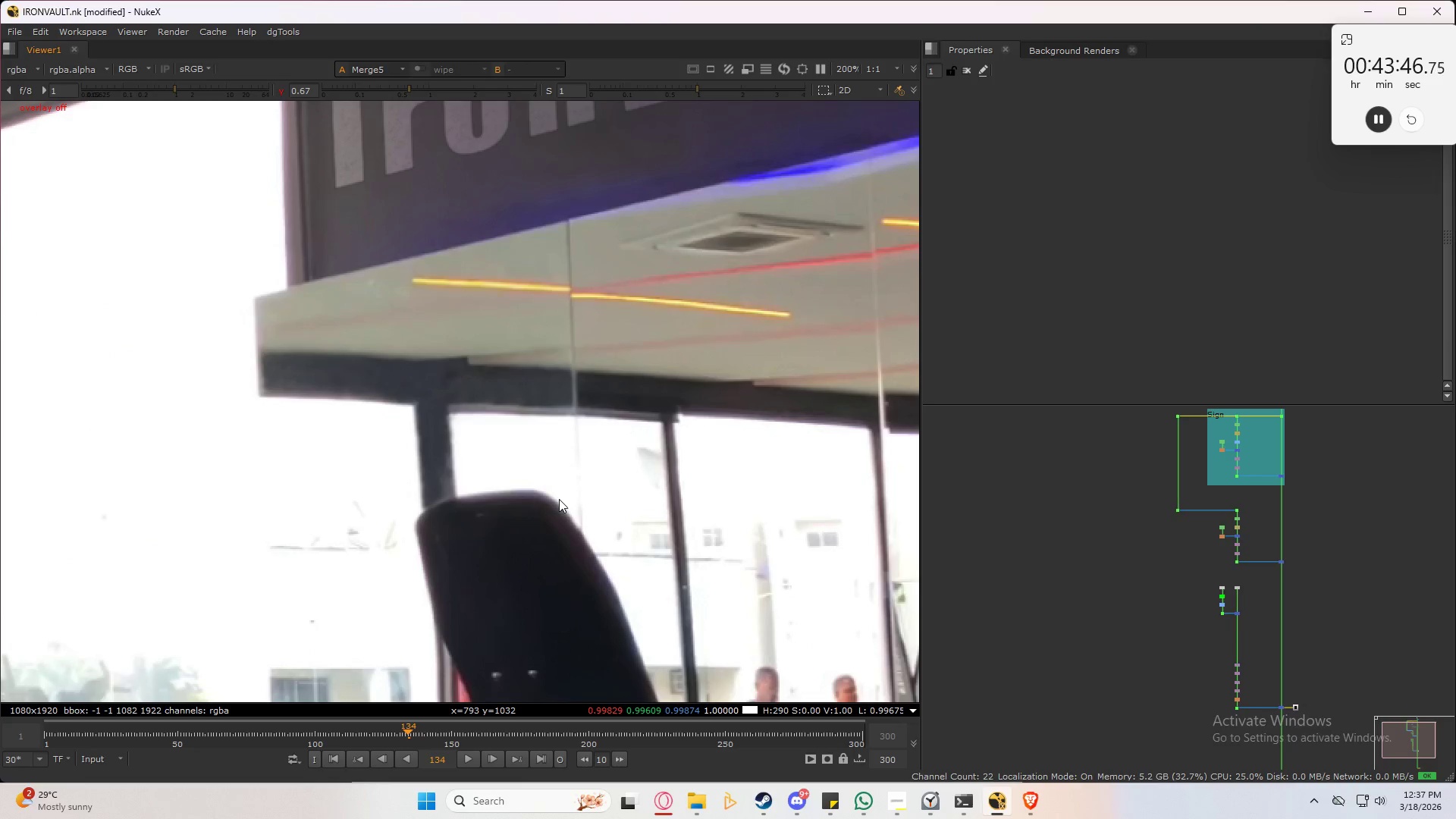 
scroll: coordinate [1207, 632], scroll_direction: up, amount: 17.0
 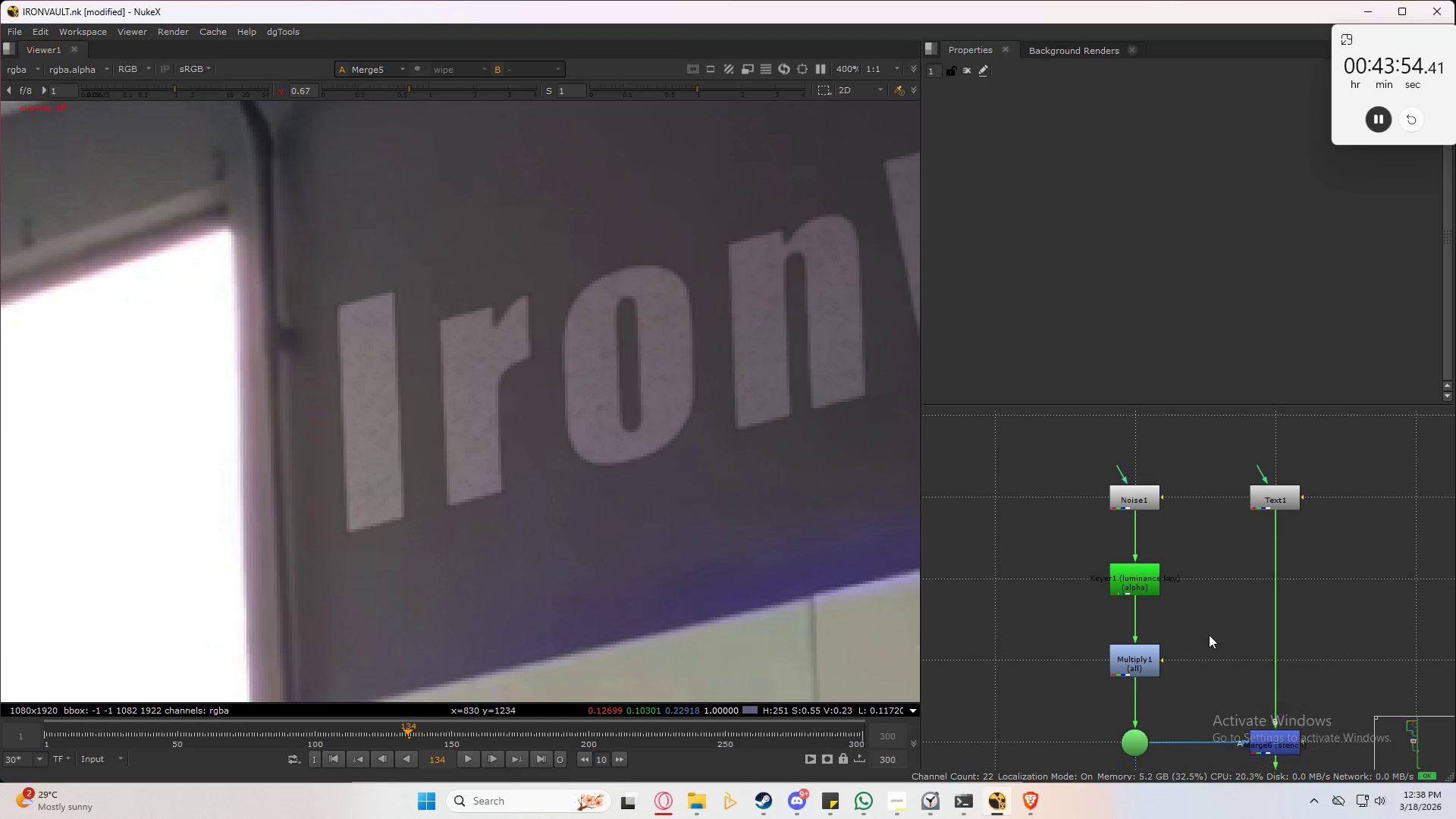 
left_click_drag(start_coordinate=[1191, 489], to_coordinate=[1093, 771])
 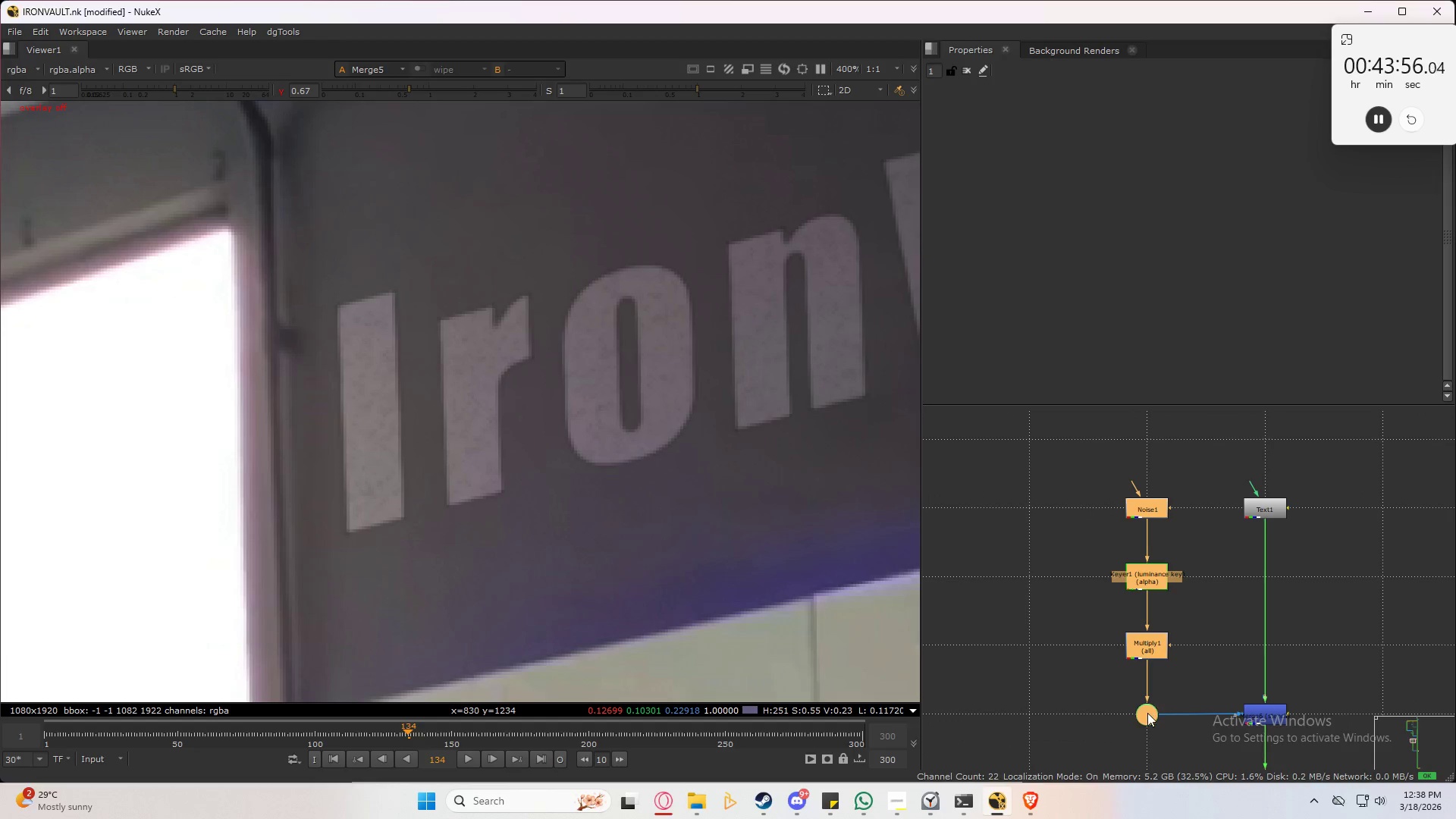 
scroll: coordinate [1209, 622], scroll_direction: down, amount: 1.0
 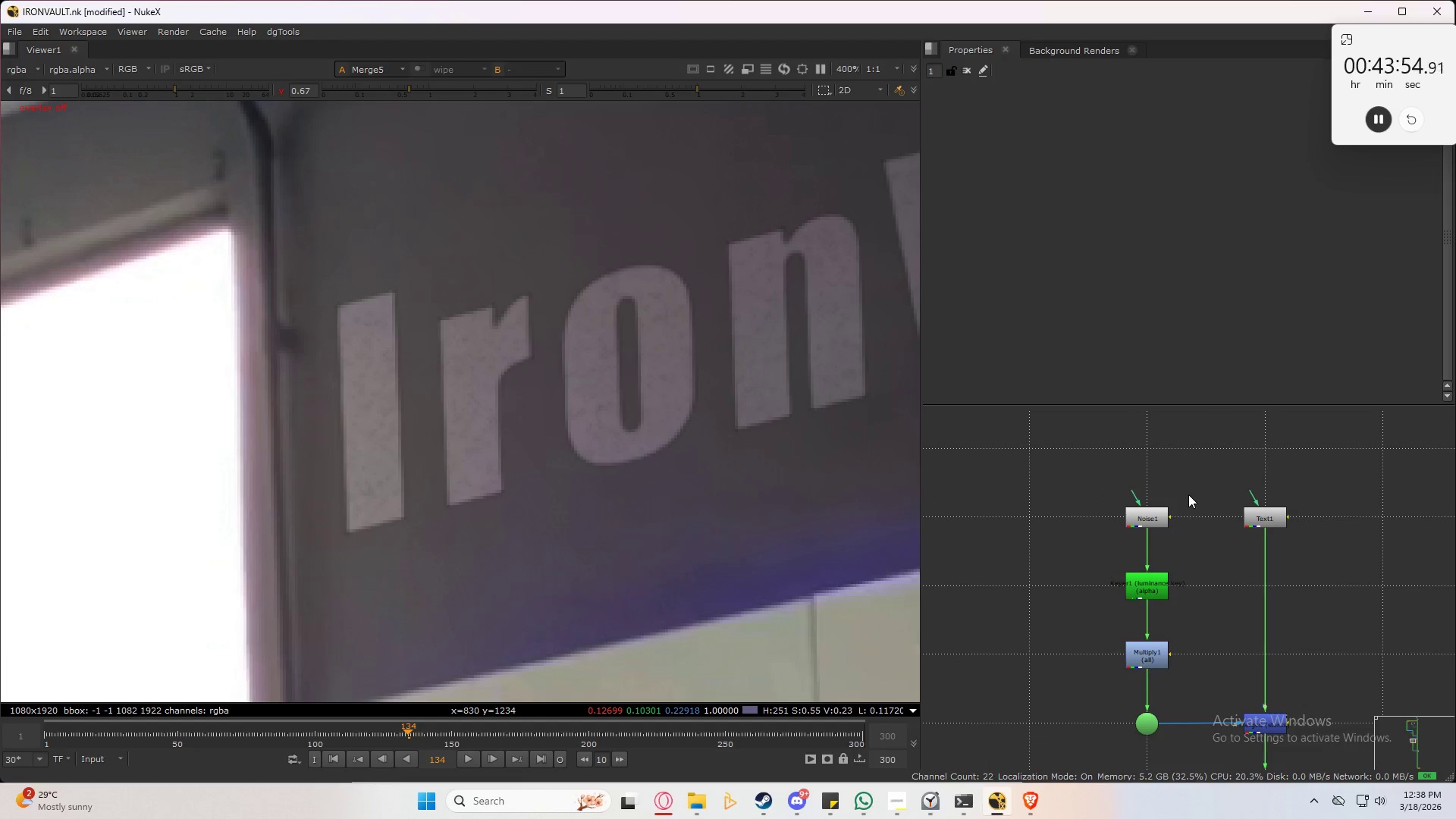 
left_click_drag(start_coordinate=[1147, 713], to_coordinate=[1027, 715])
 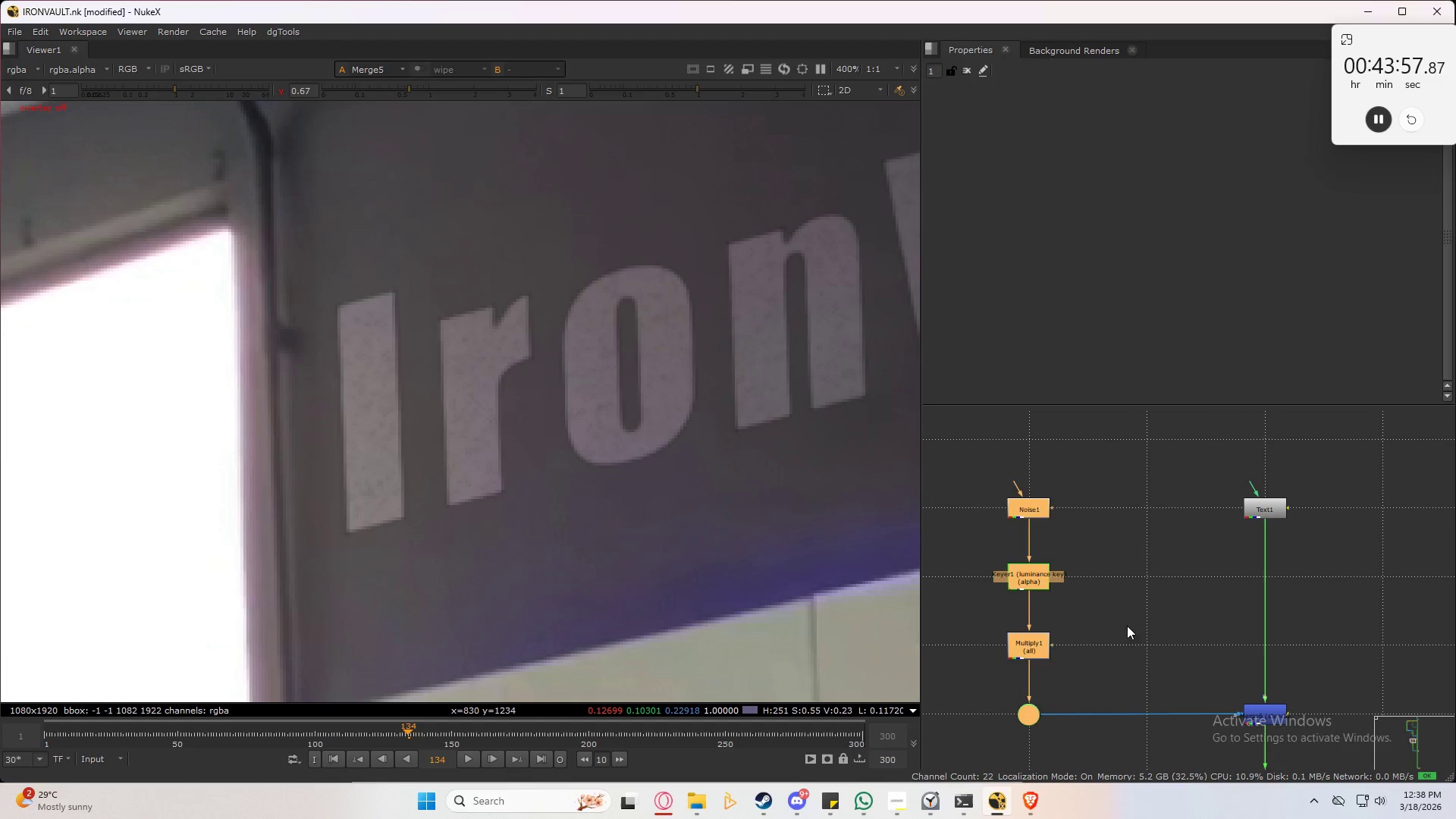 
left_click([1152, 610])
 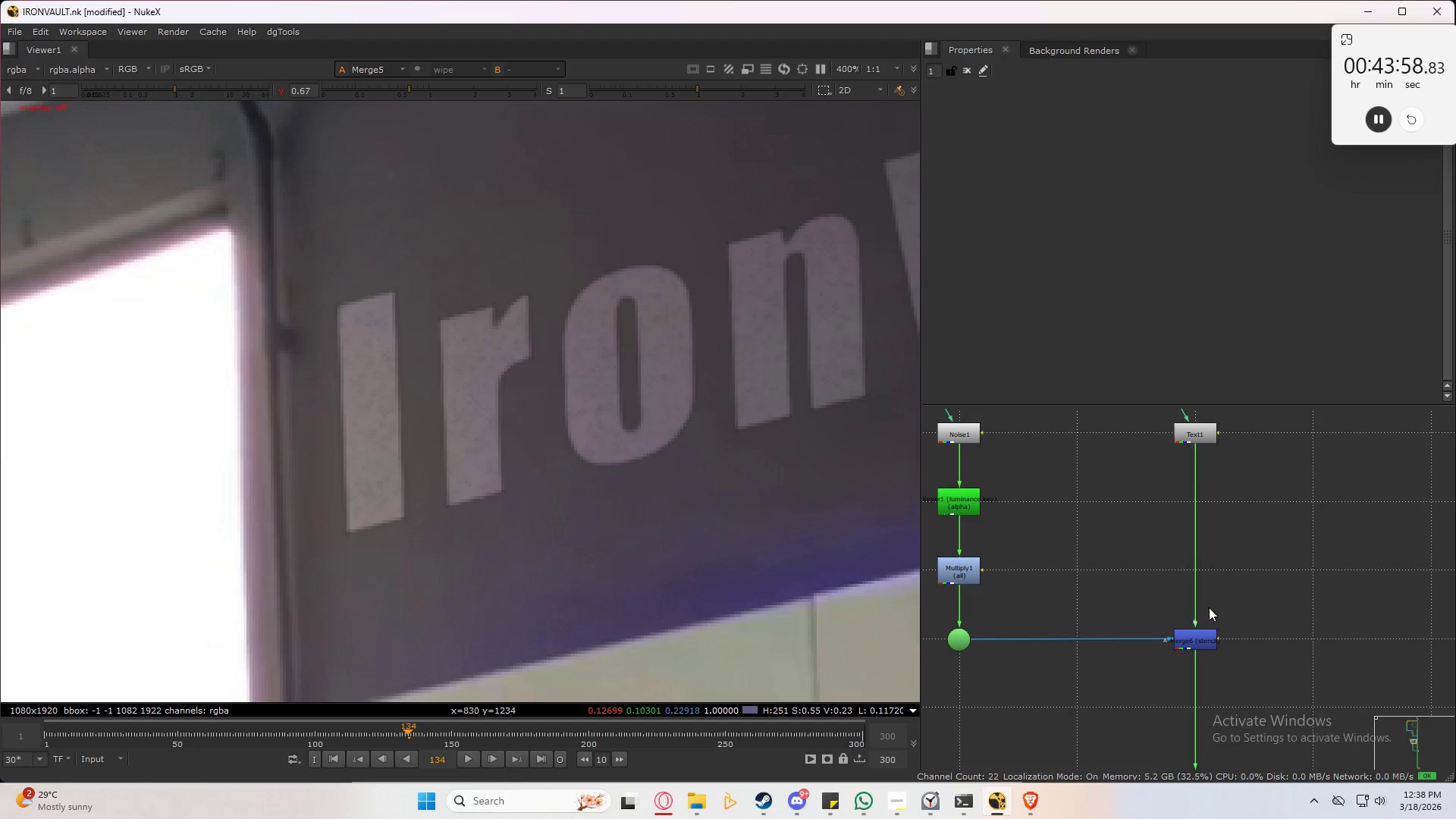 
left_click_drag(start_coordinate=[1228, 595], to_coordinate=[1160, 685])
 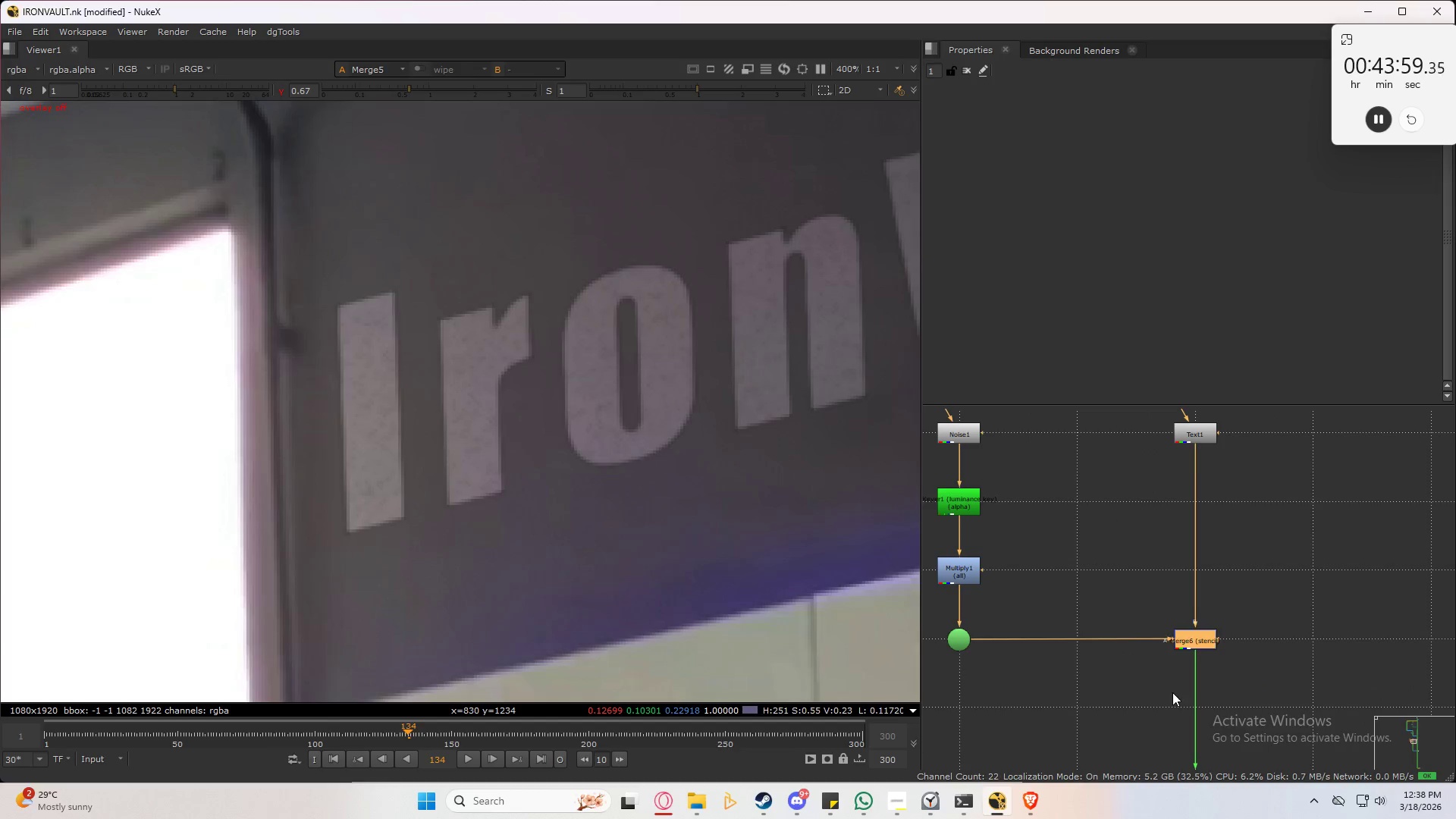 
key(1)
 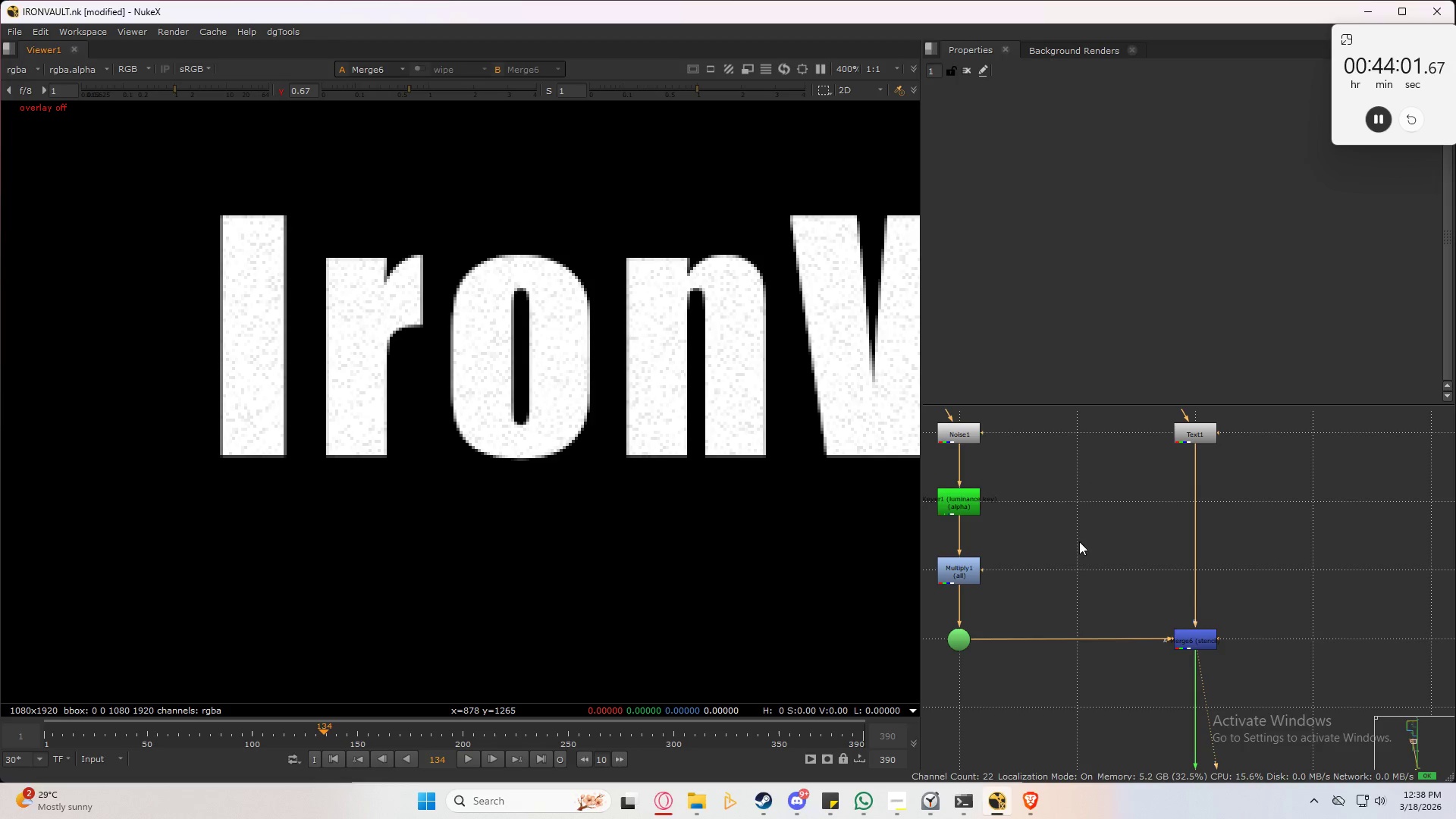 
left_click([1073, 556])
 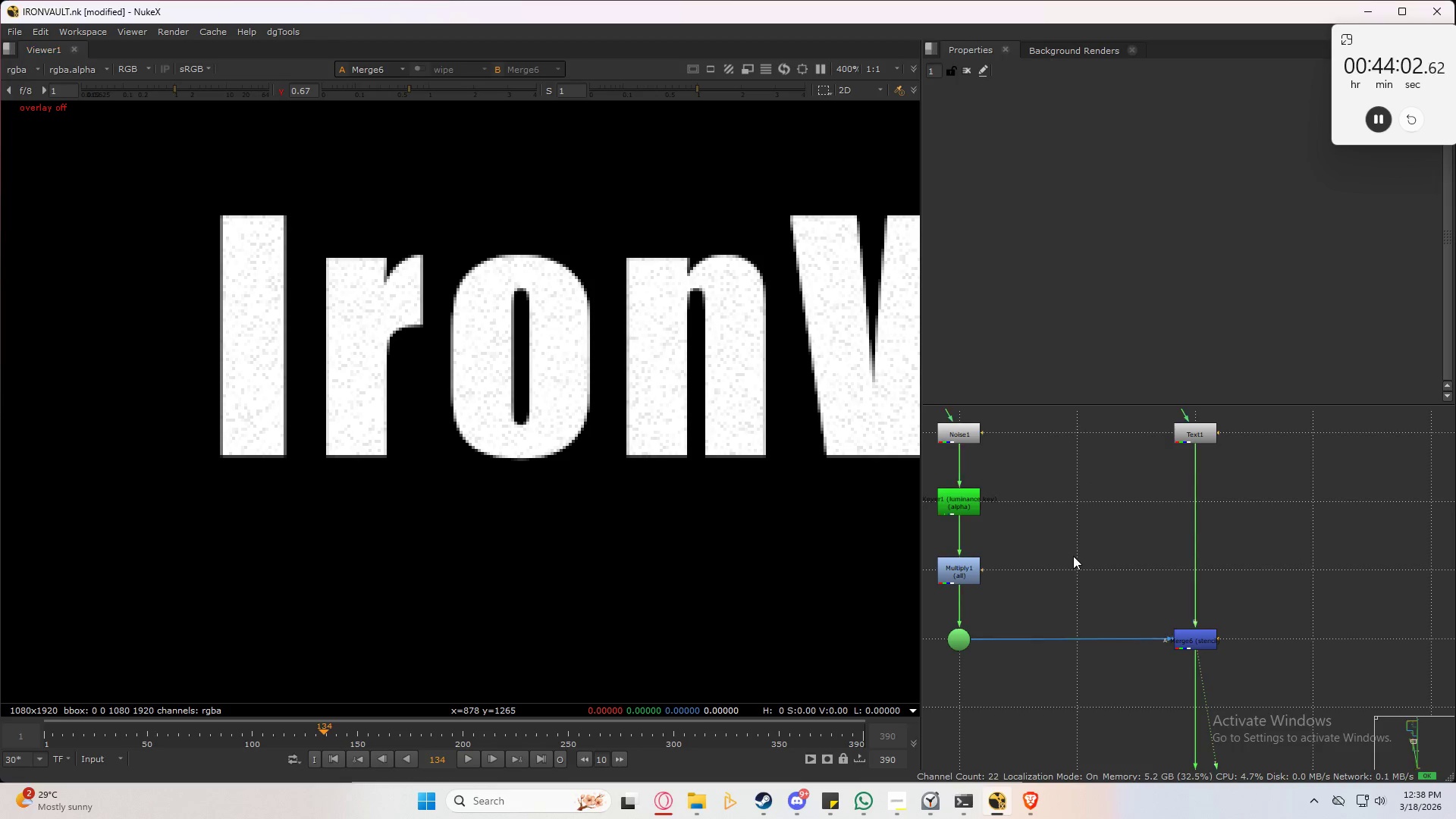 
type(om)
 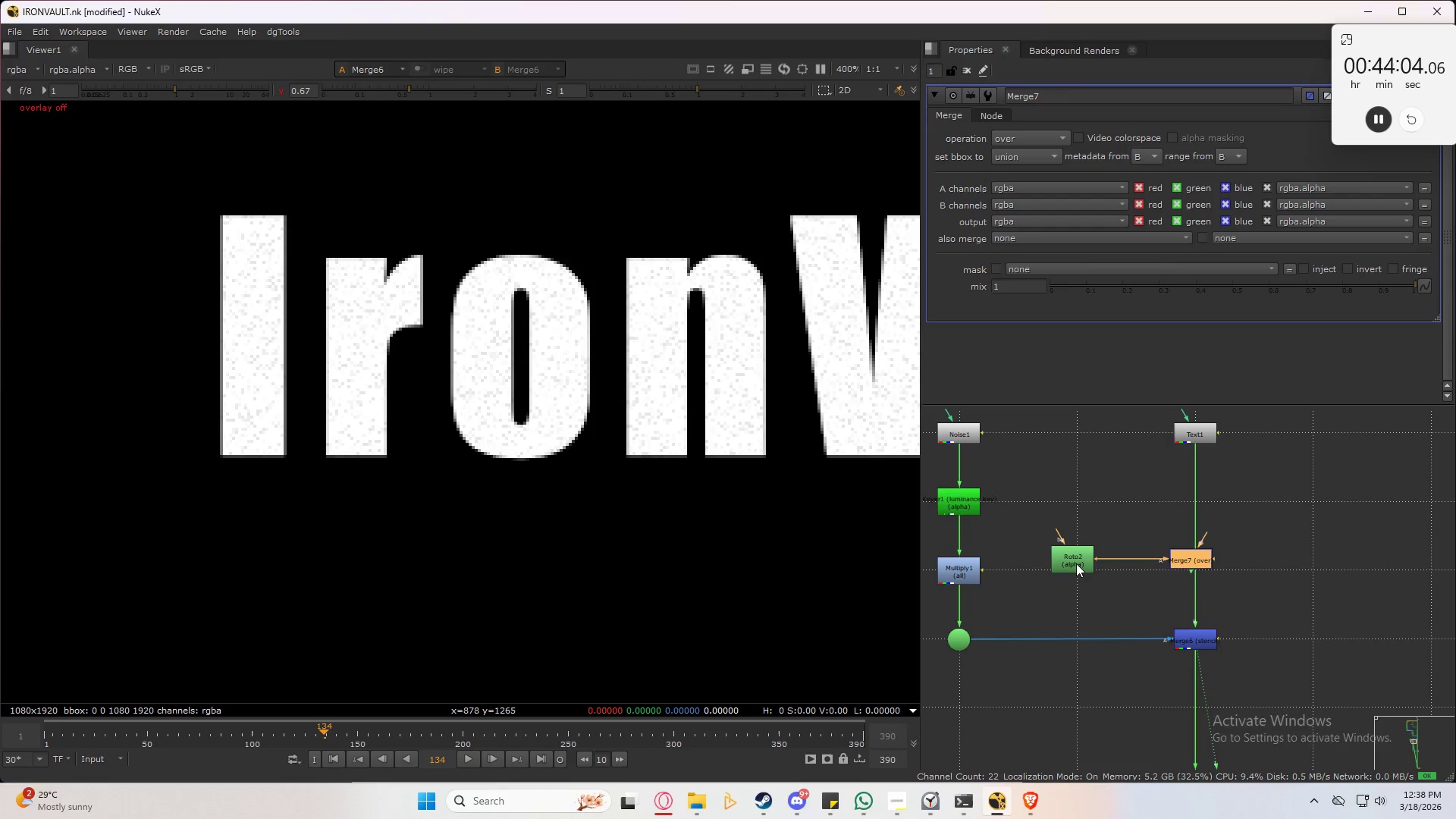 
left_click([1076, 563])
 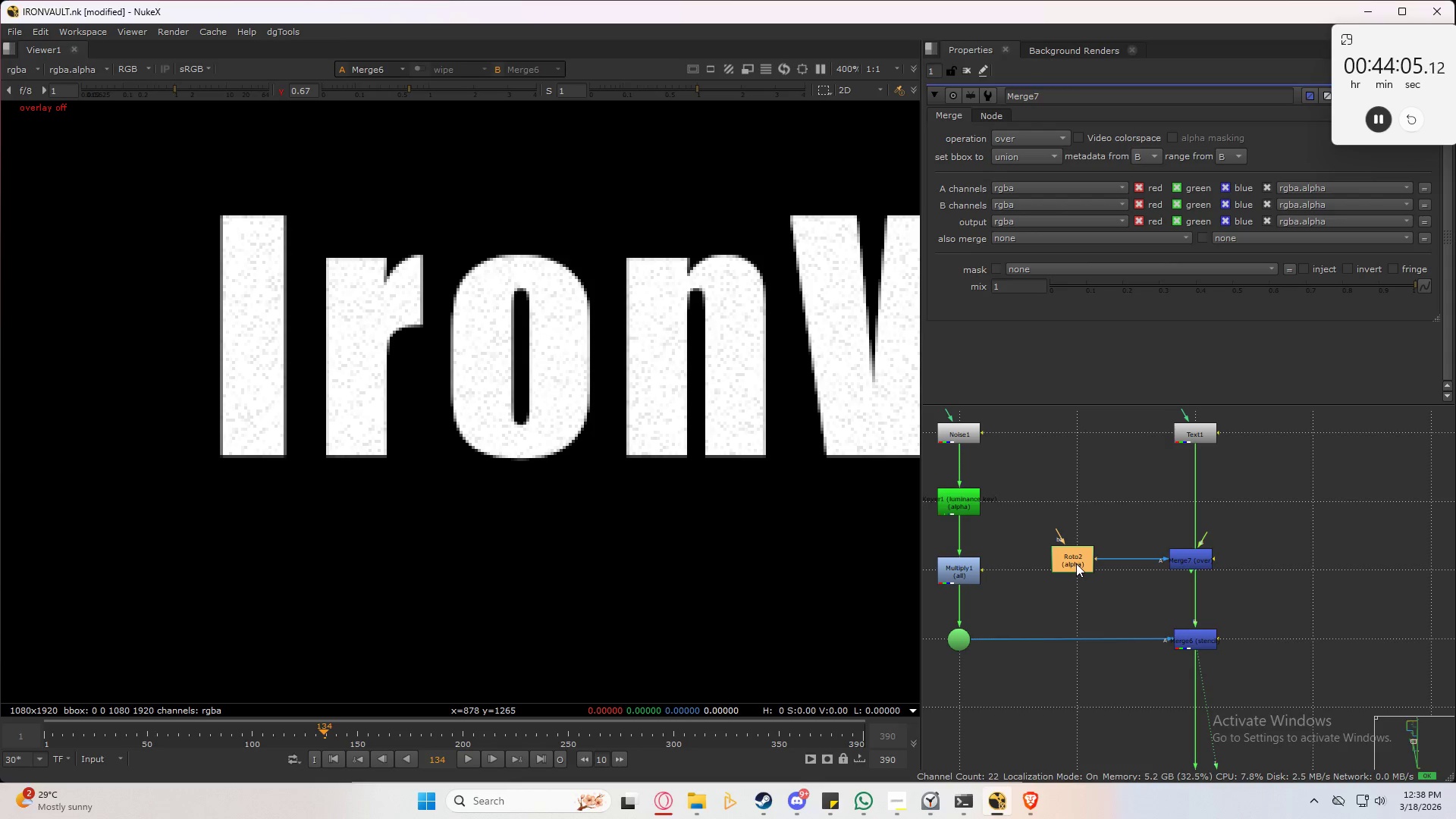 
key(Delete)
 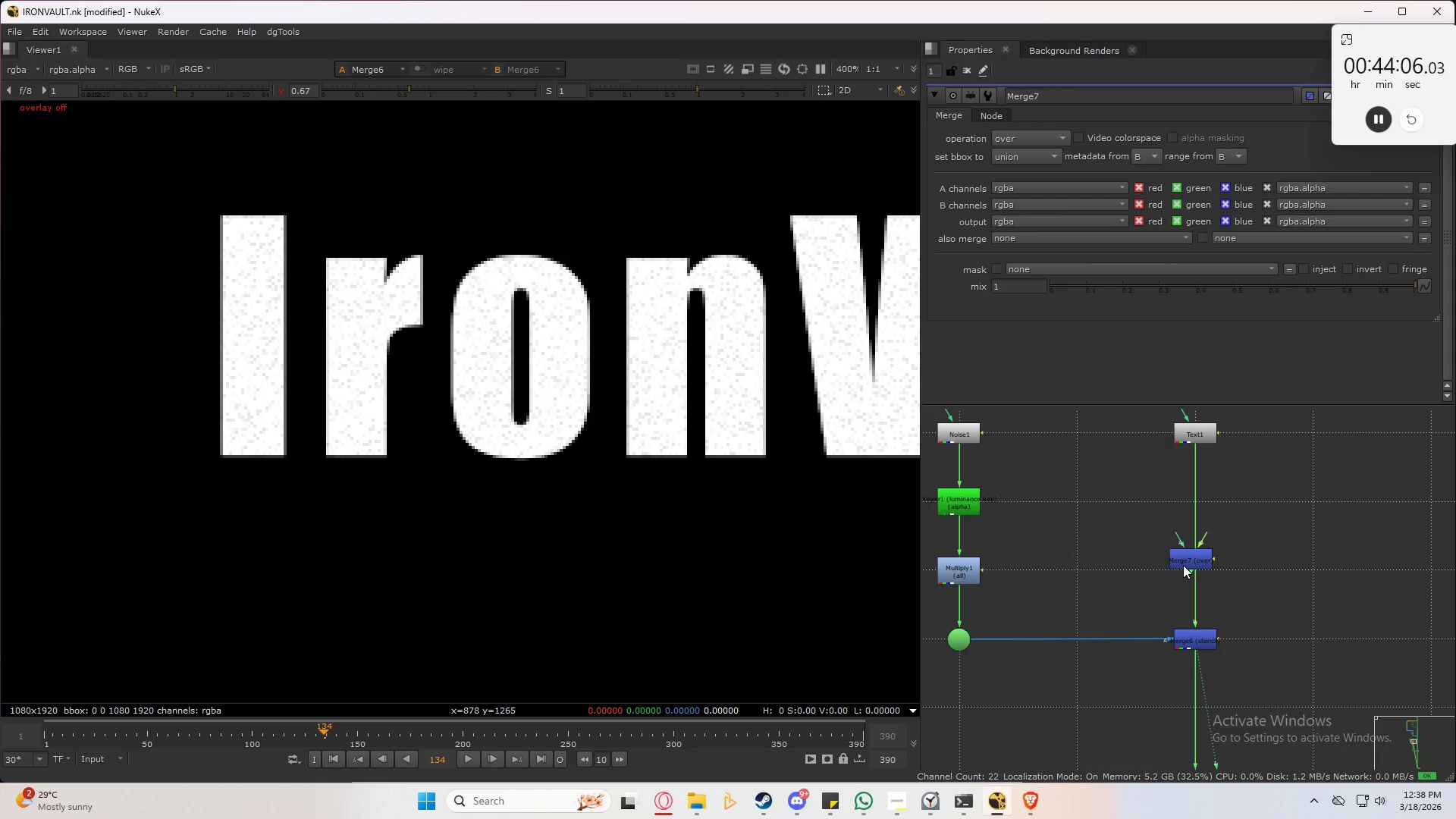 
left_click_drag(start_coordinate=[1186, 562], to_coordinate=[1191, 573])
 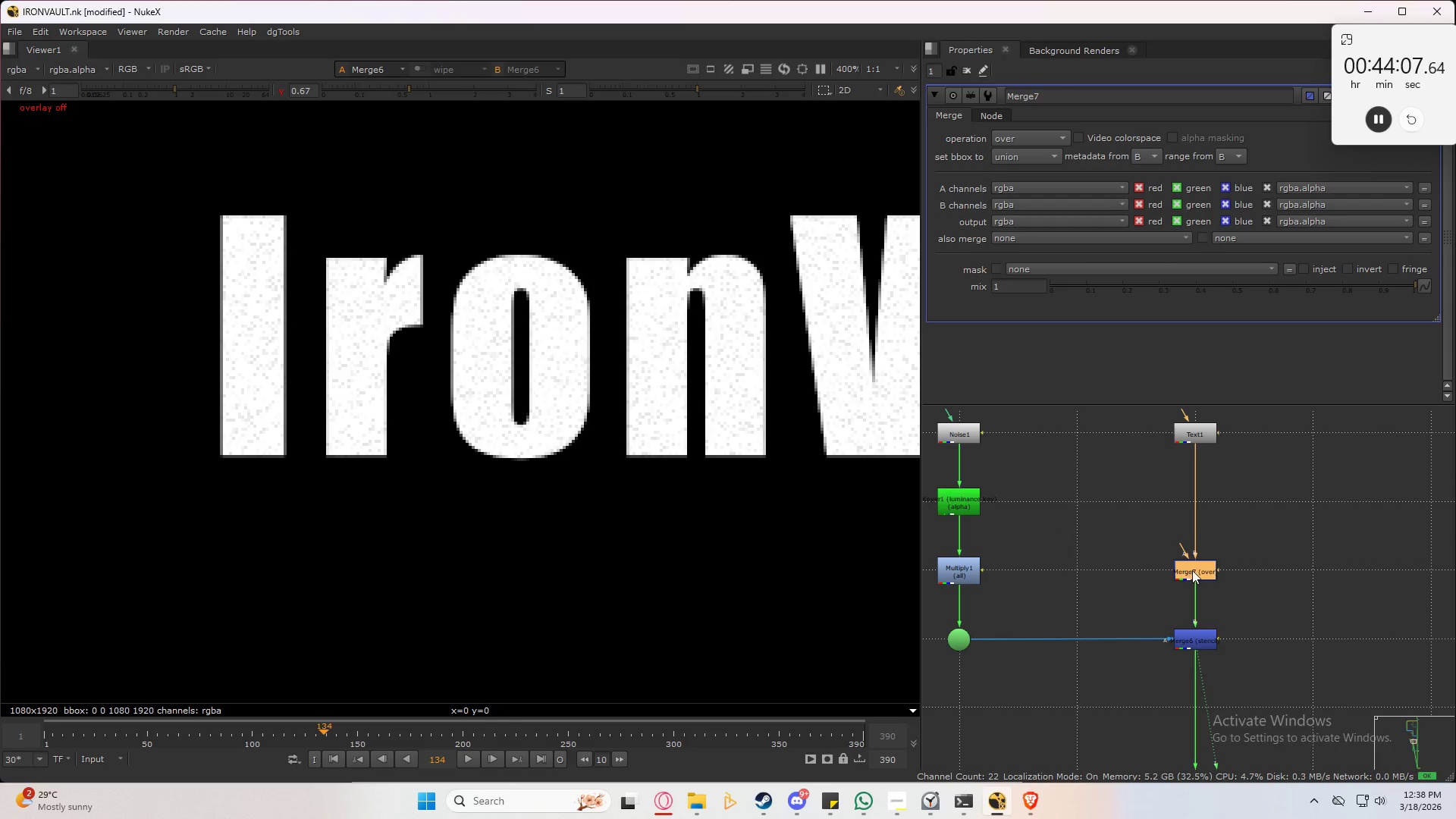 
scroll: coordinate [1193, 572], scroll_direction: up, amount: 5.0
 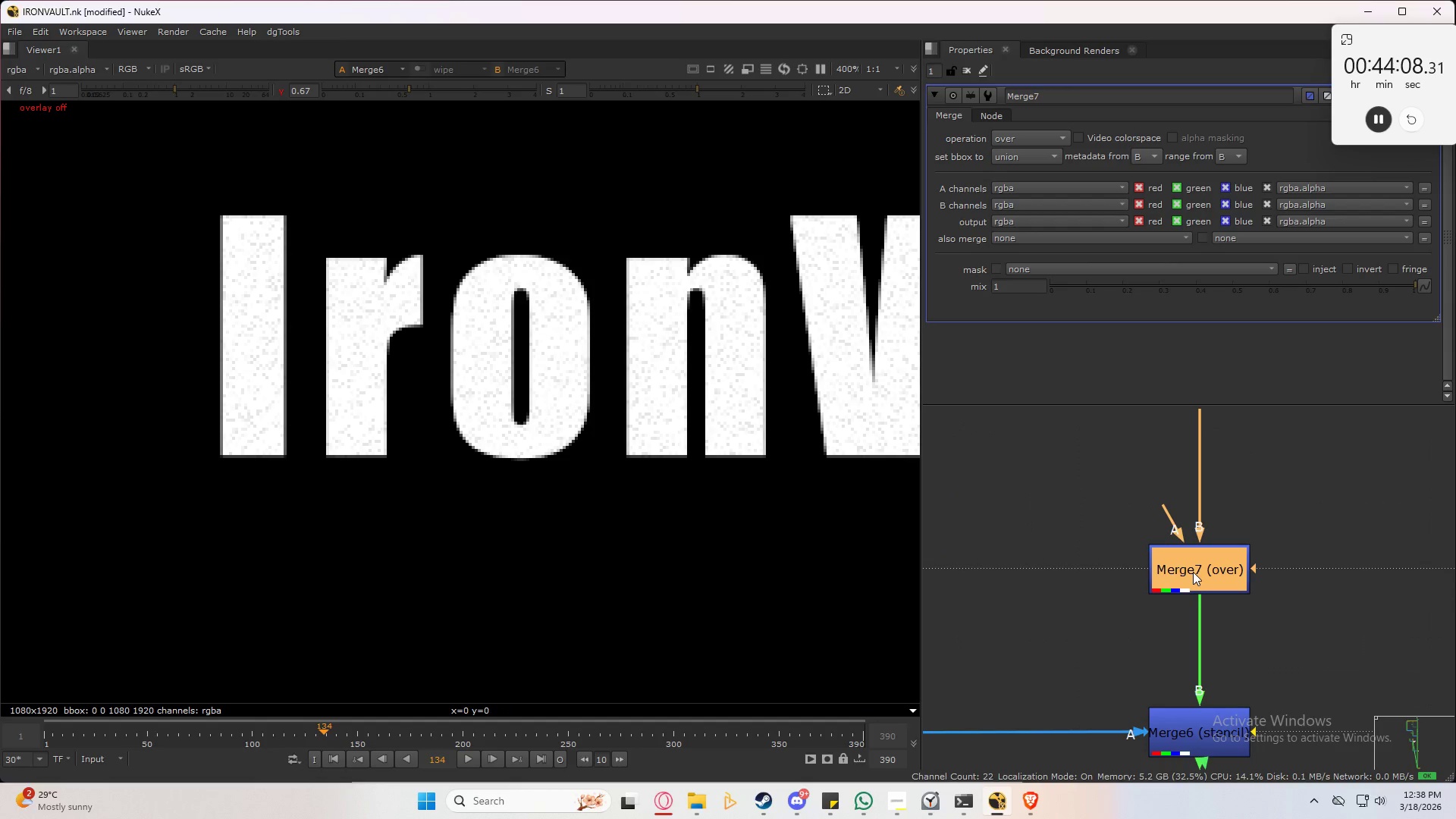 
scroll: coordinate [1183, 572], scroll_direction: down, amount: 4.0
 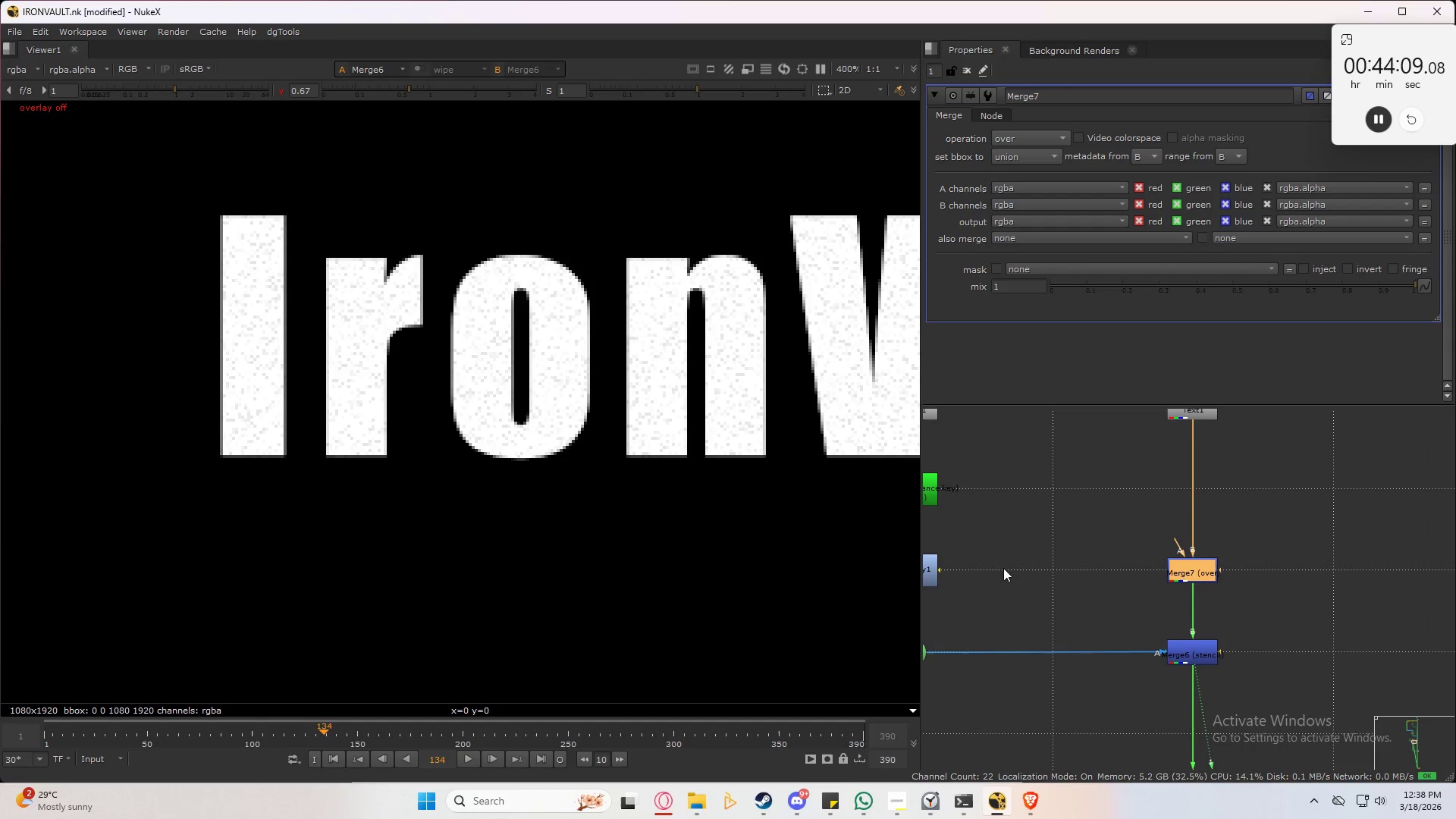 
left_click([1020, 566])
 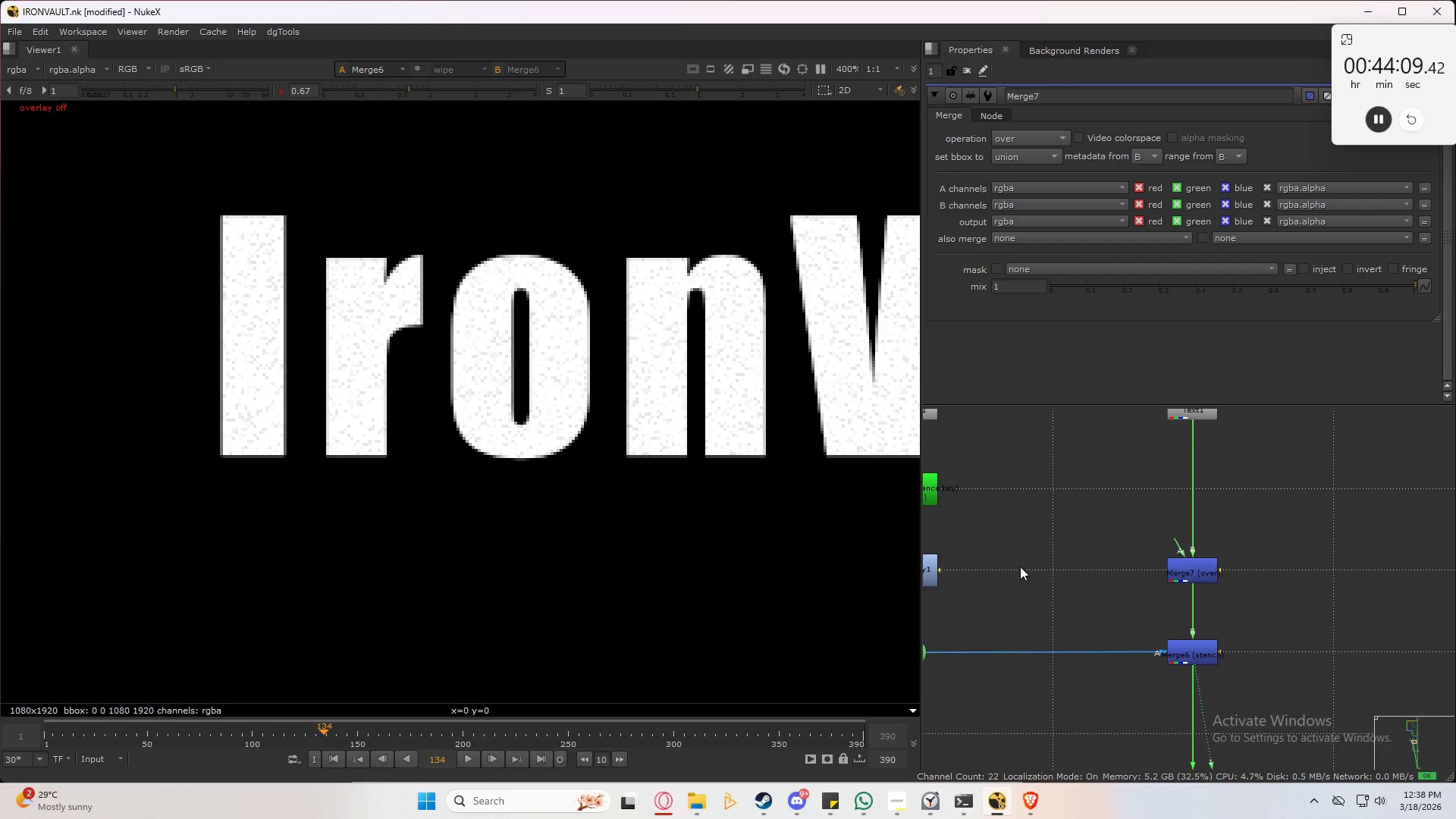 
key(O)
 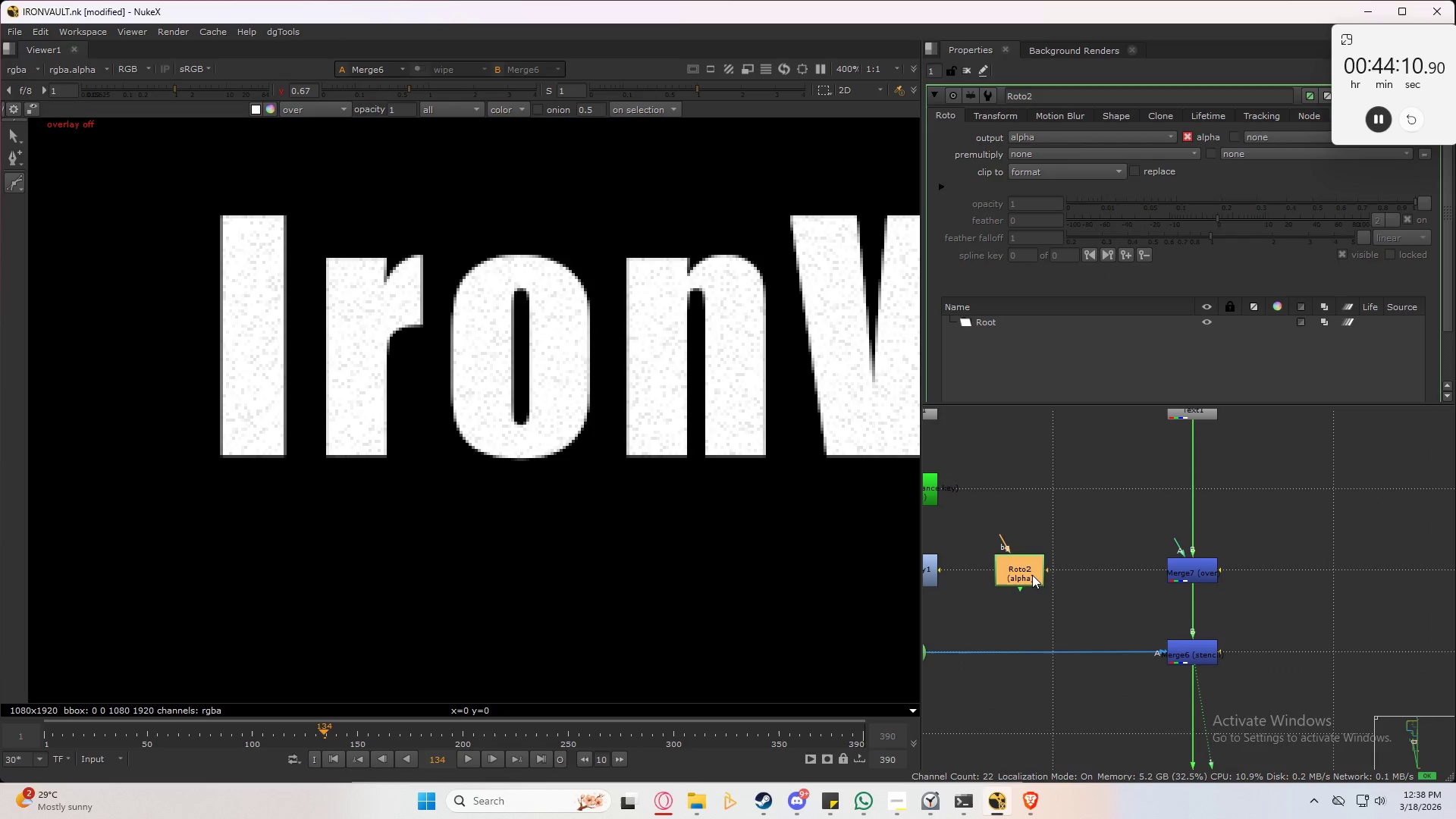 
key(Delete)
 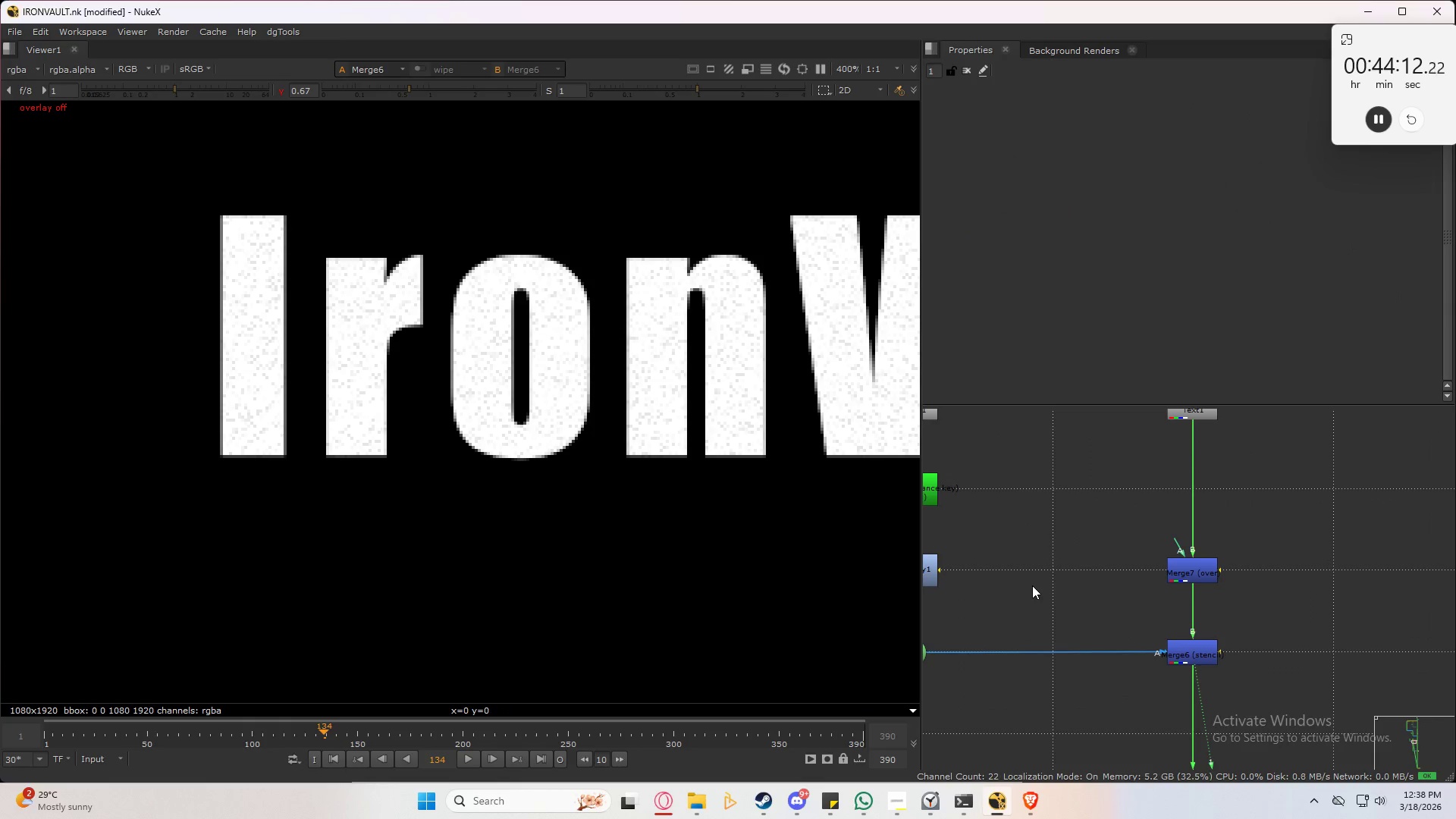 
left_click([1053, 573])
 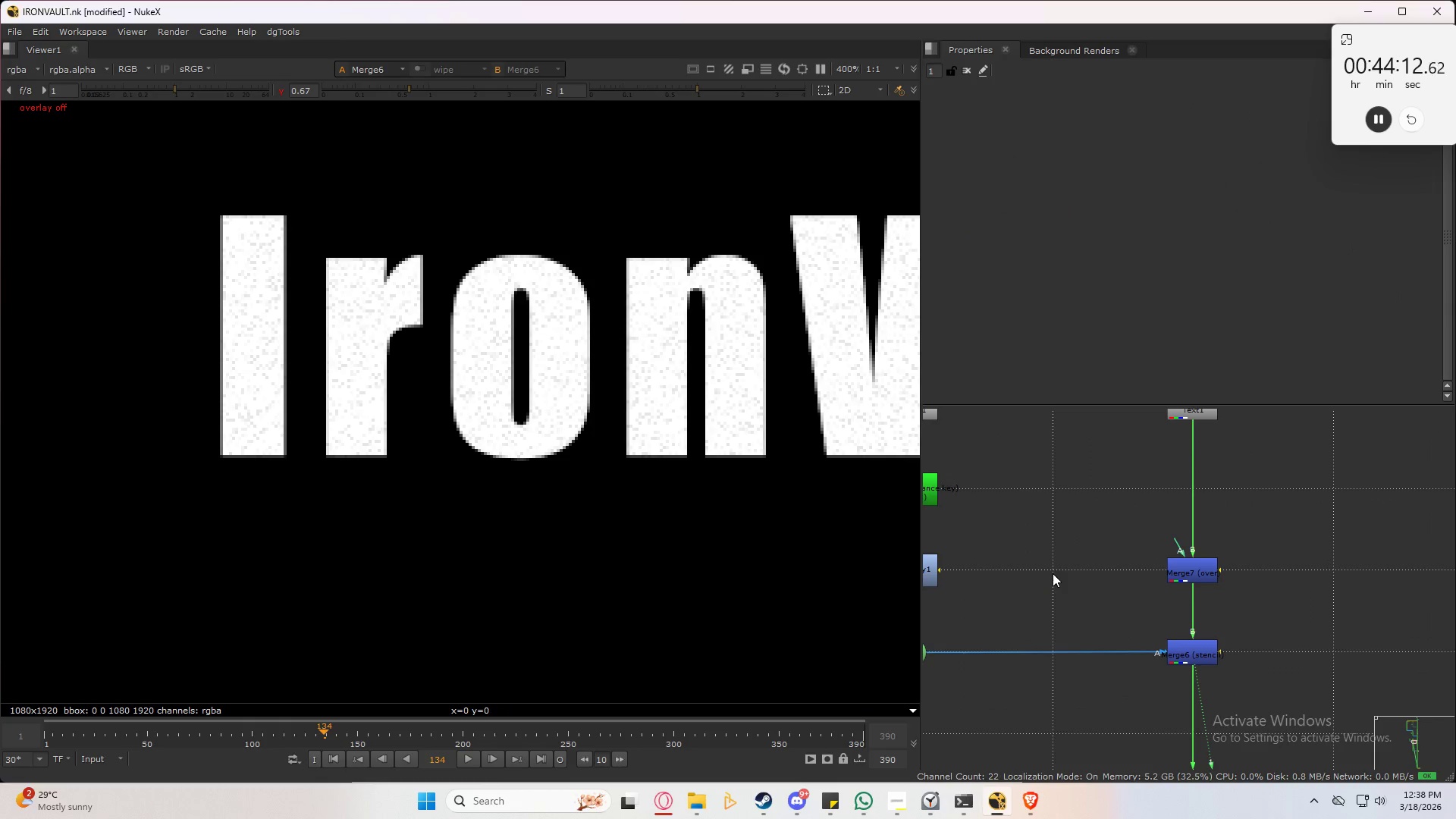 
key(P)
 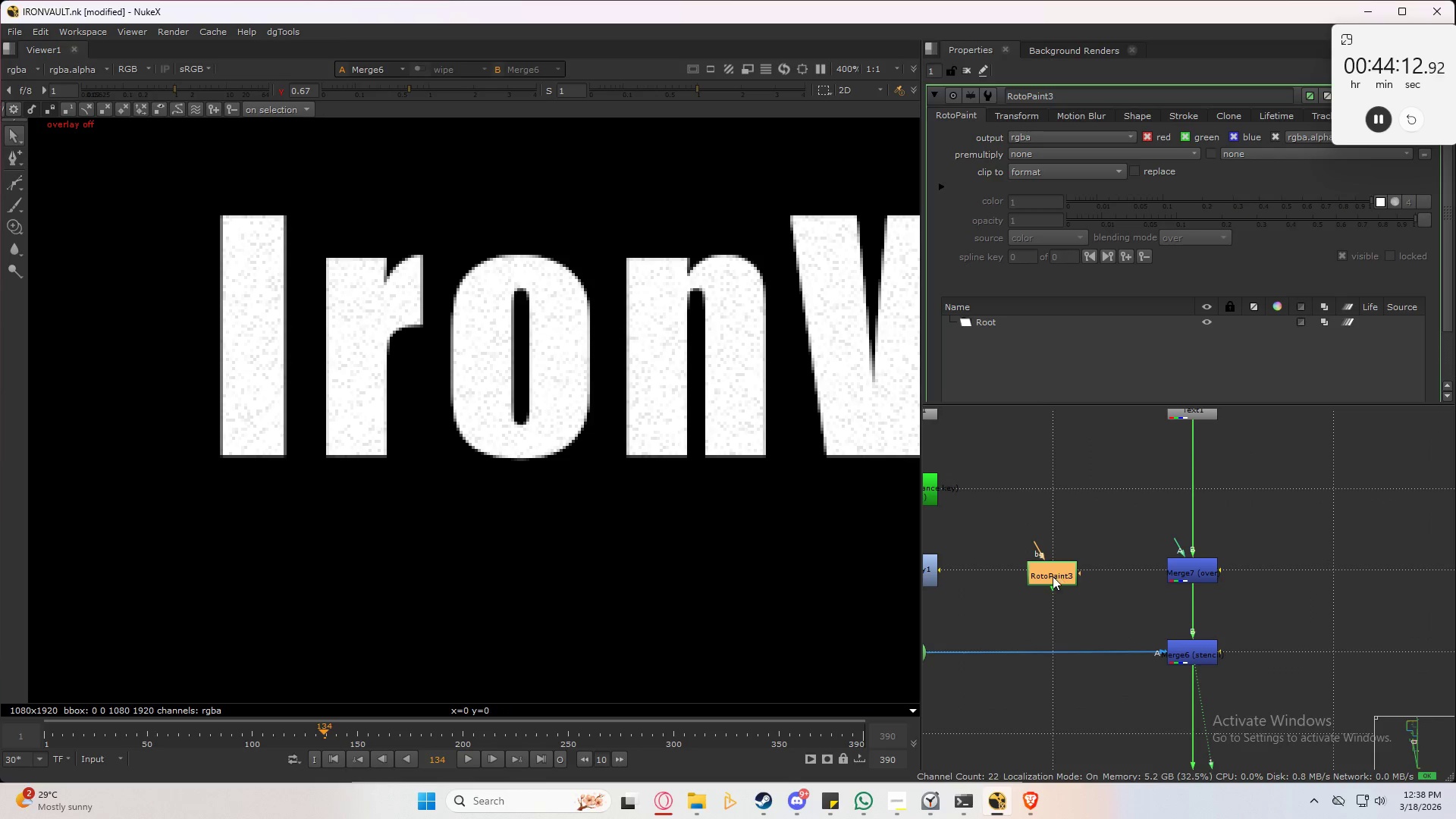 
left_click_drag(start_coordinate=[1053, 576], to_coordinate=[1055, 570])
 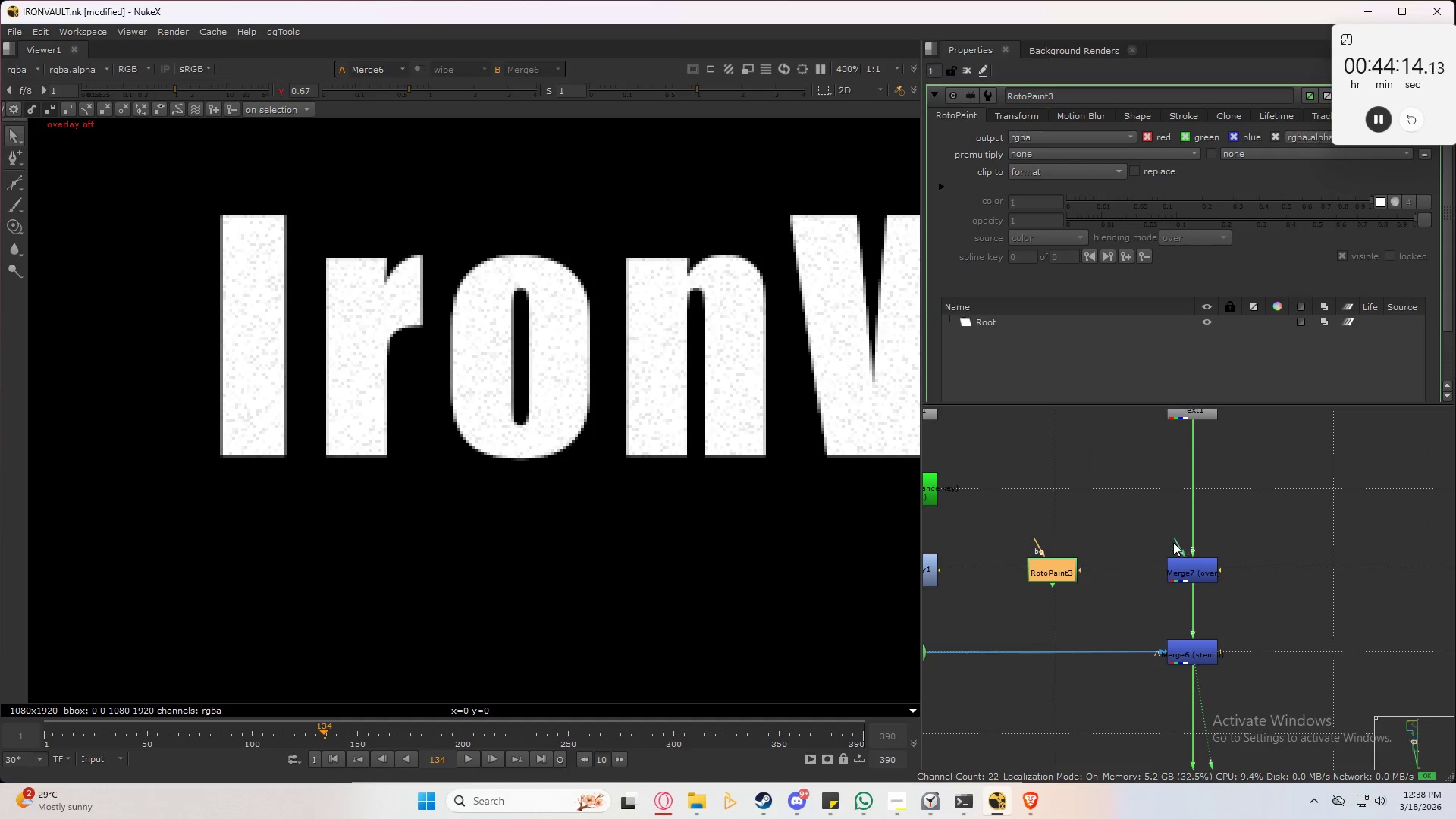 
left_click_drag(start_coordinate=[1173, 541], to_coordinate=[1030, 573])
 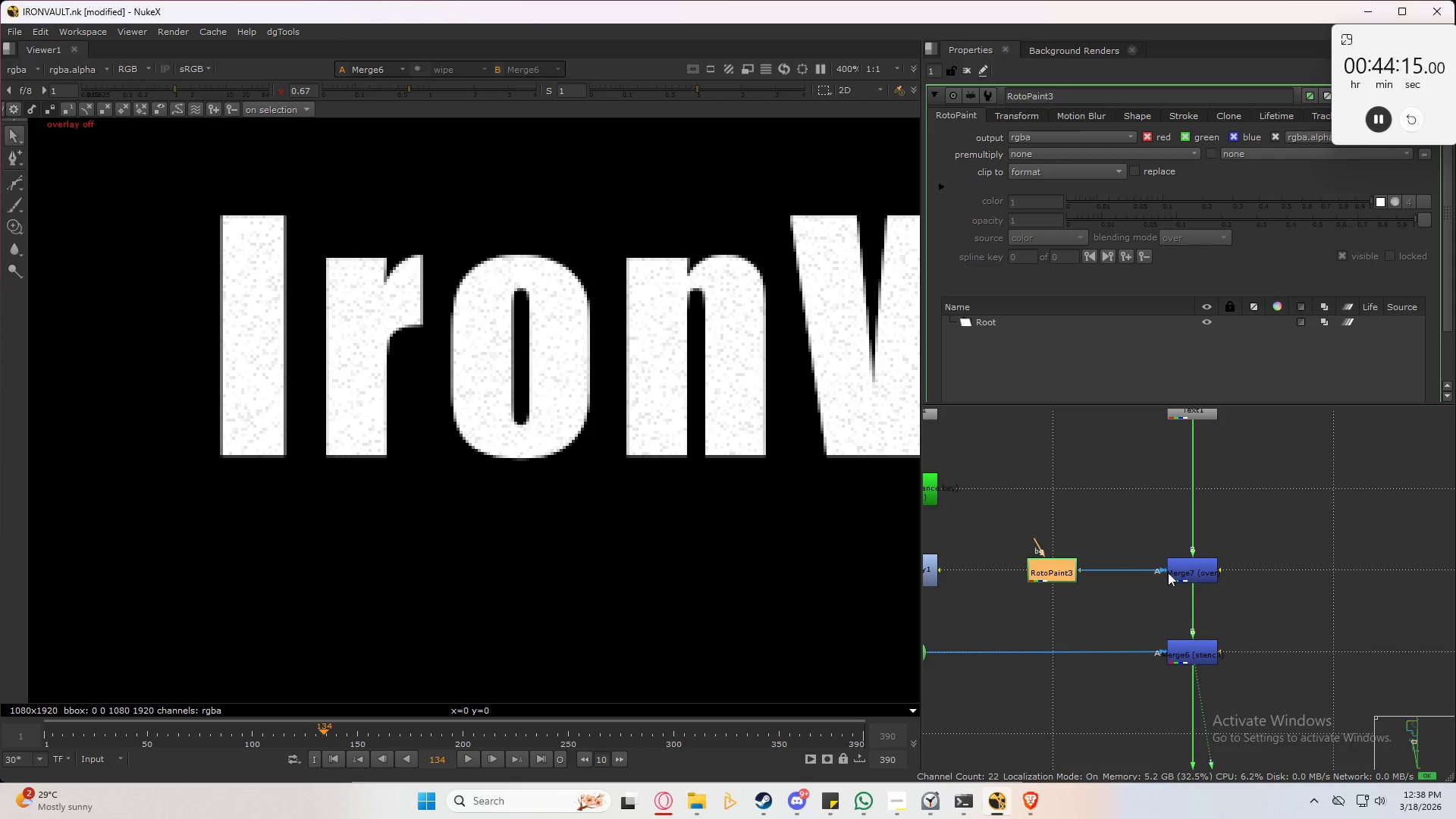 
scroll: coordinate [1176, 573], scroll_direction: up, amount: 4.0
 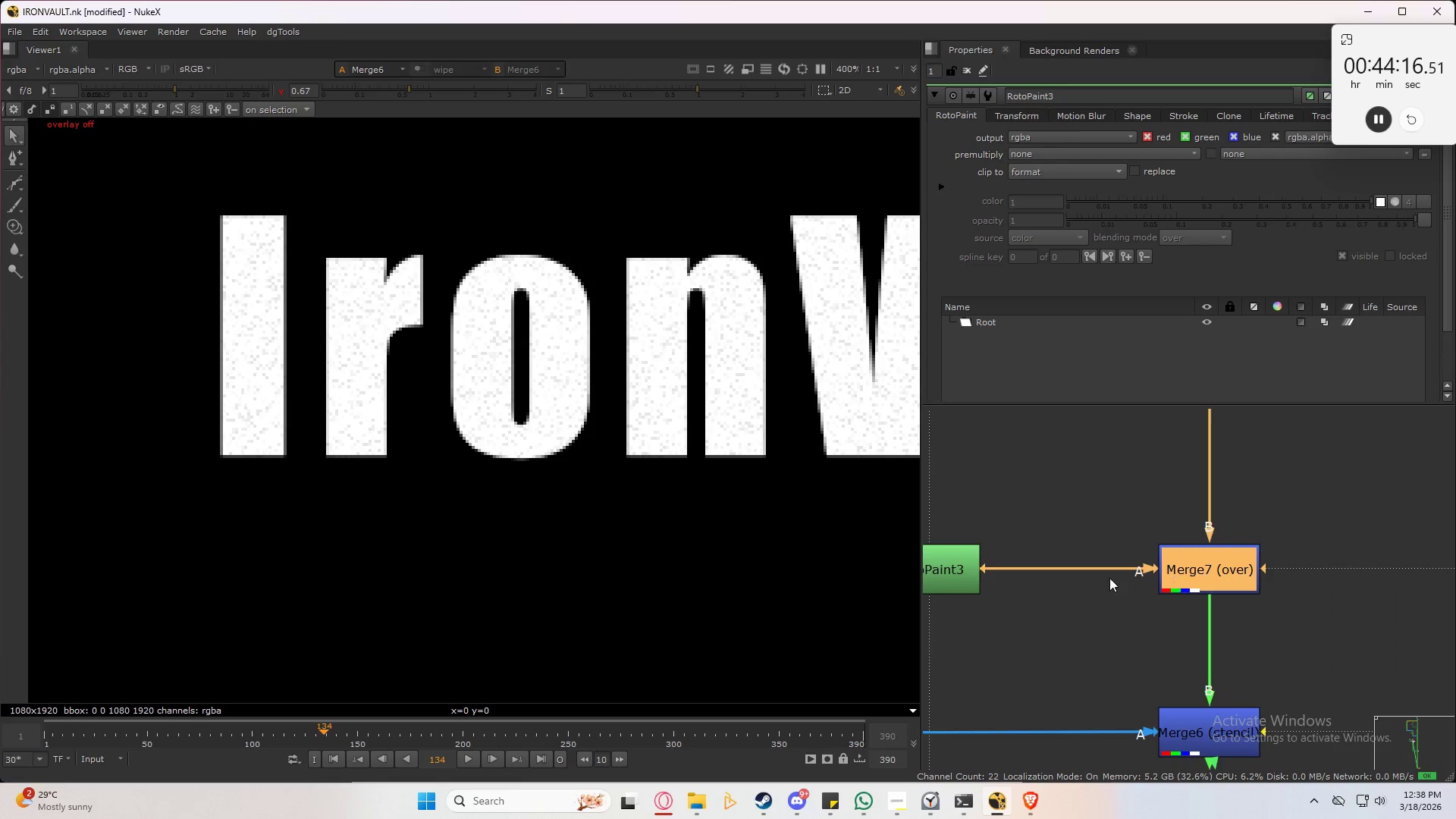 
double_click([1229, 573])
 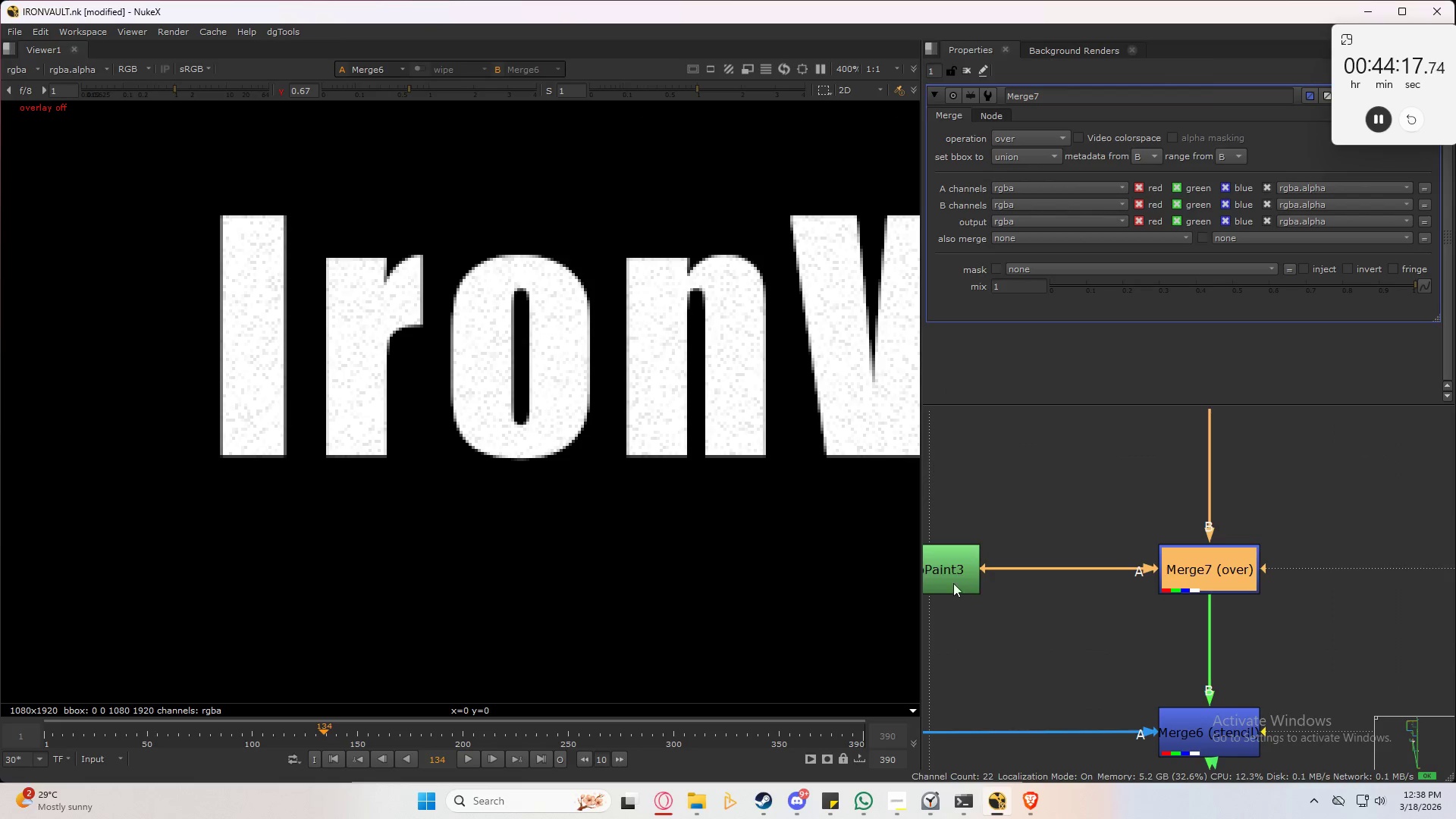 
double_click([945, 580])
 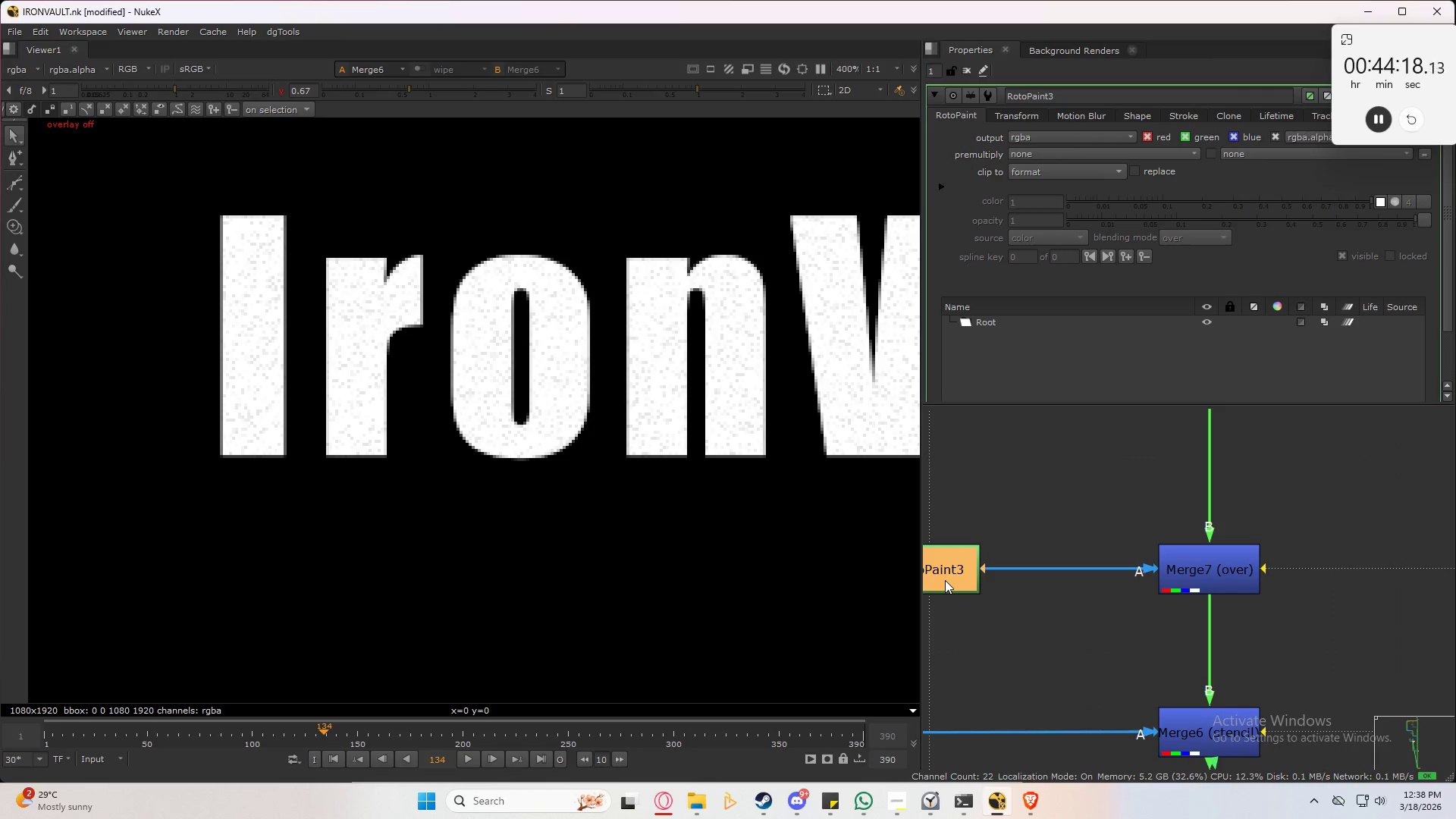 
triple_click([945, 580])
 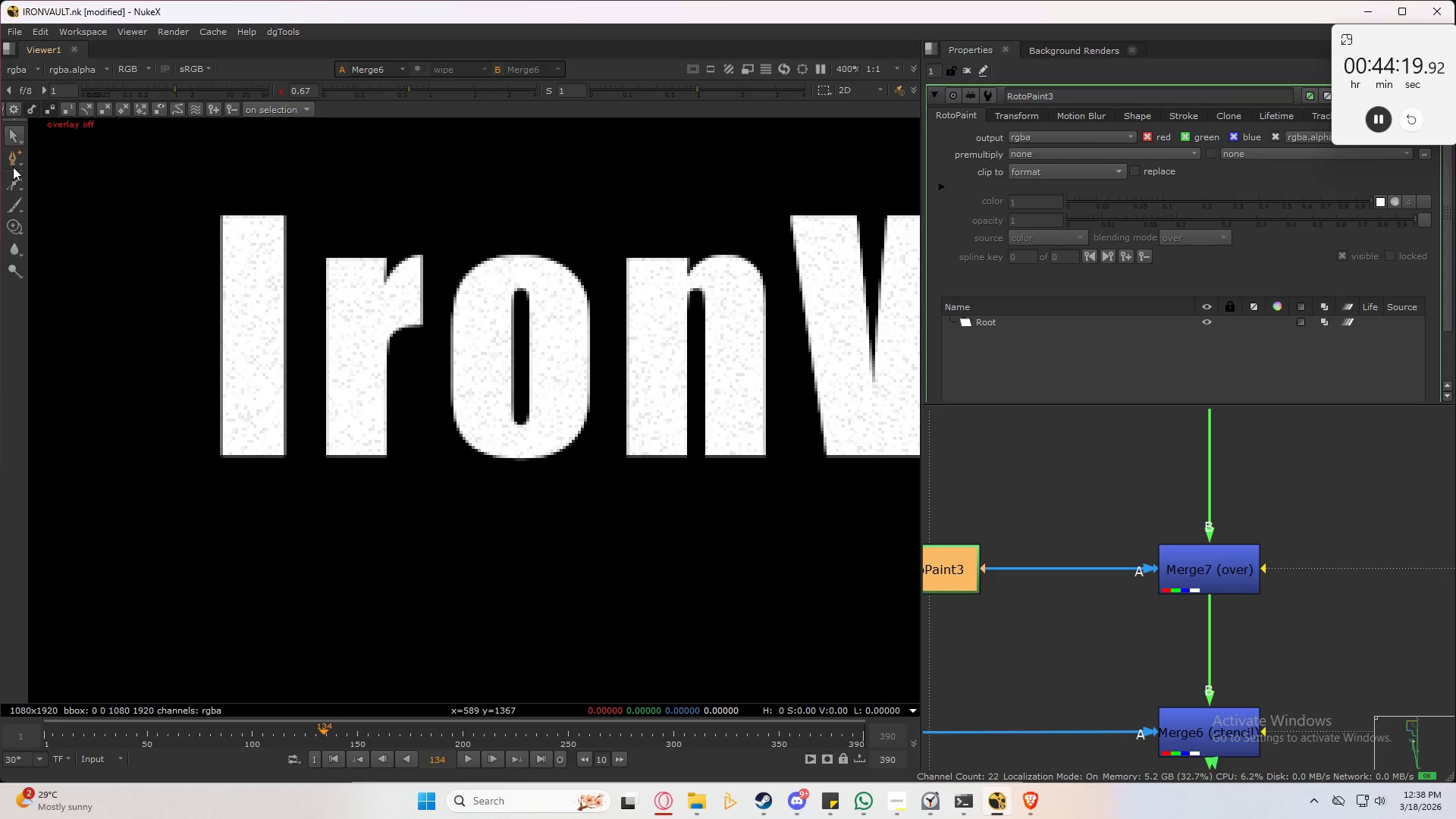 
mouse_move([1058, 160])
 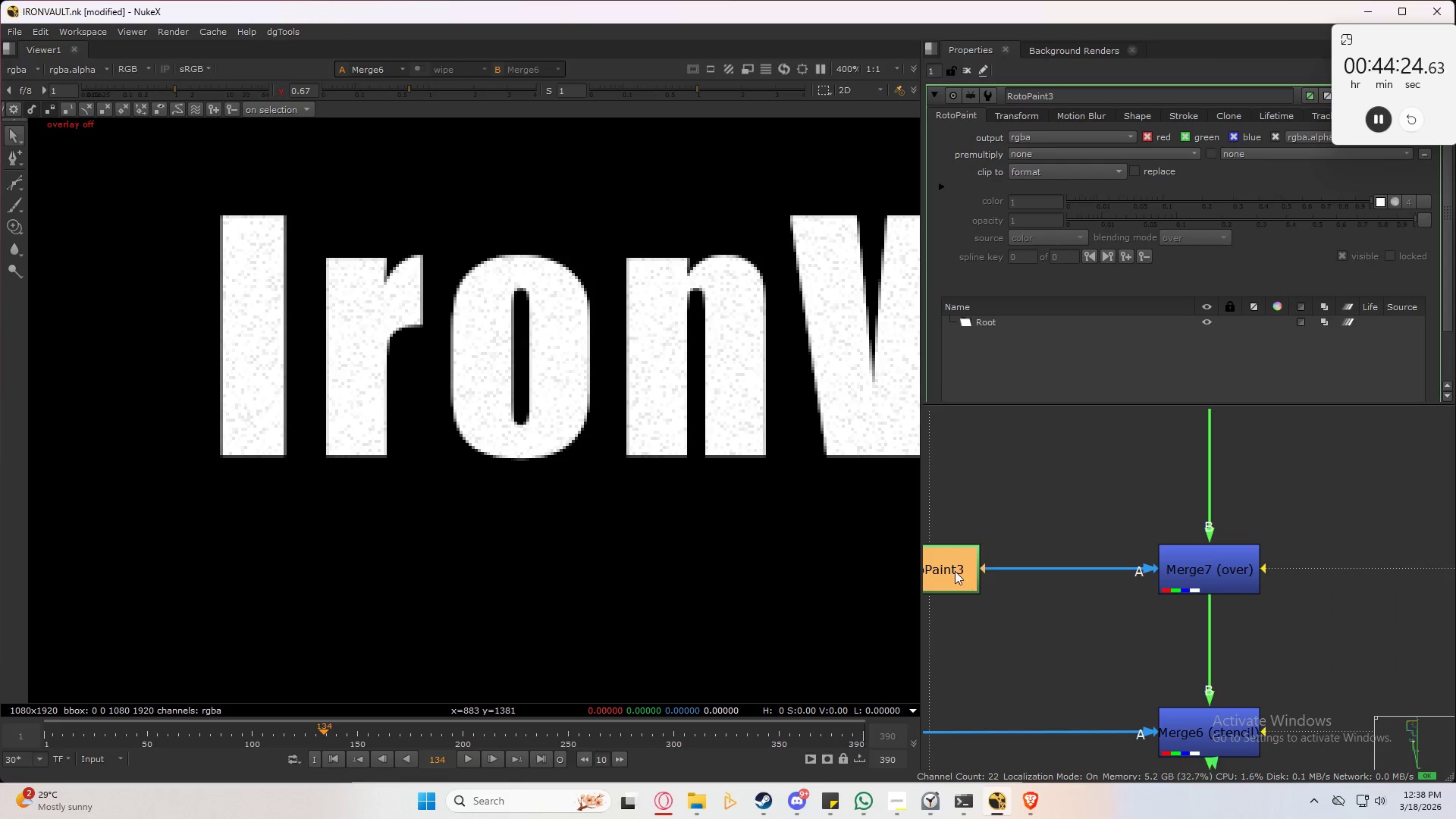 
double_click([955, 570])
 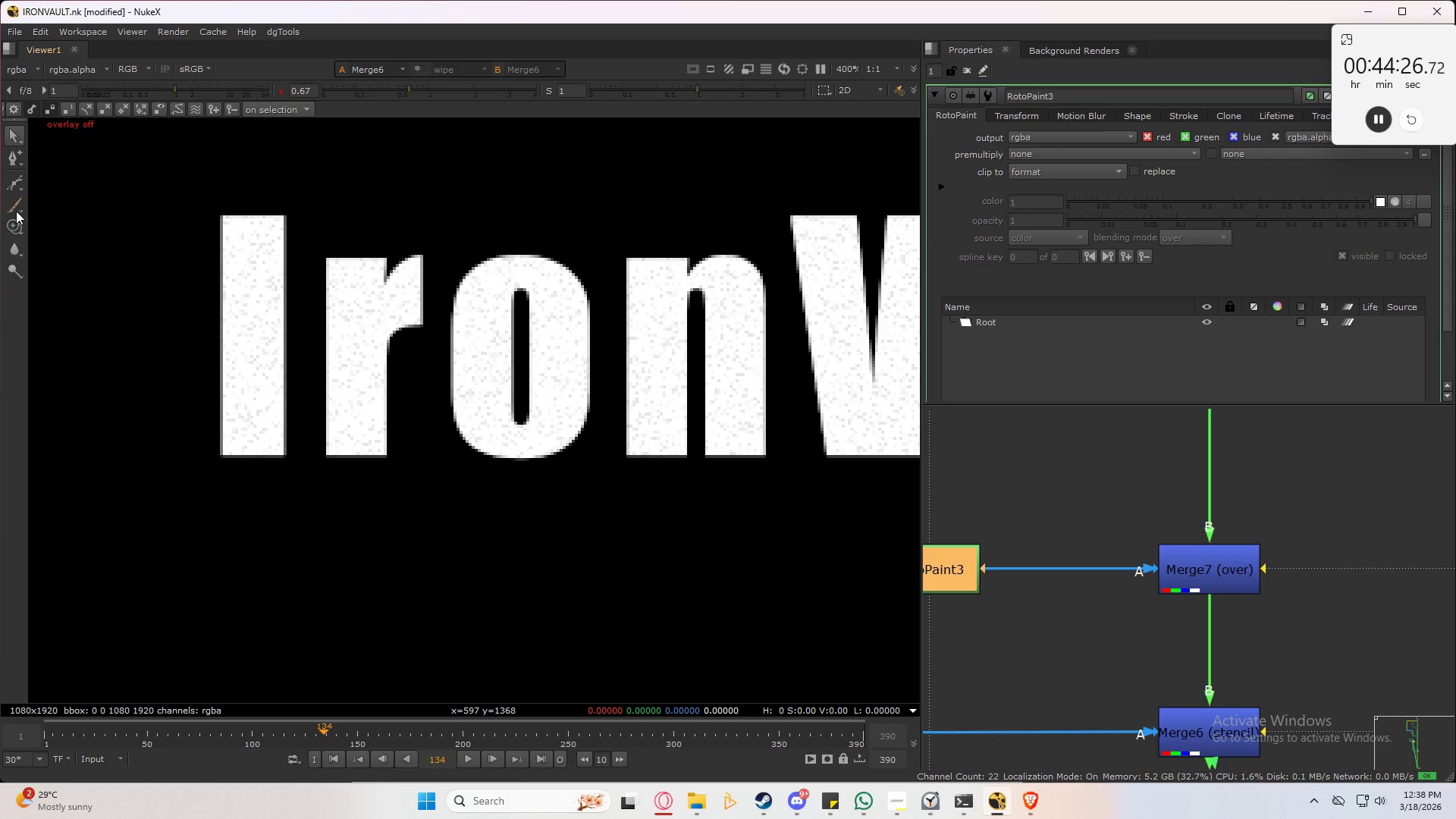 
left_click([18, 184])
 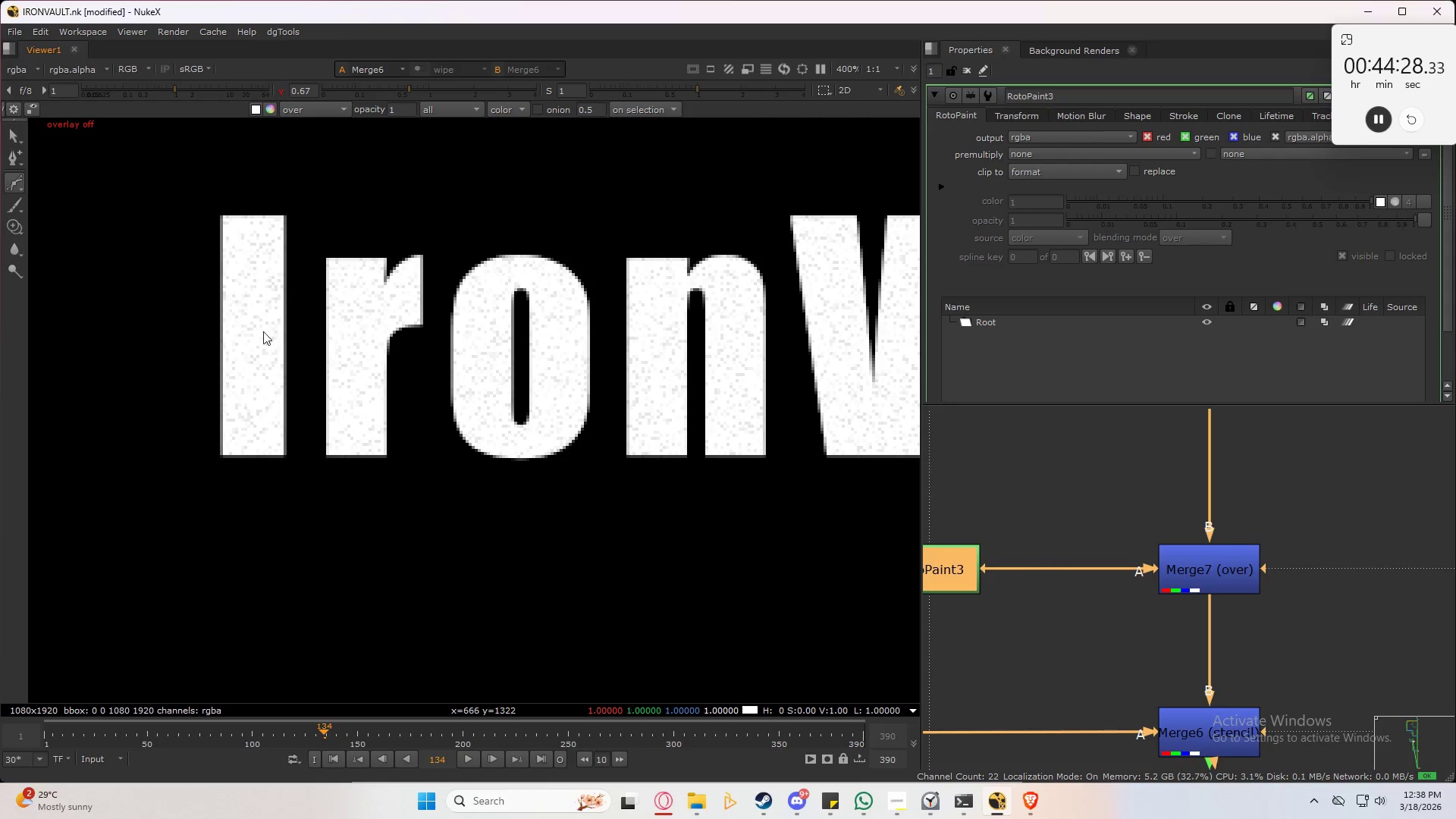 
scroll: coordinate [244, 379], scroll_direction: down, amount: 2.0
 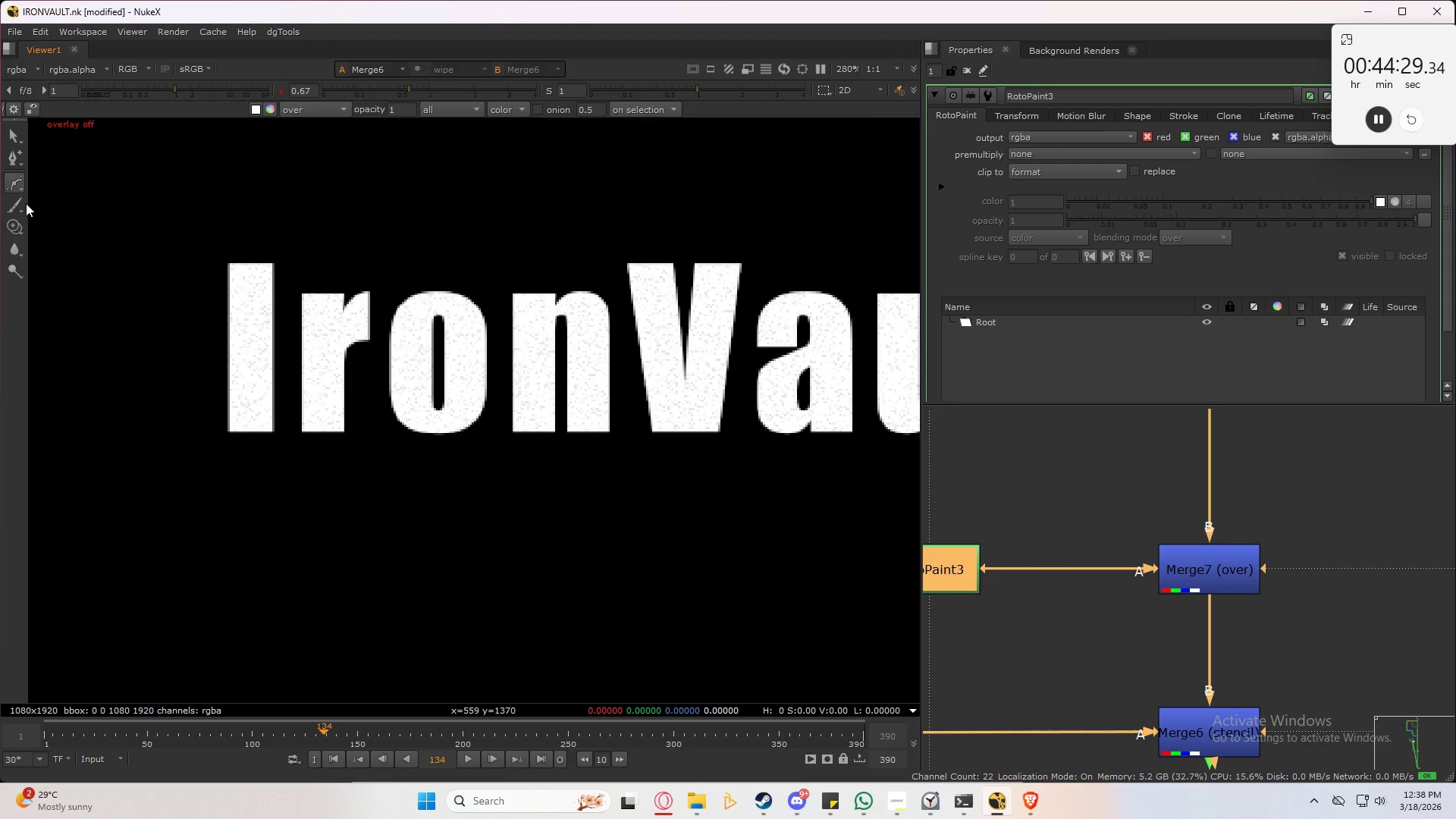 
left_click_drag(start_coordinate=[20, 187], to_coordinate=[68, 260])
 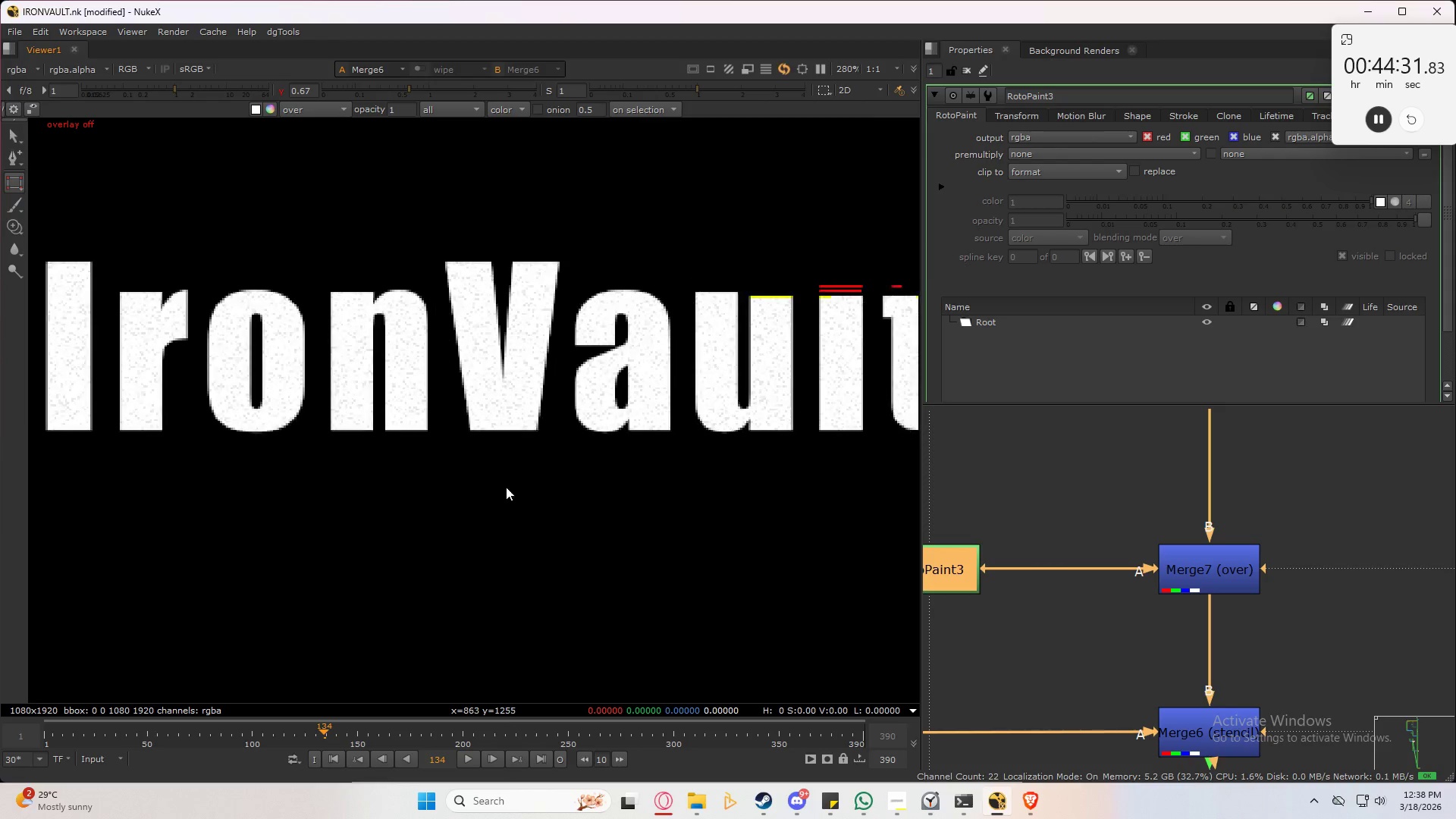 
scroll: coordinate [507, 466], scroll_direction: down, amount: 4.0
 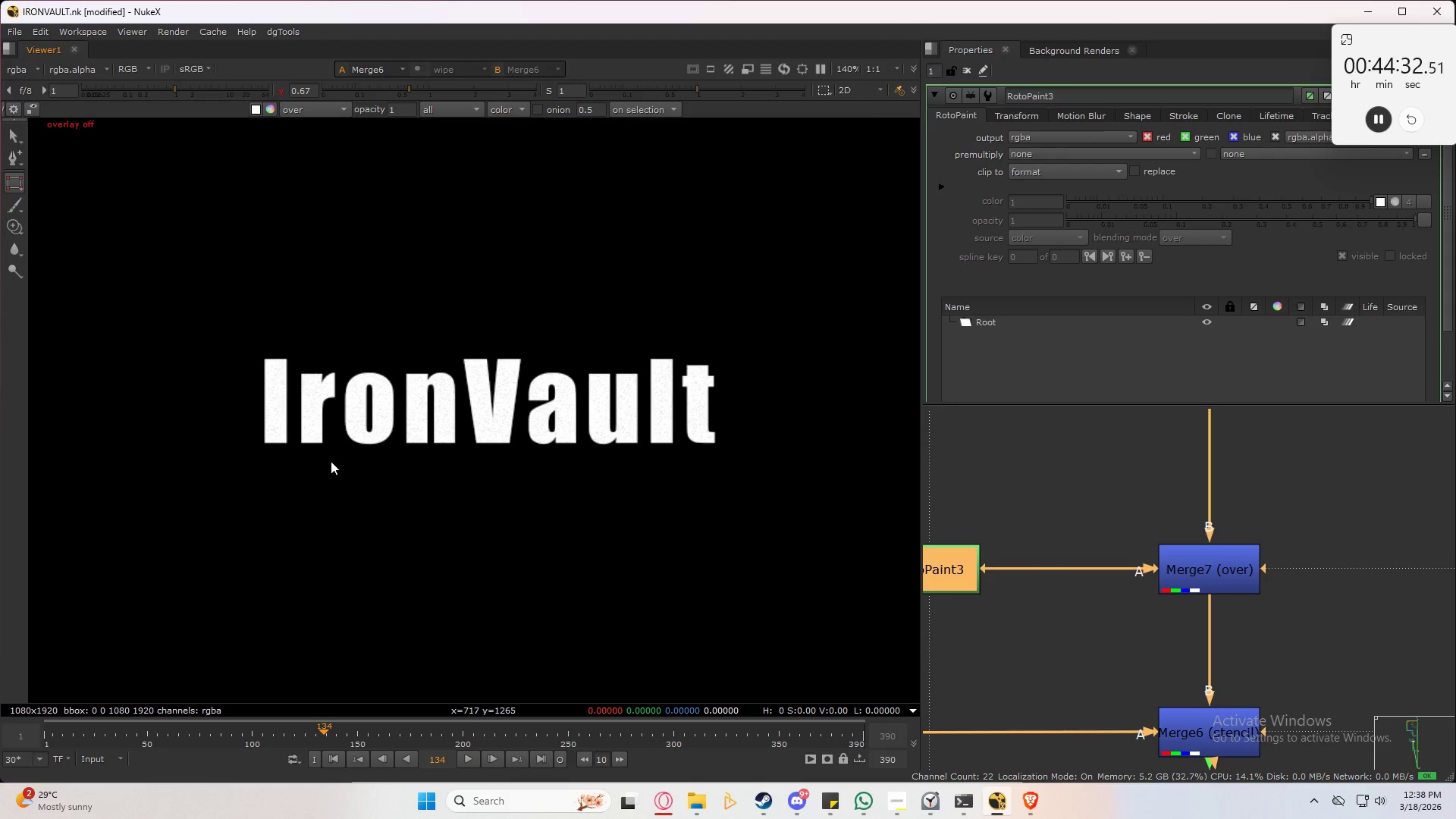 
scroll: coordinate [305, 460], scroll_direction: up, amount: 1.0
 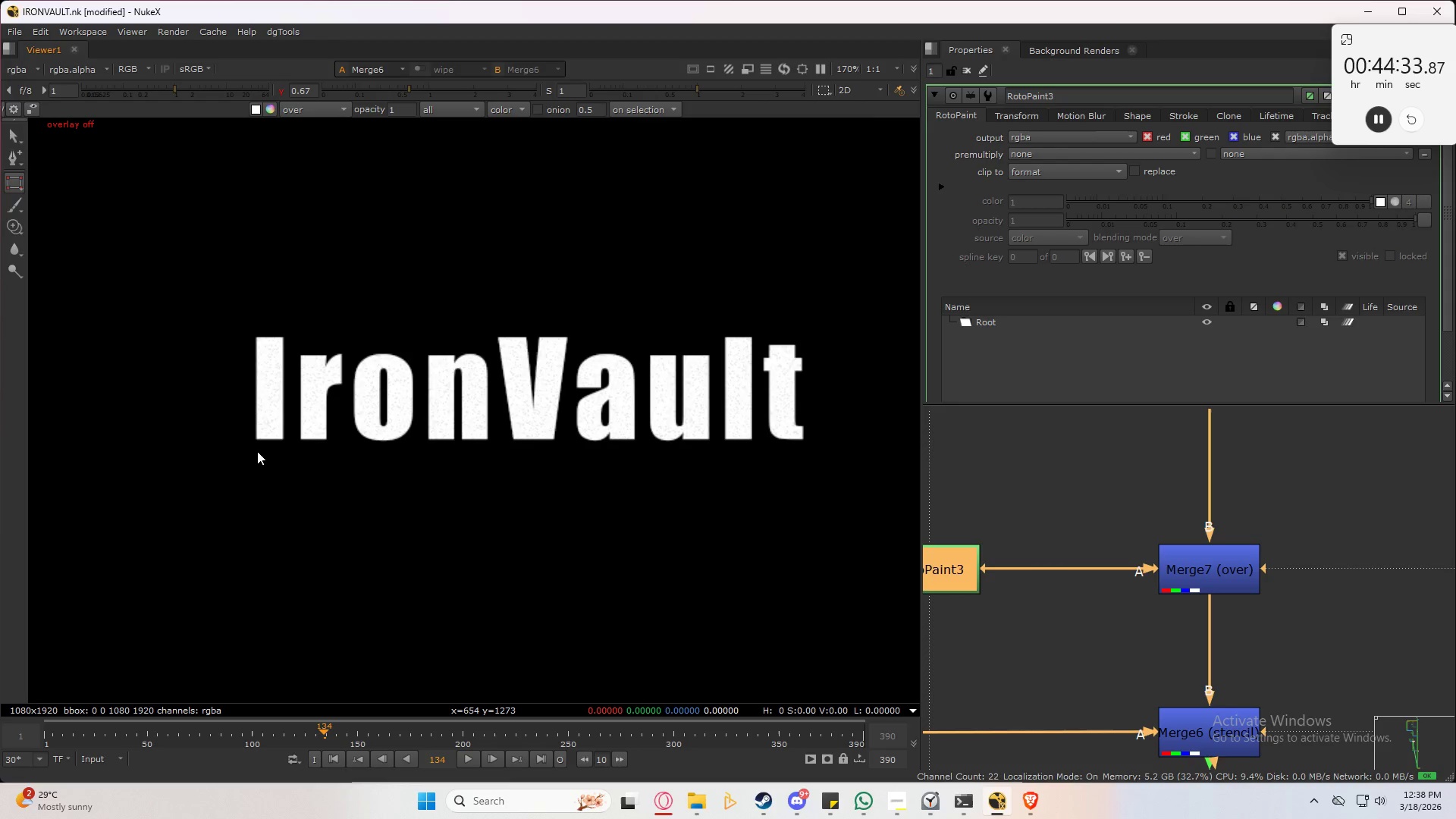 
left_click_drag(start_coordinate=[257, 451], to_coordinate=[581, 460])
 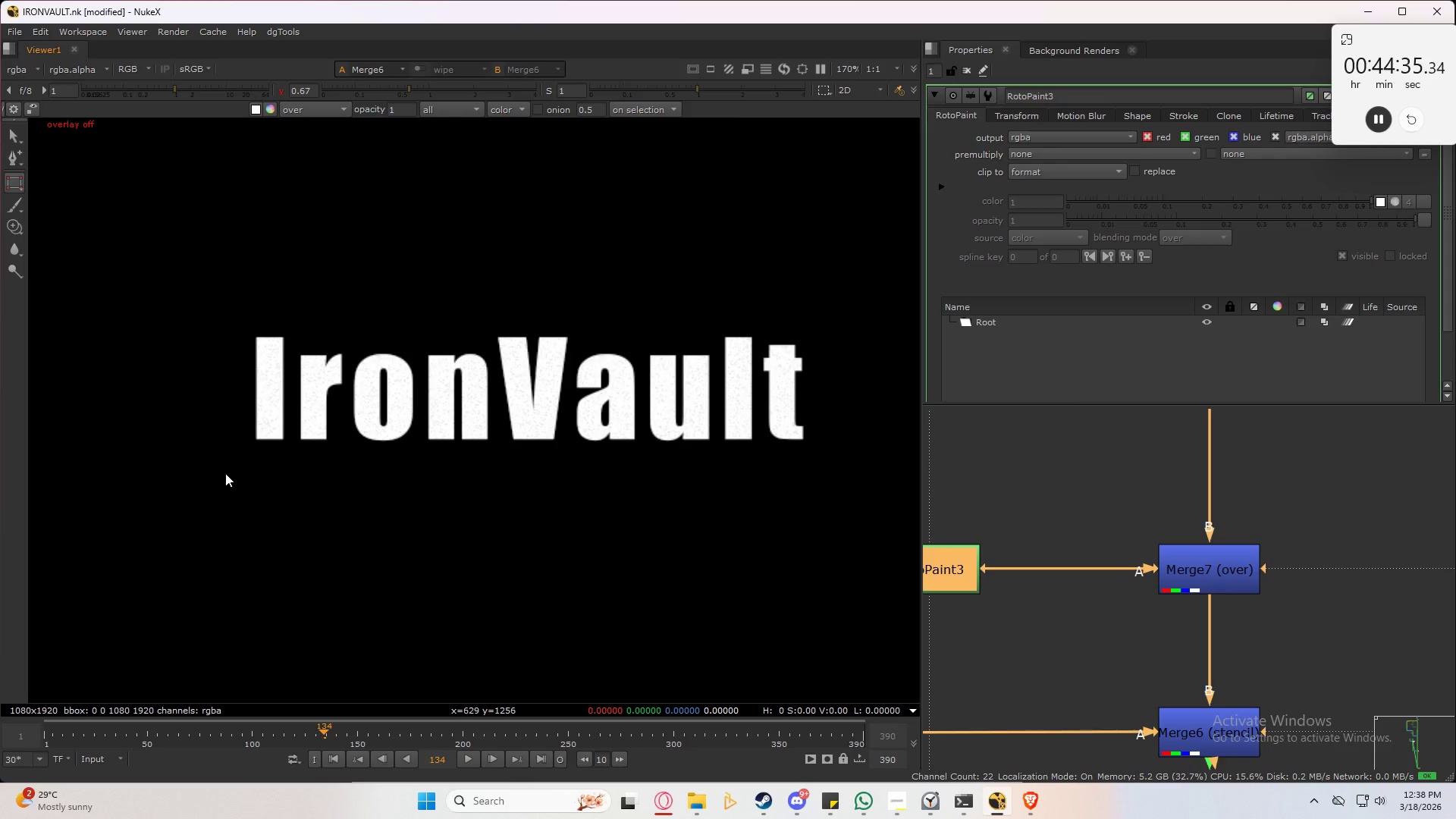 
key(Q)
 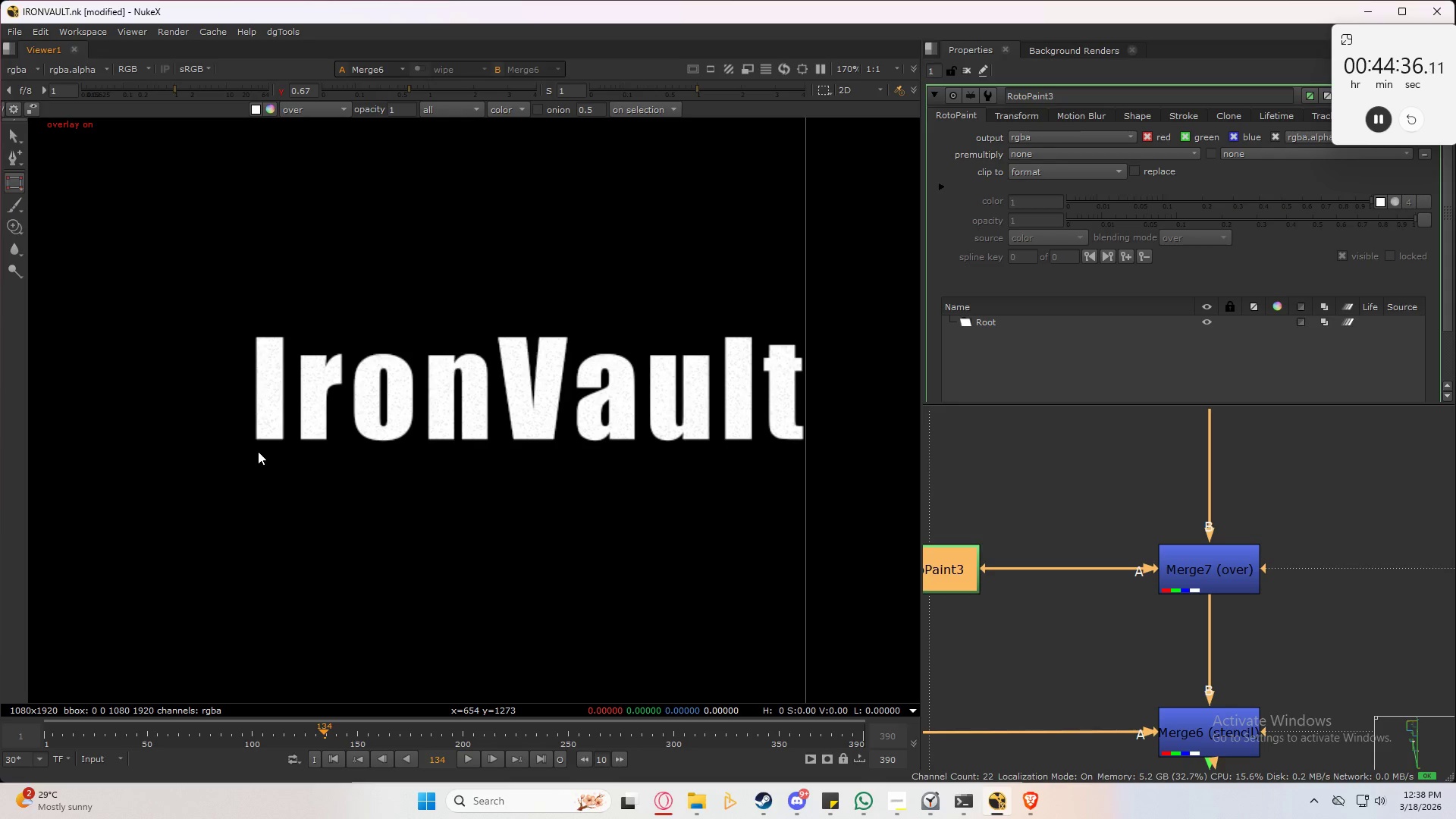 
left_click_drag(start_coordinate=[258, 451], to_coordinate=[803, 460])
 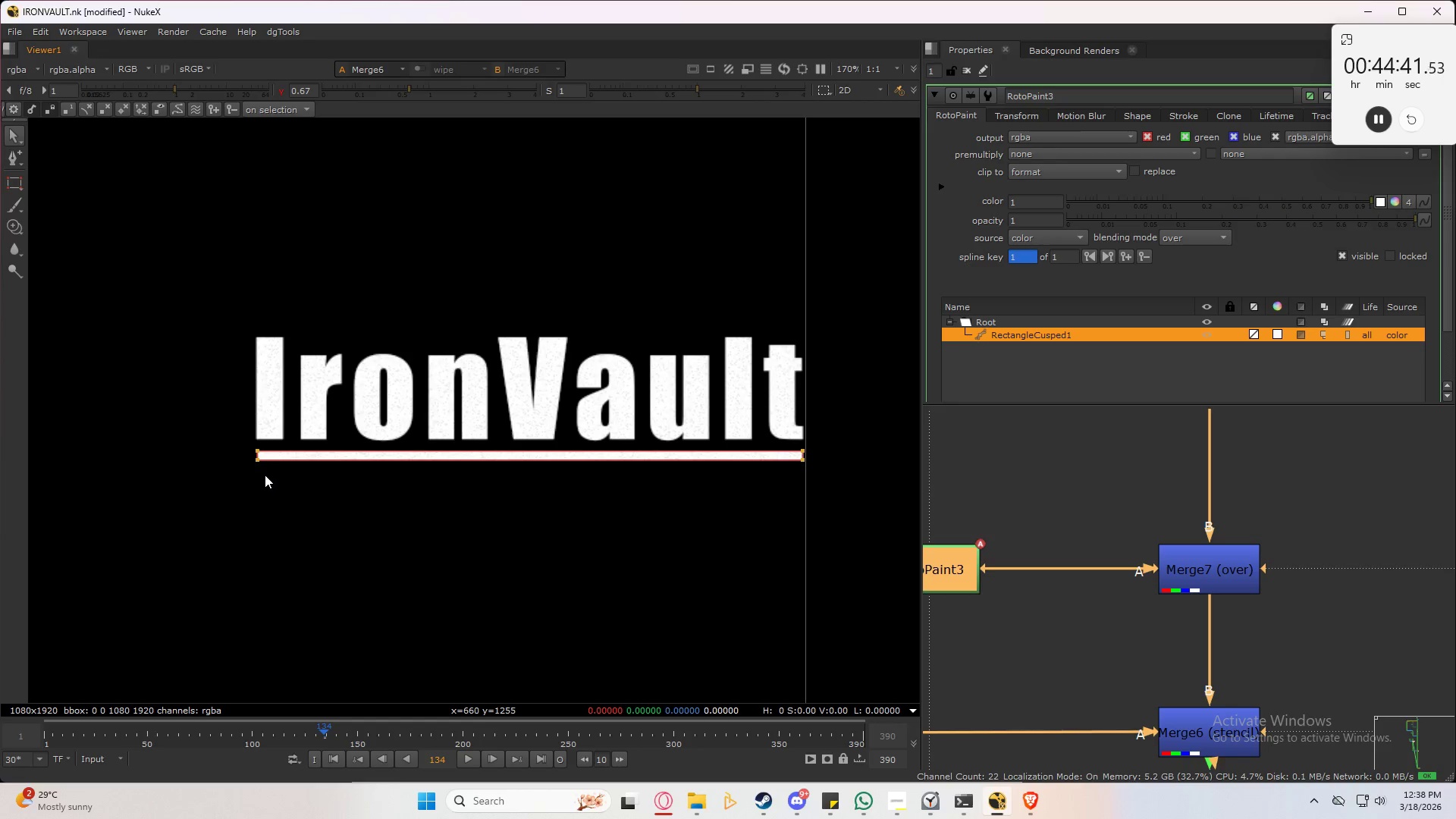 
scroll: coordinate [257, 420], scroll_direction: up, amount: 11.0
 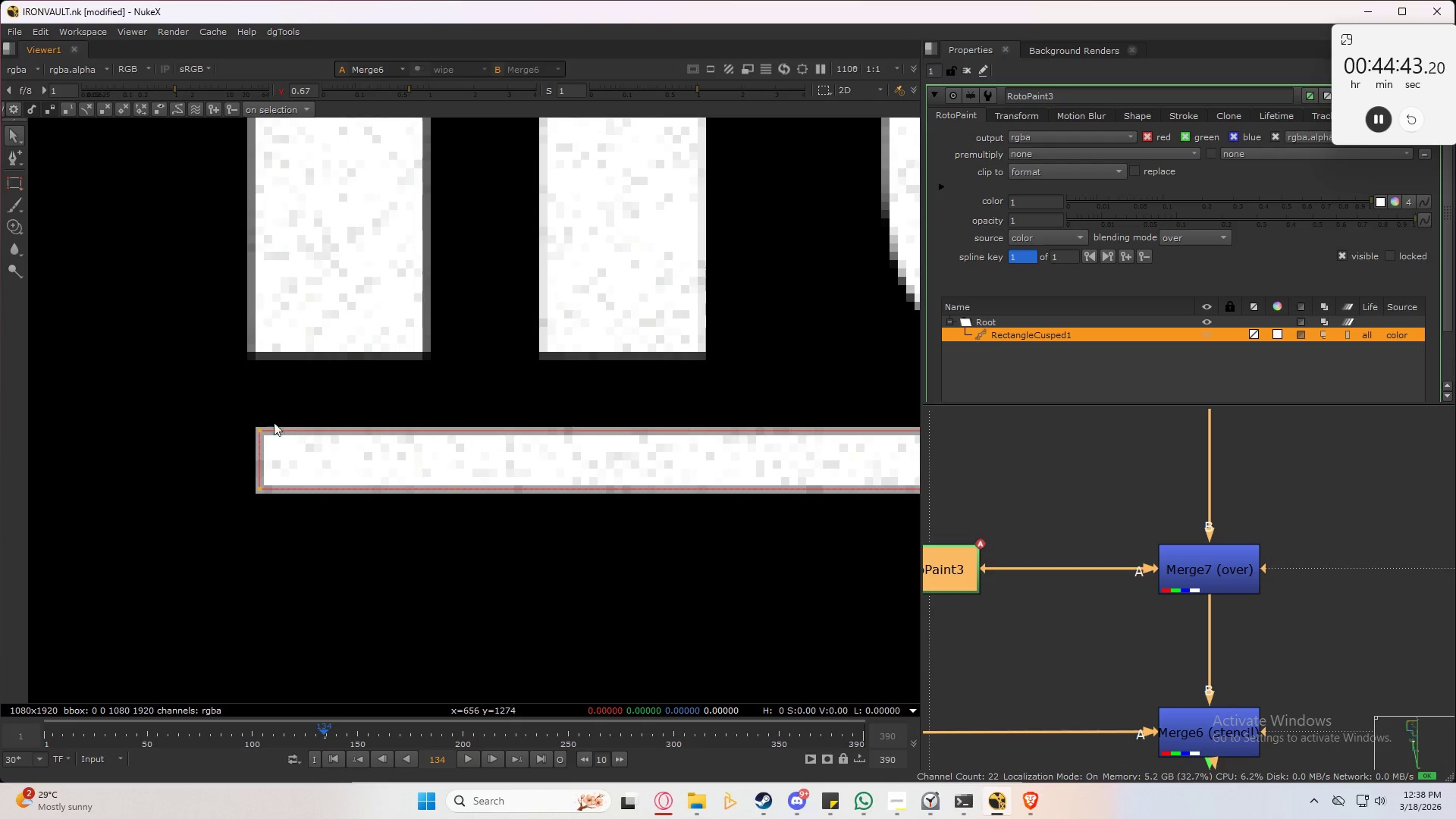 
left_click_drag(start_coordinate=[286, 397], to_coordinate=[216, 521])
 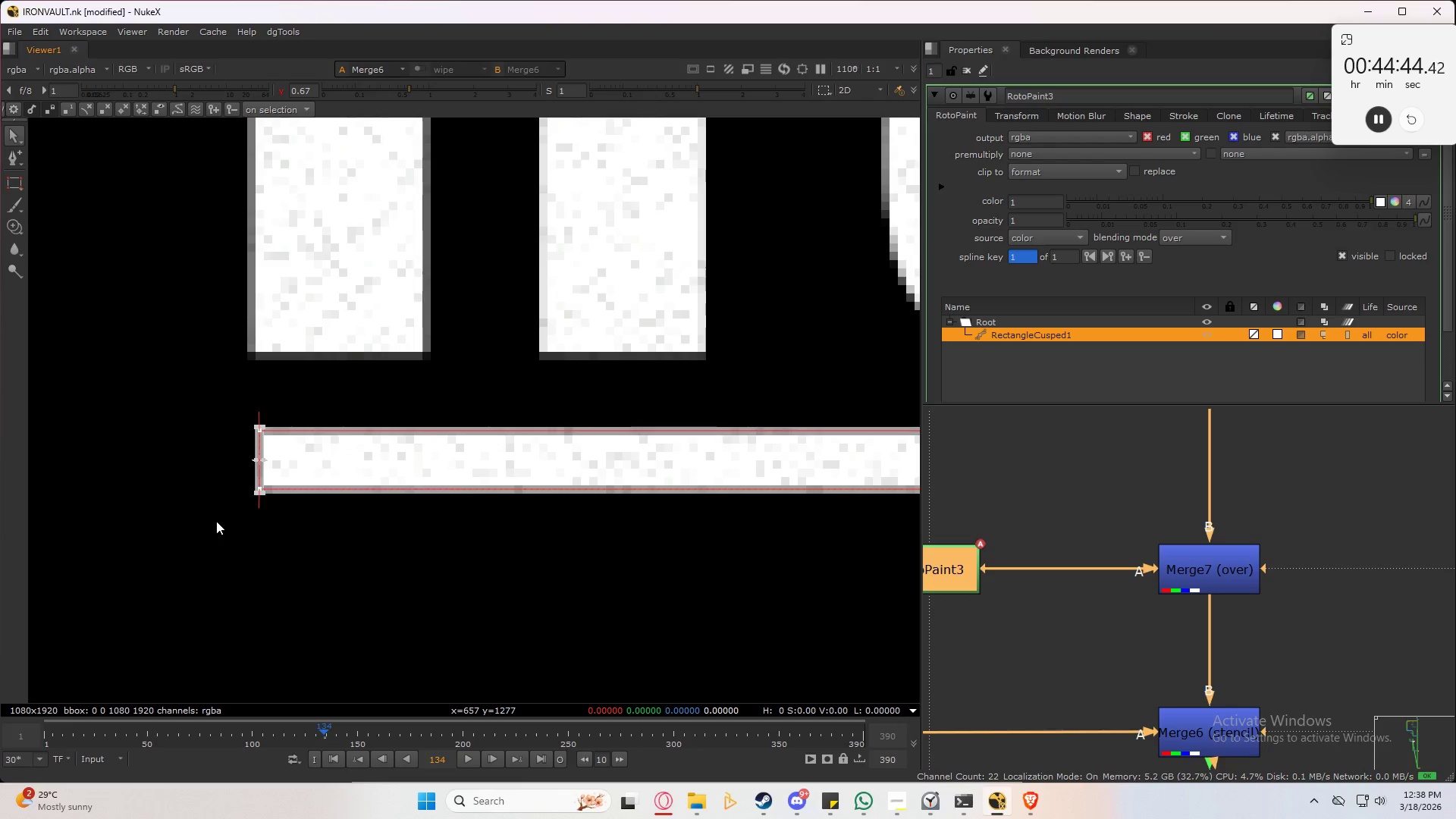 
key(Numpad4)
 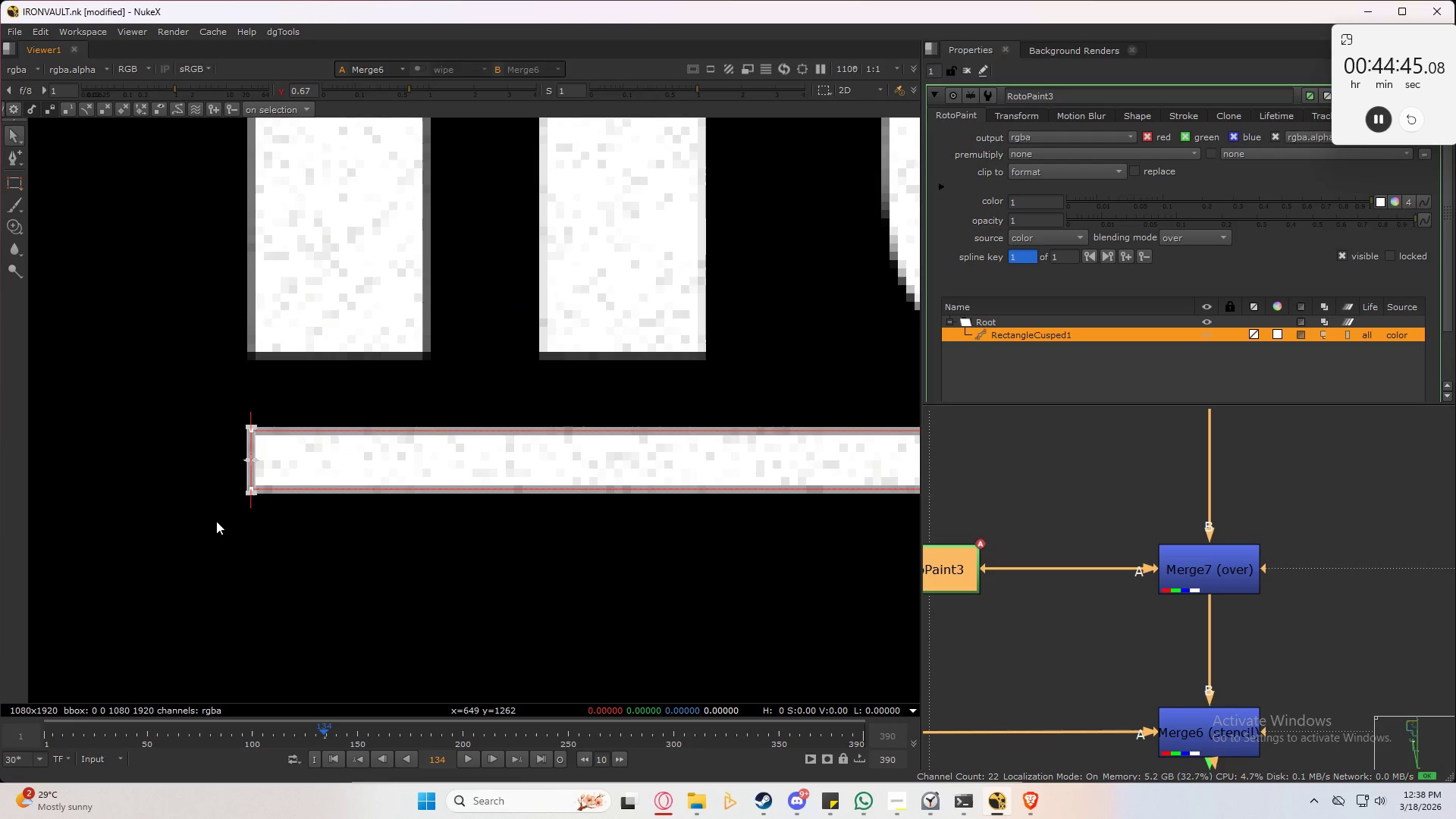 
key(Numpad4)
 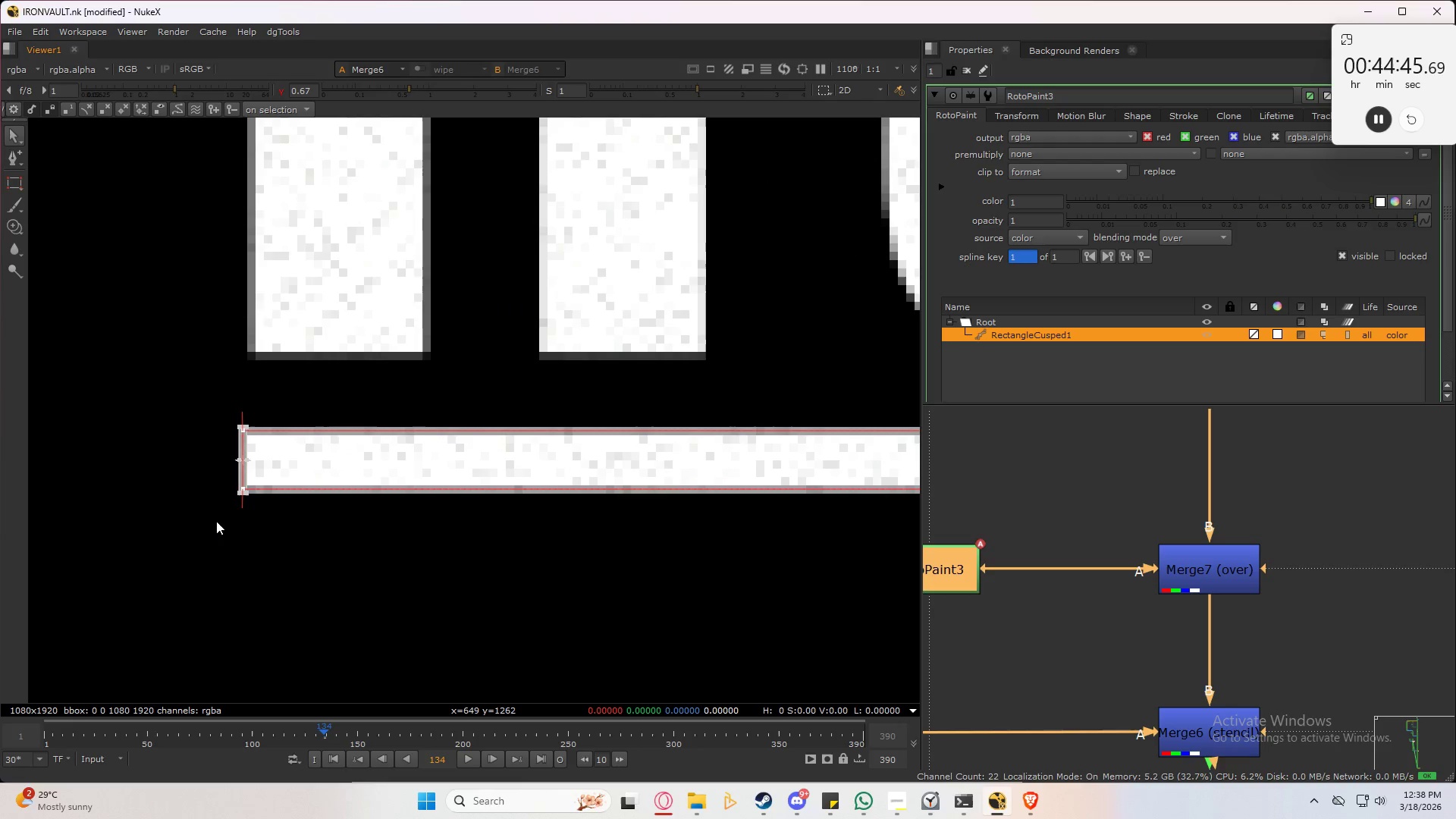 
key(Q)
 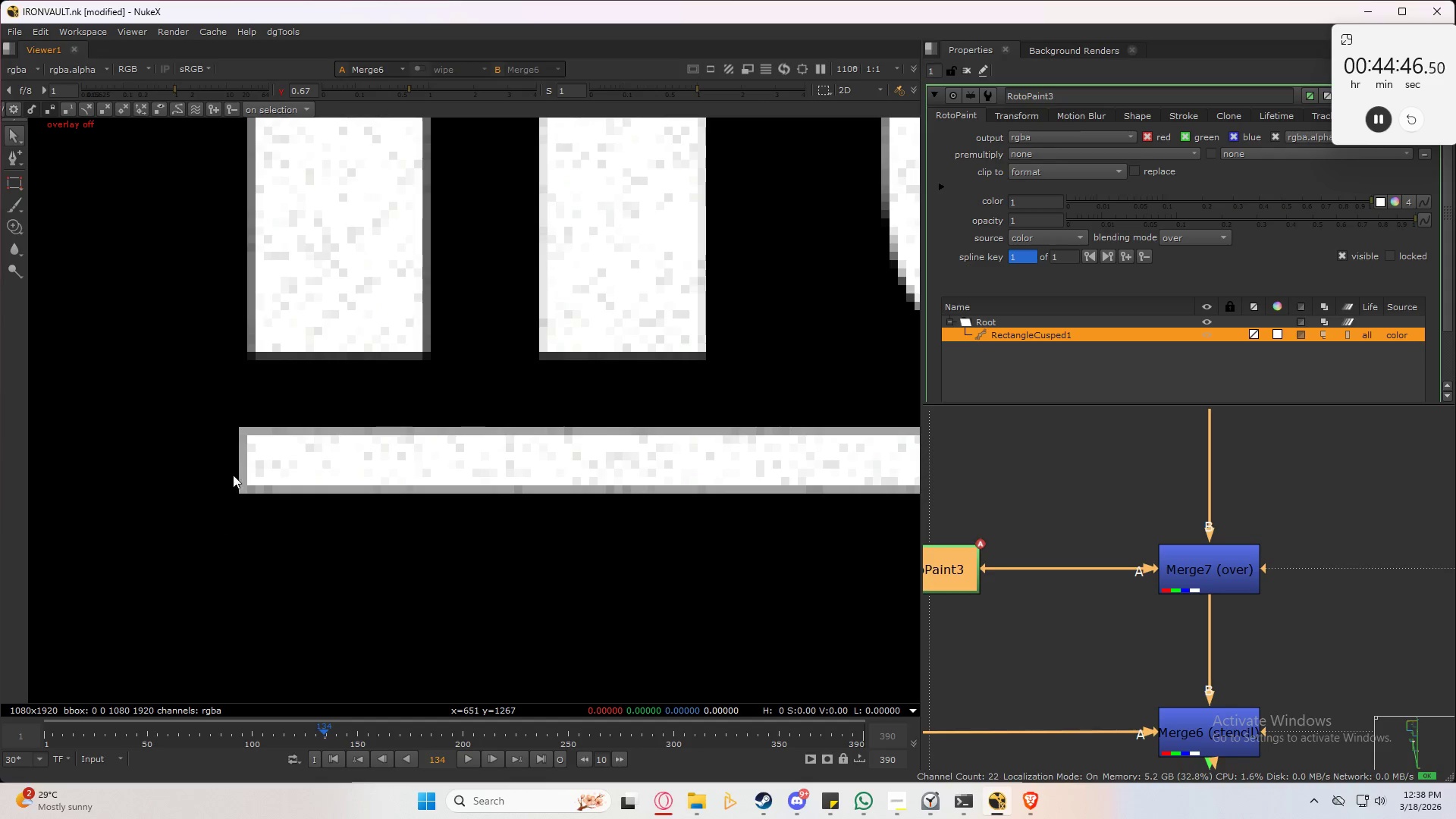 
key(Q)
 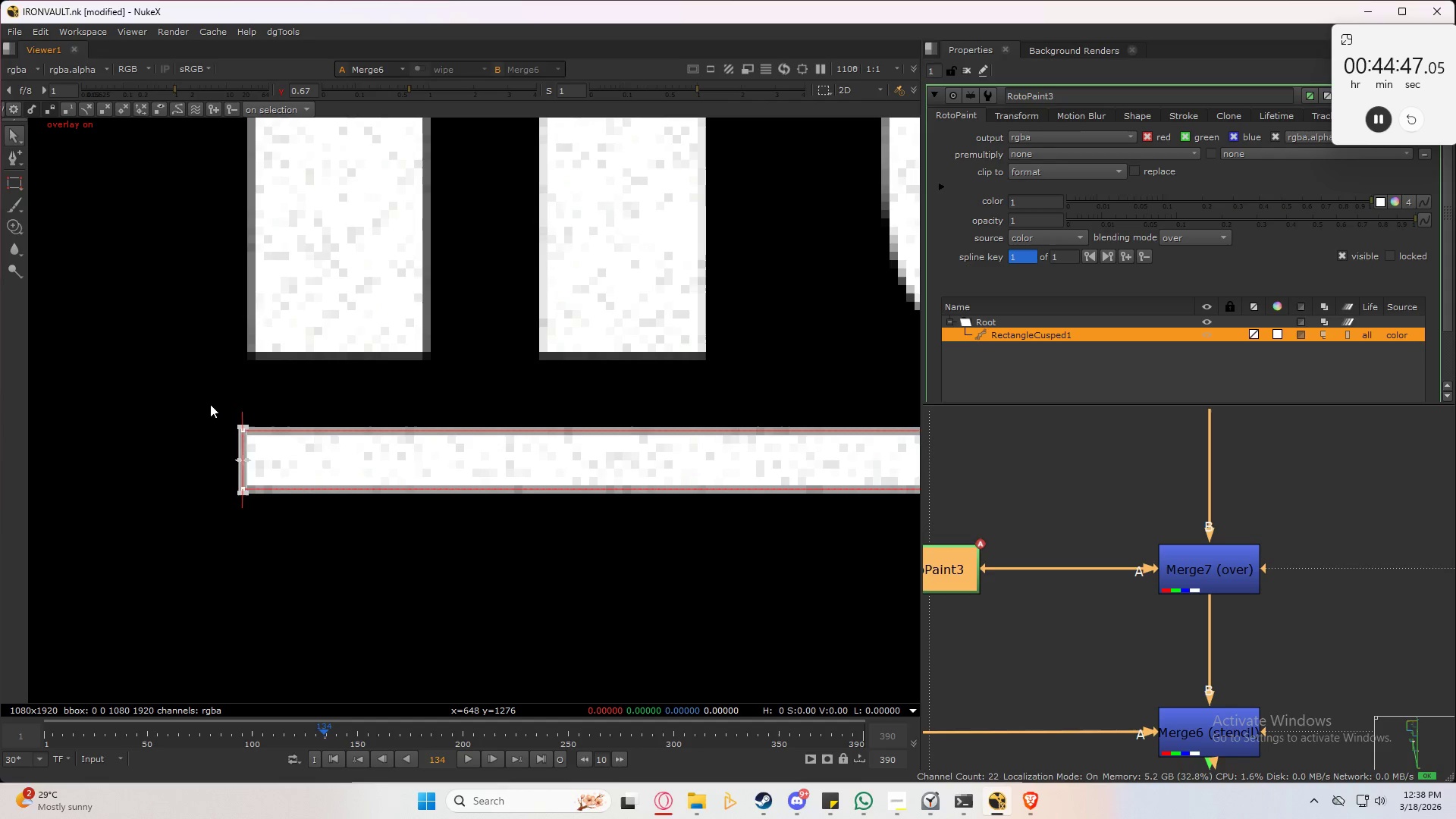 
left_click_drag(start_coordinate=[206, 403], to_coordinate=[399, 608])
 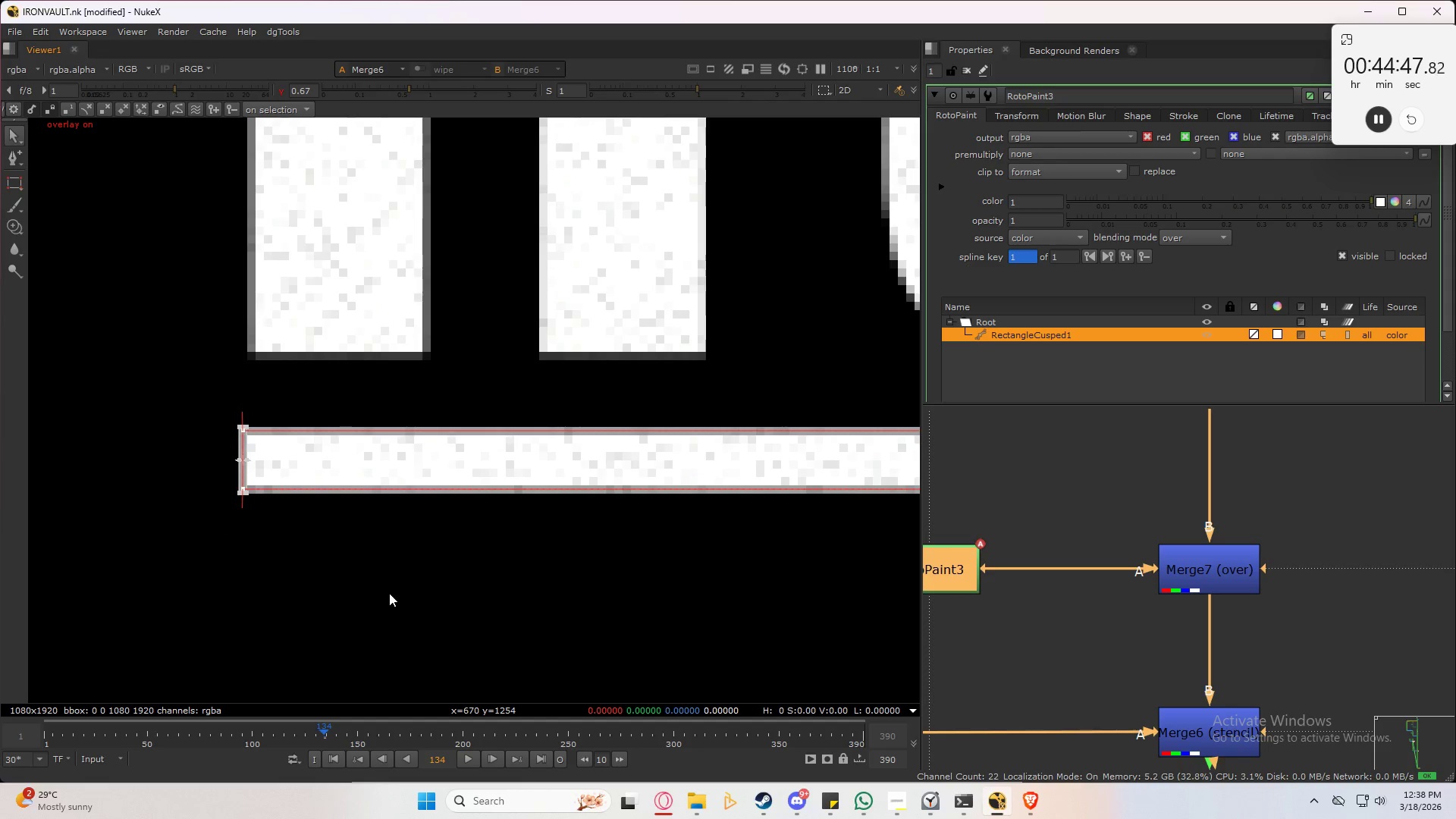 
key(Control+Numpad6)
 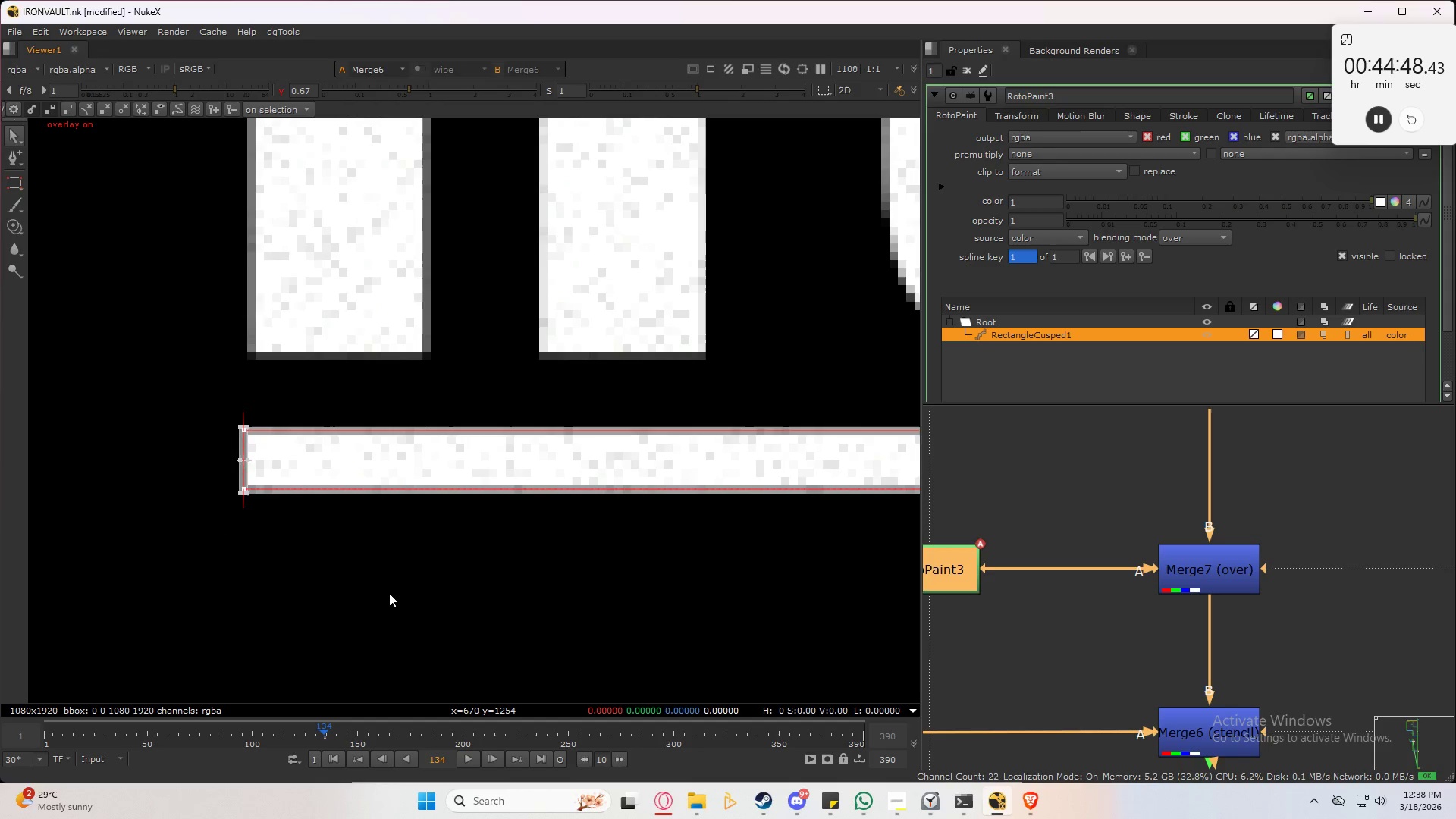 
key(Control+Numpad6)
 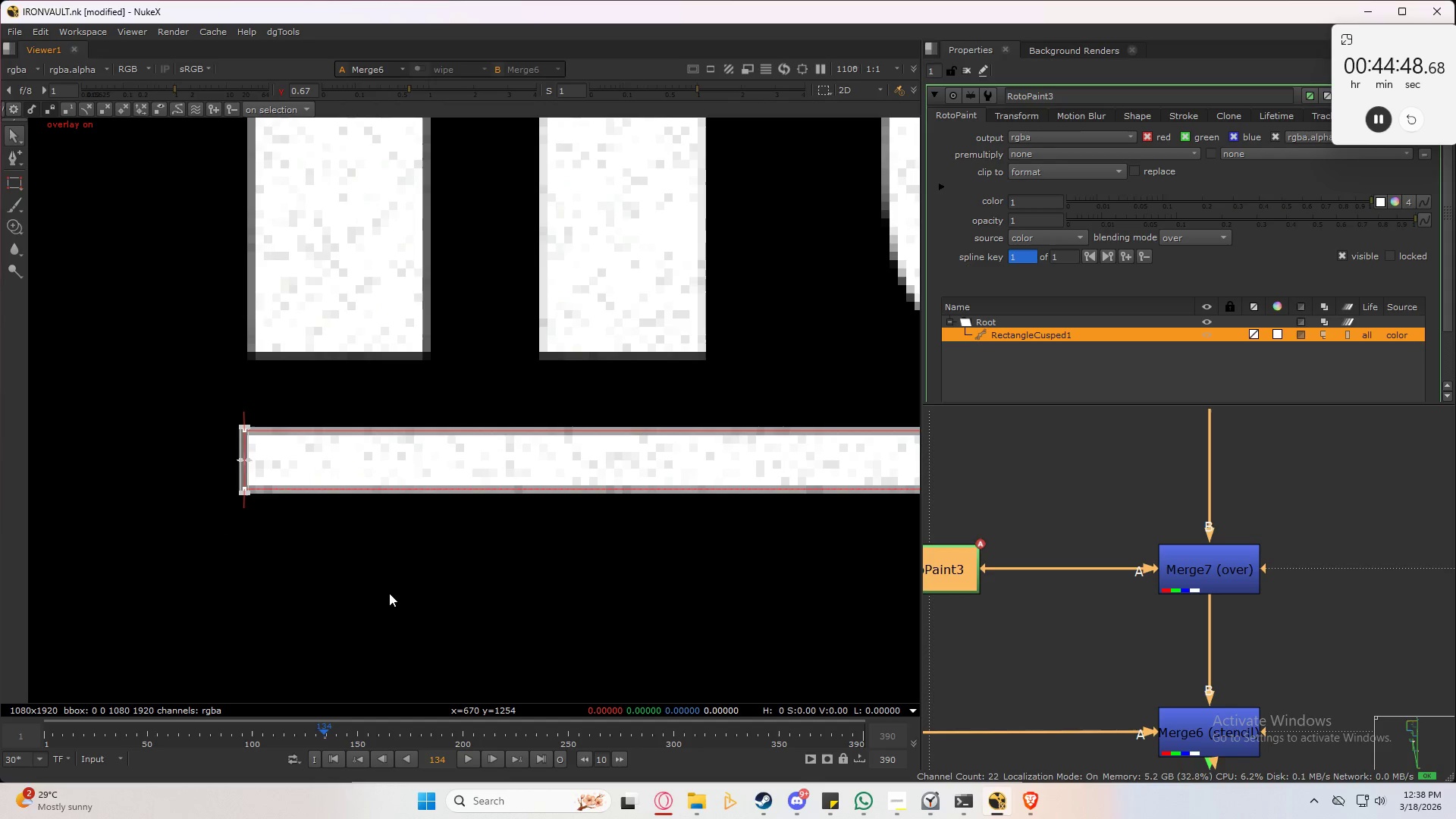 
key(Control+Numpad6)
 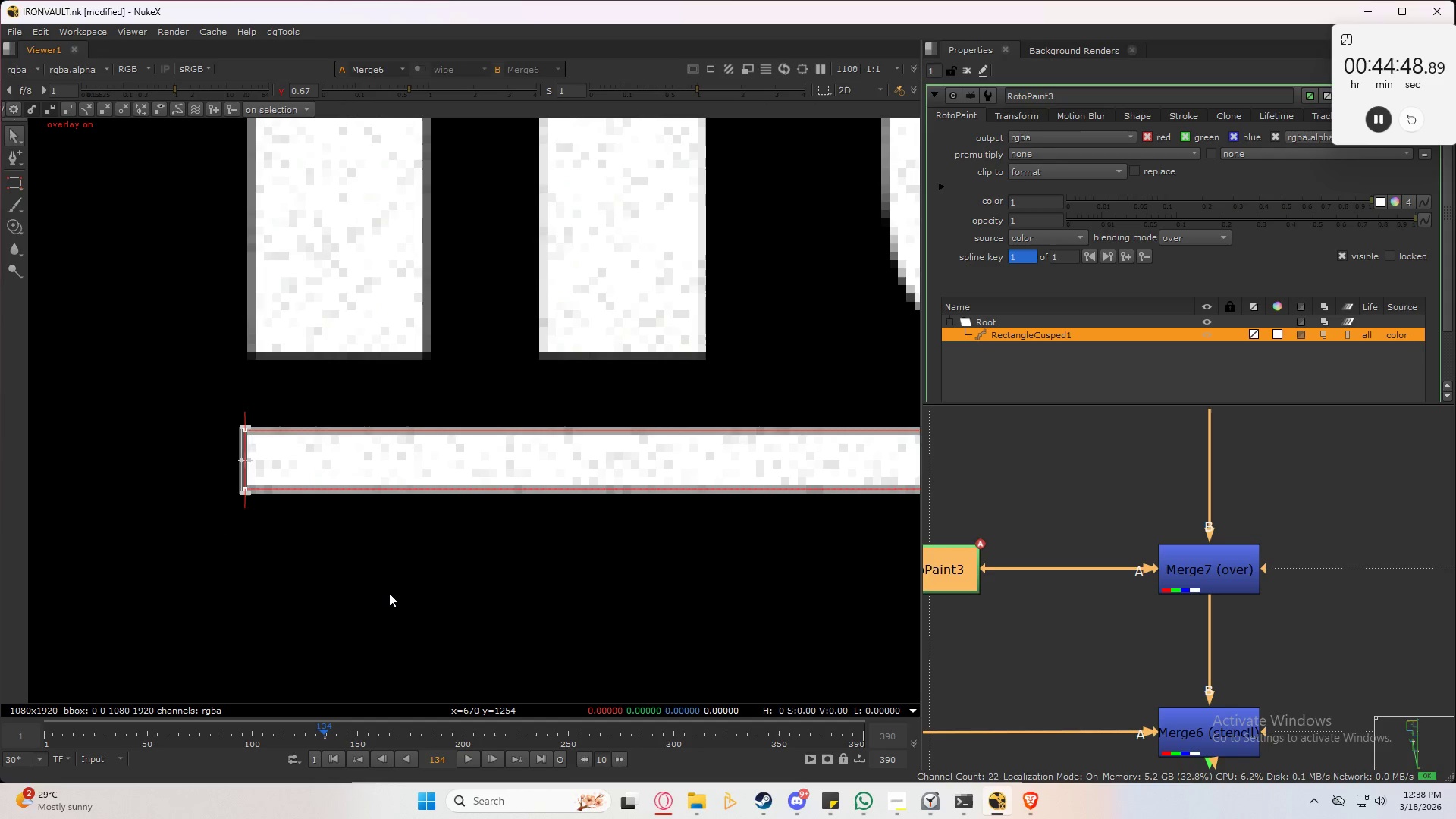 
key(Control+Numpad6)
 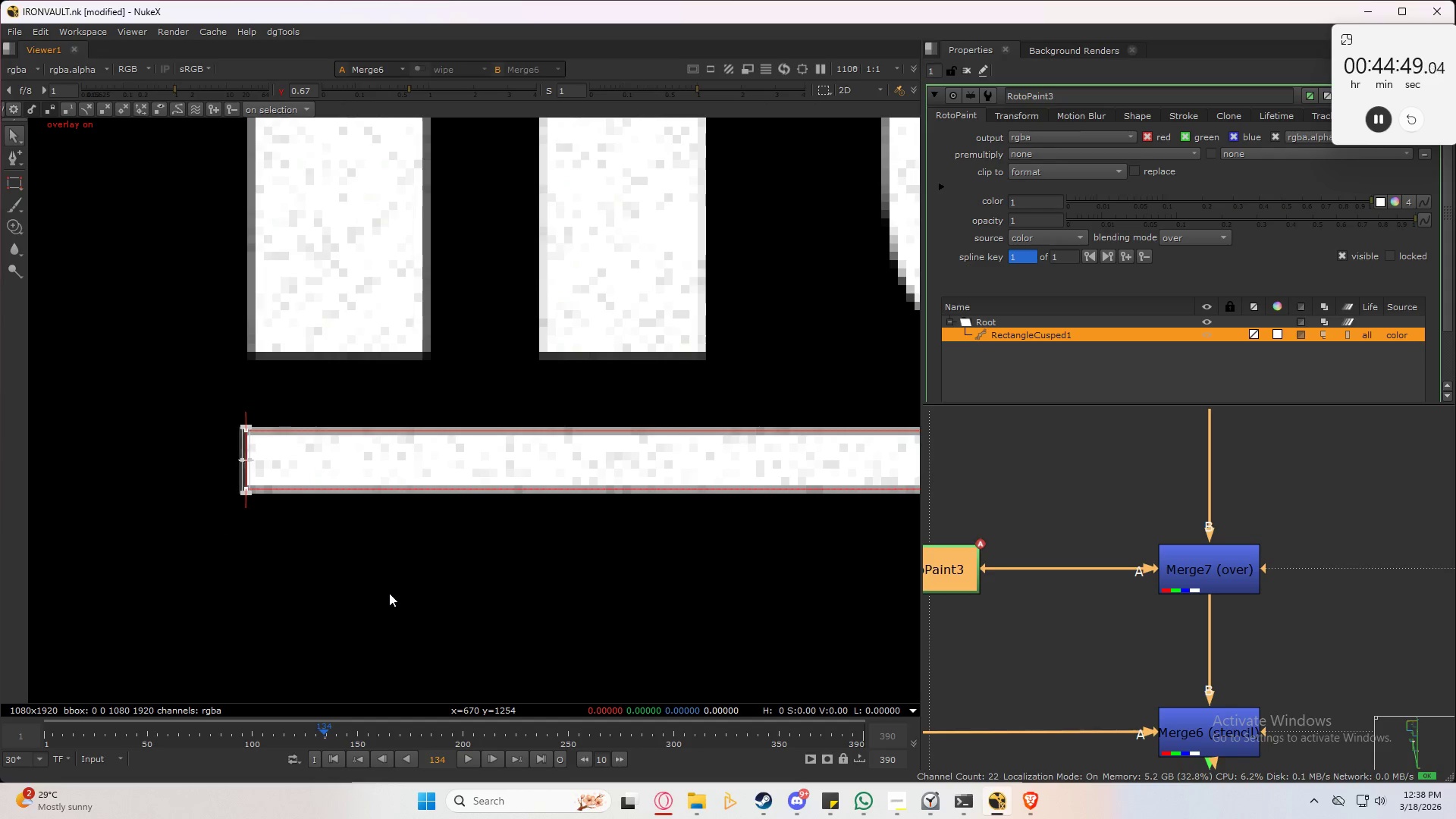 
key(Control+Numpad6)
 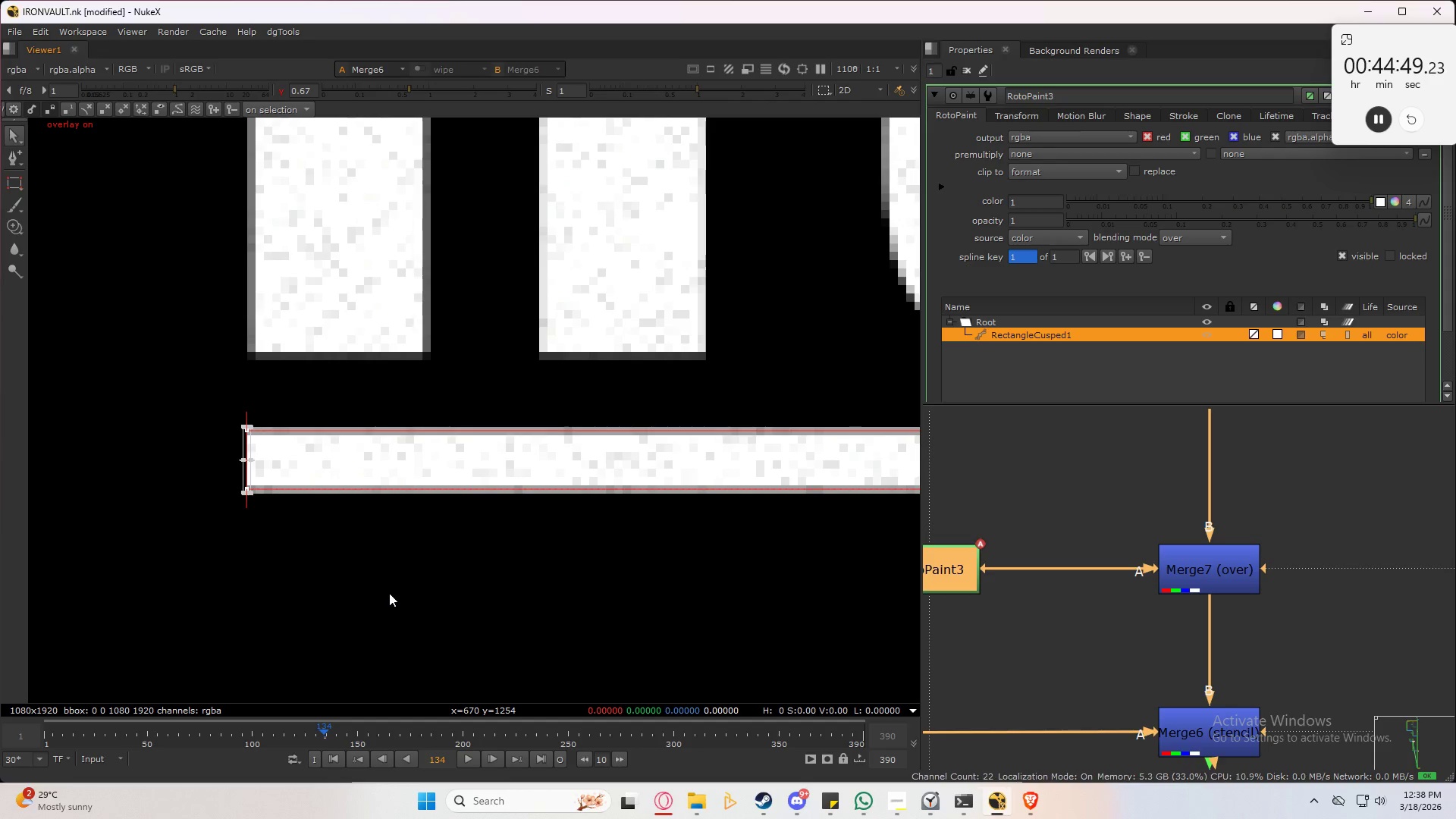 
key(Control+Numpad6)
 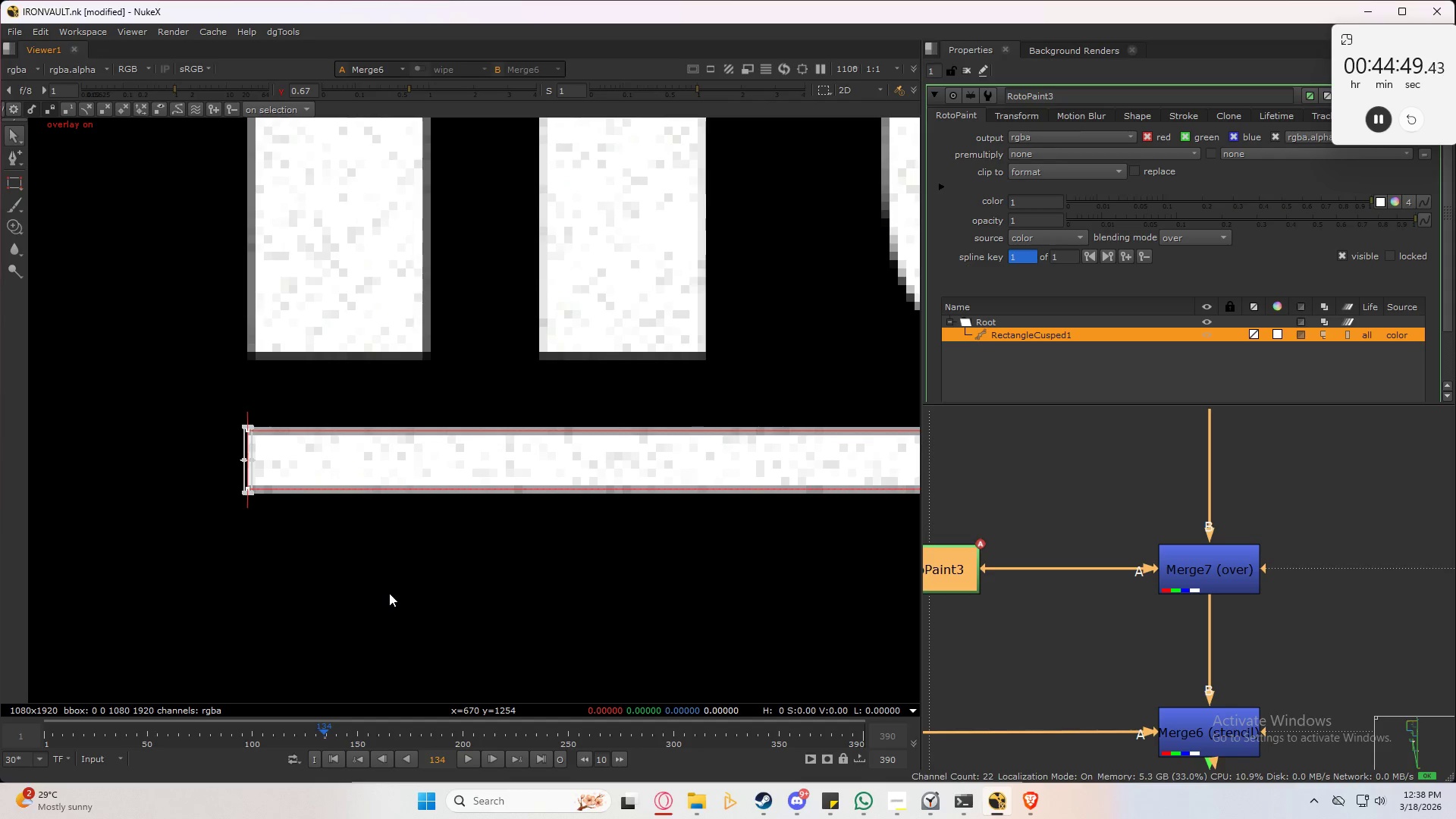 
key(Control+Numpad6)
 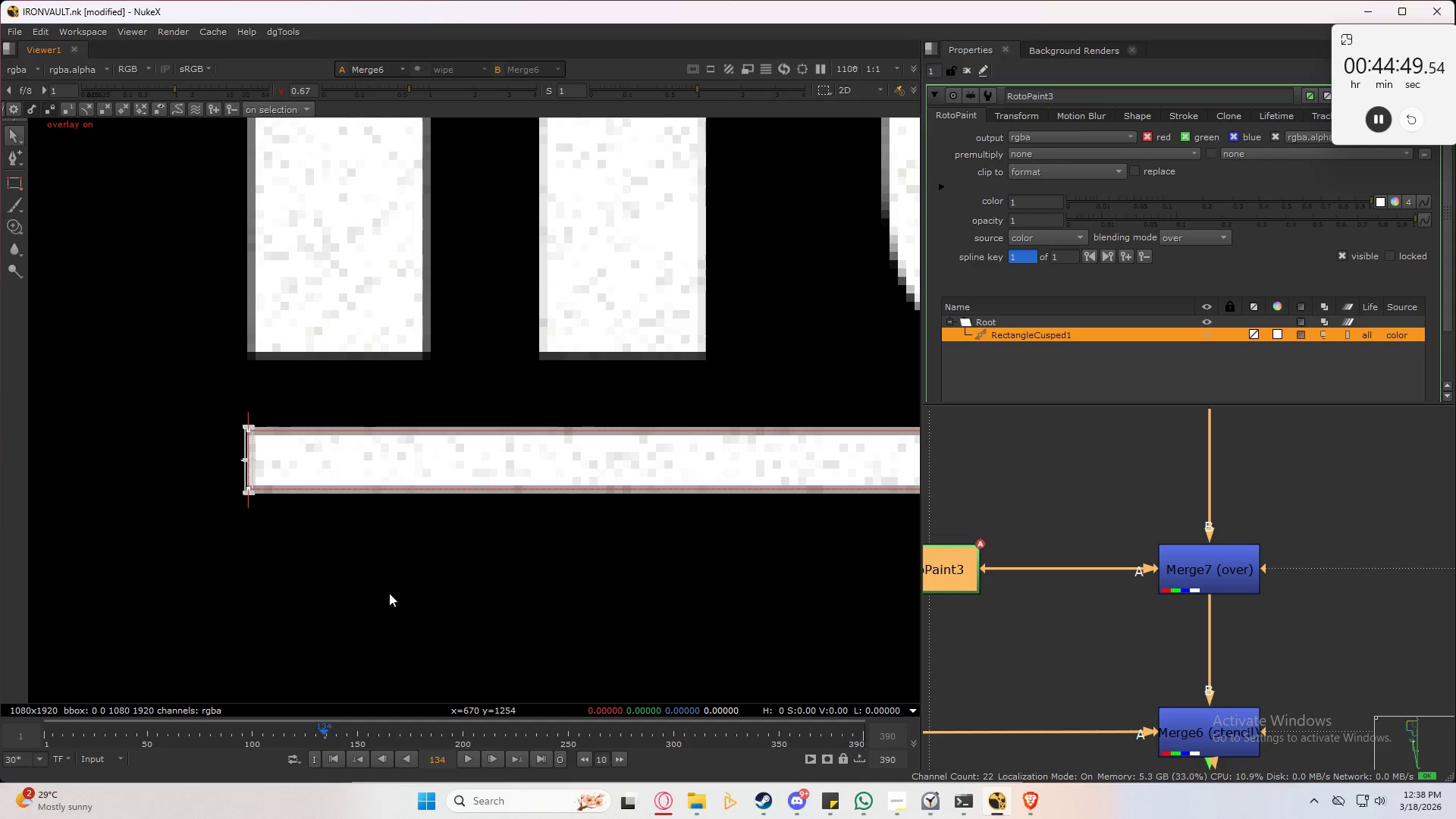 
key(Control+Numpad6)
 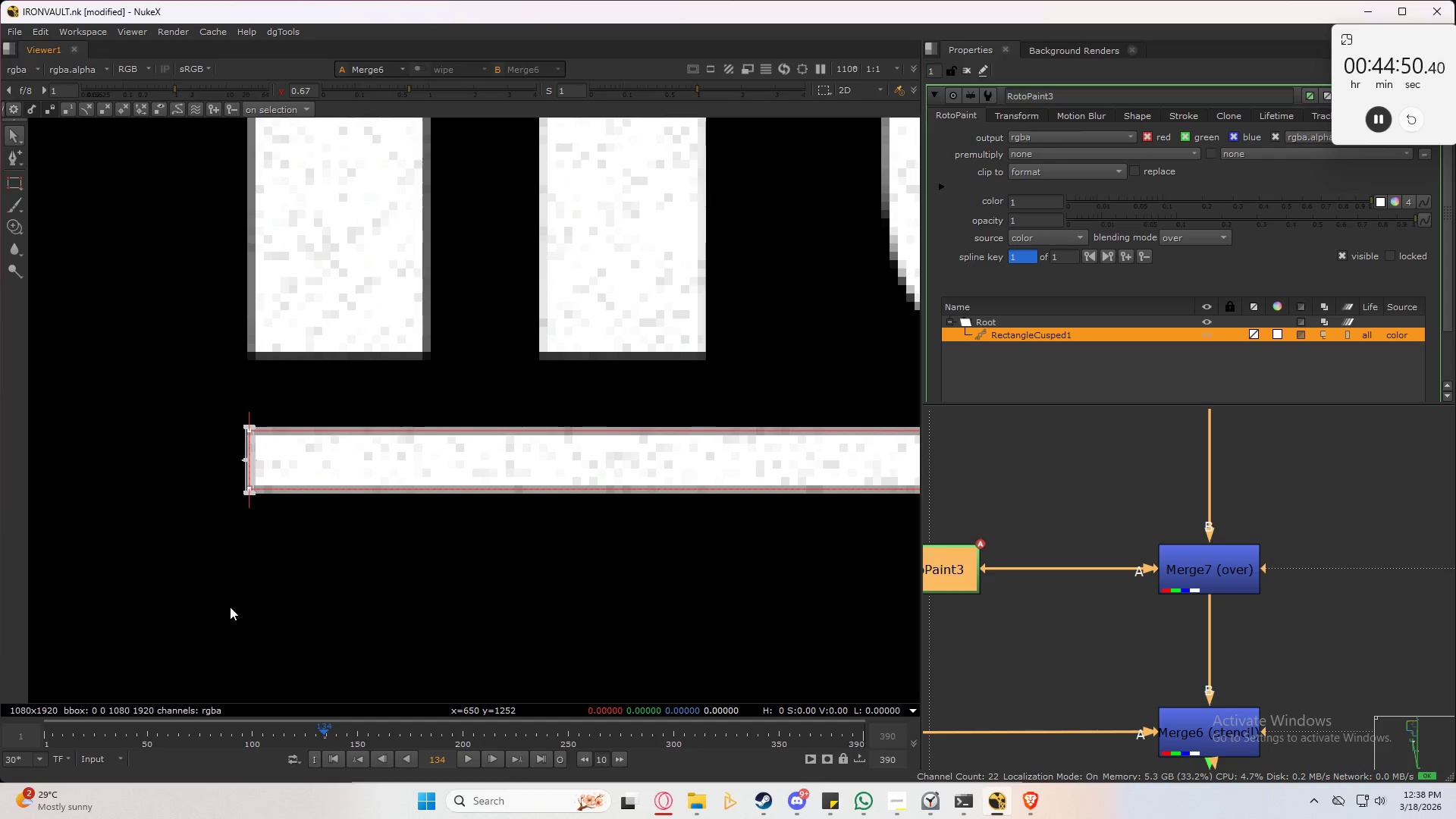 
double_click([208, 607])
 